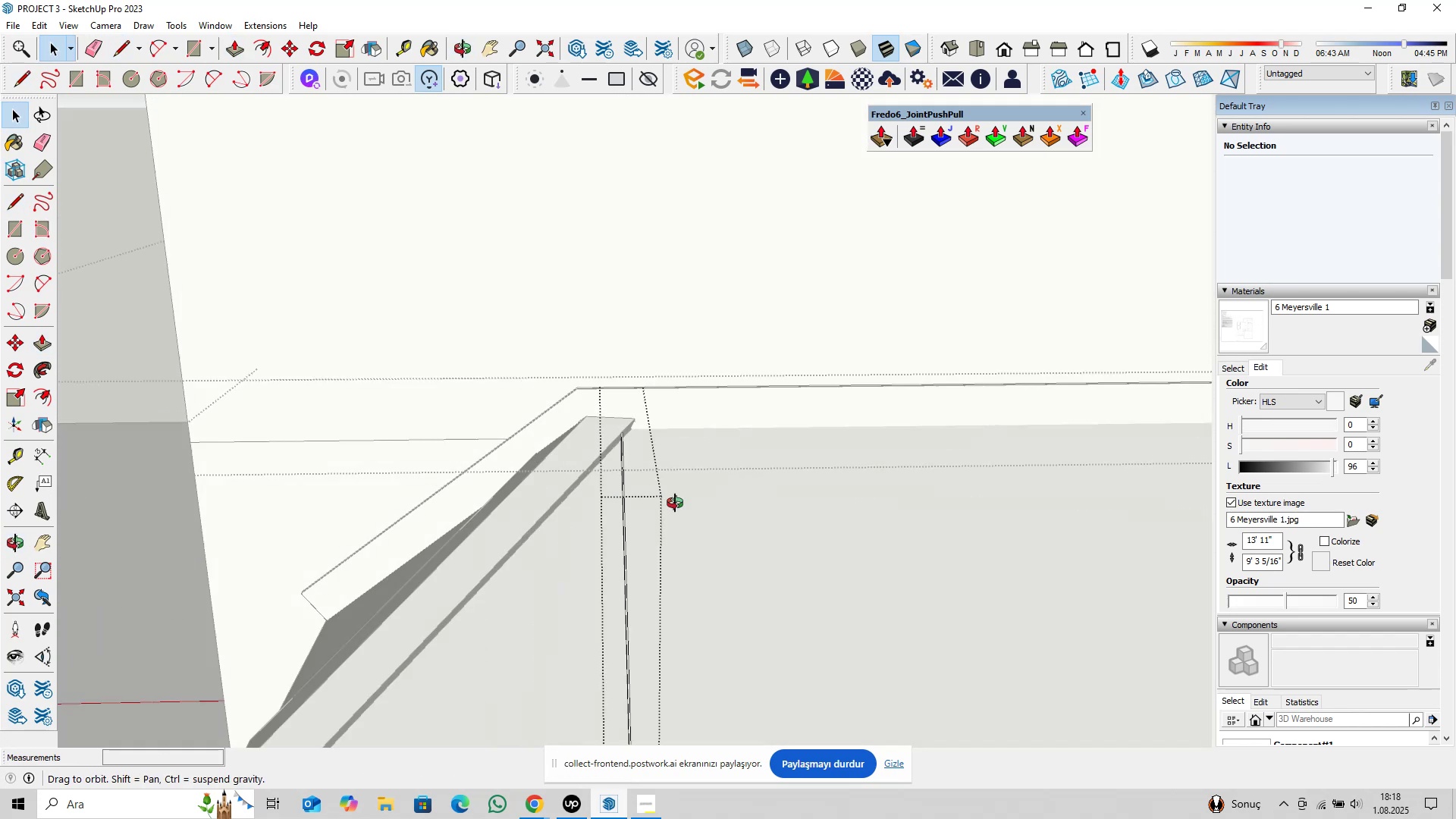 
hold_key(key=ShiftLeft, duration=0.35)
 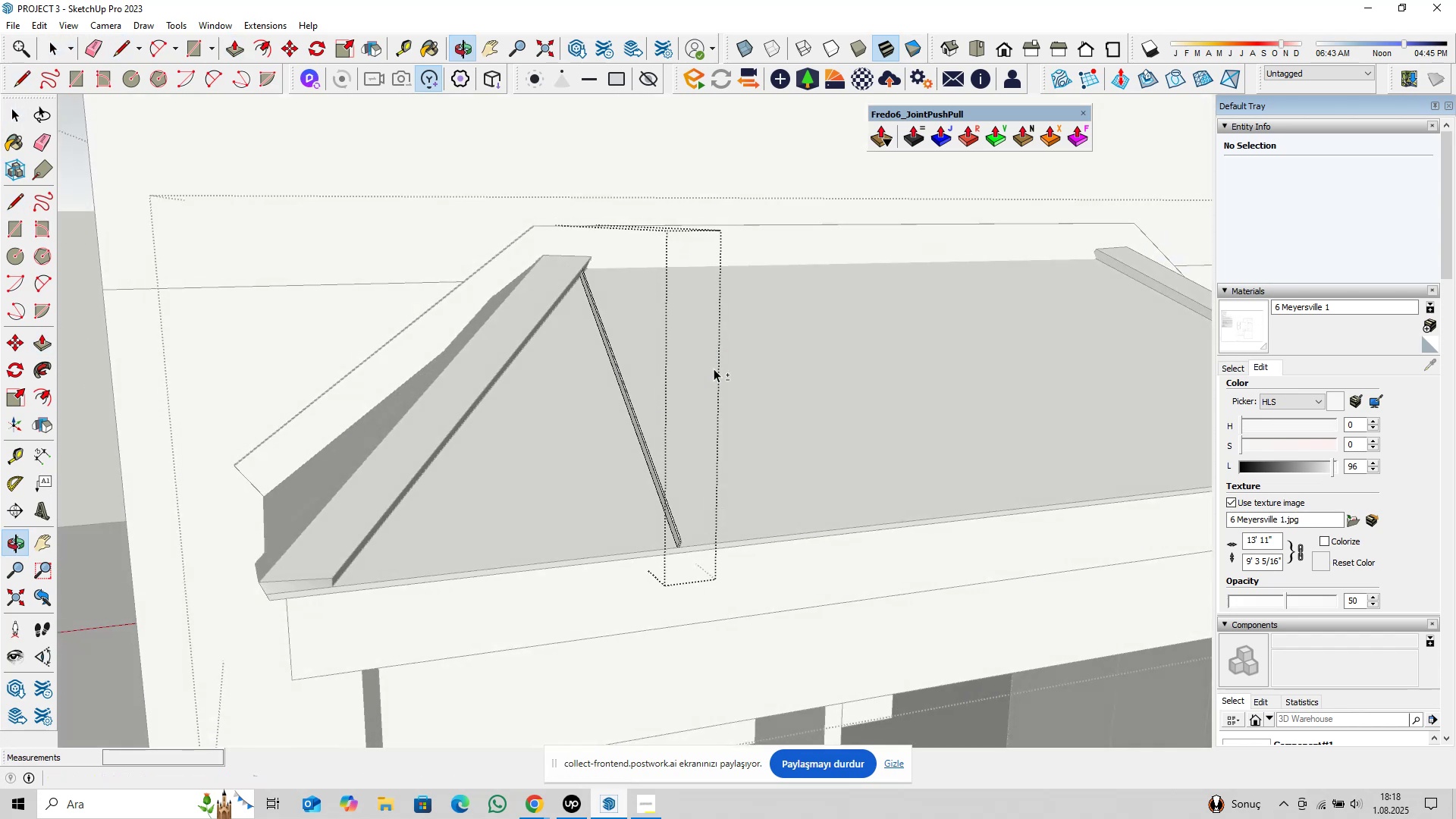 
scroll: coordinate [665, 488], scroll_direction: up, amount: 3.0
 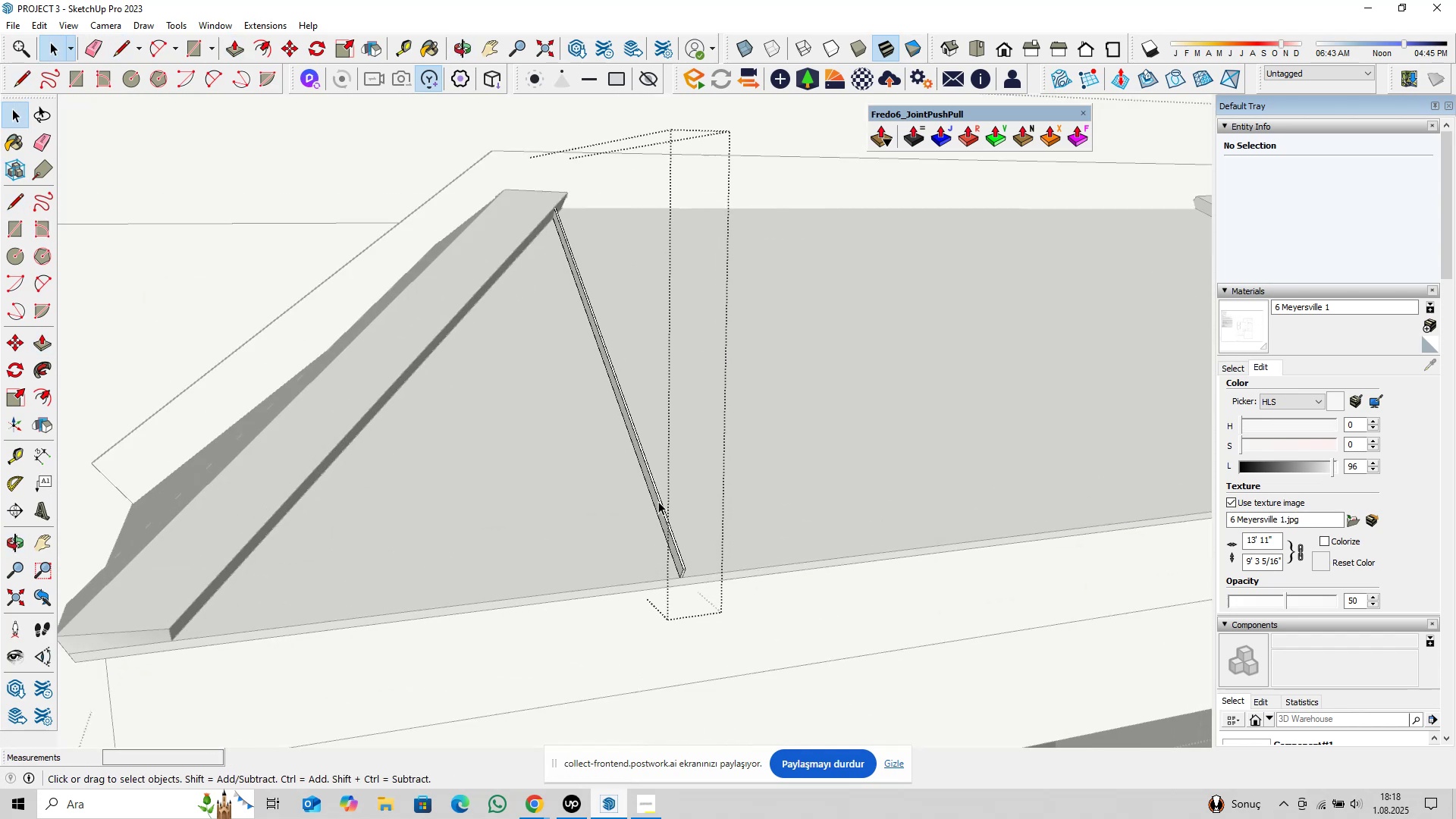 
key(Escape)
 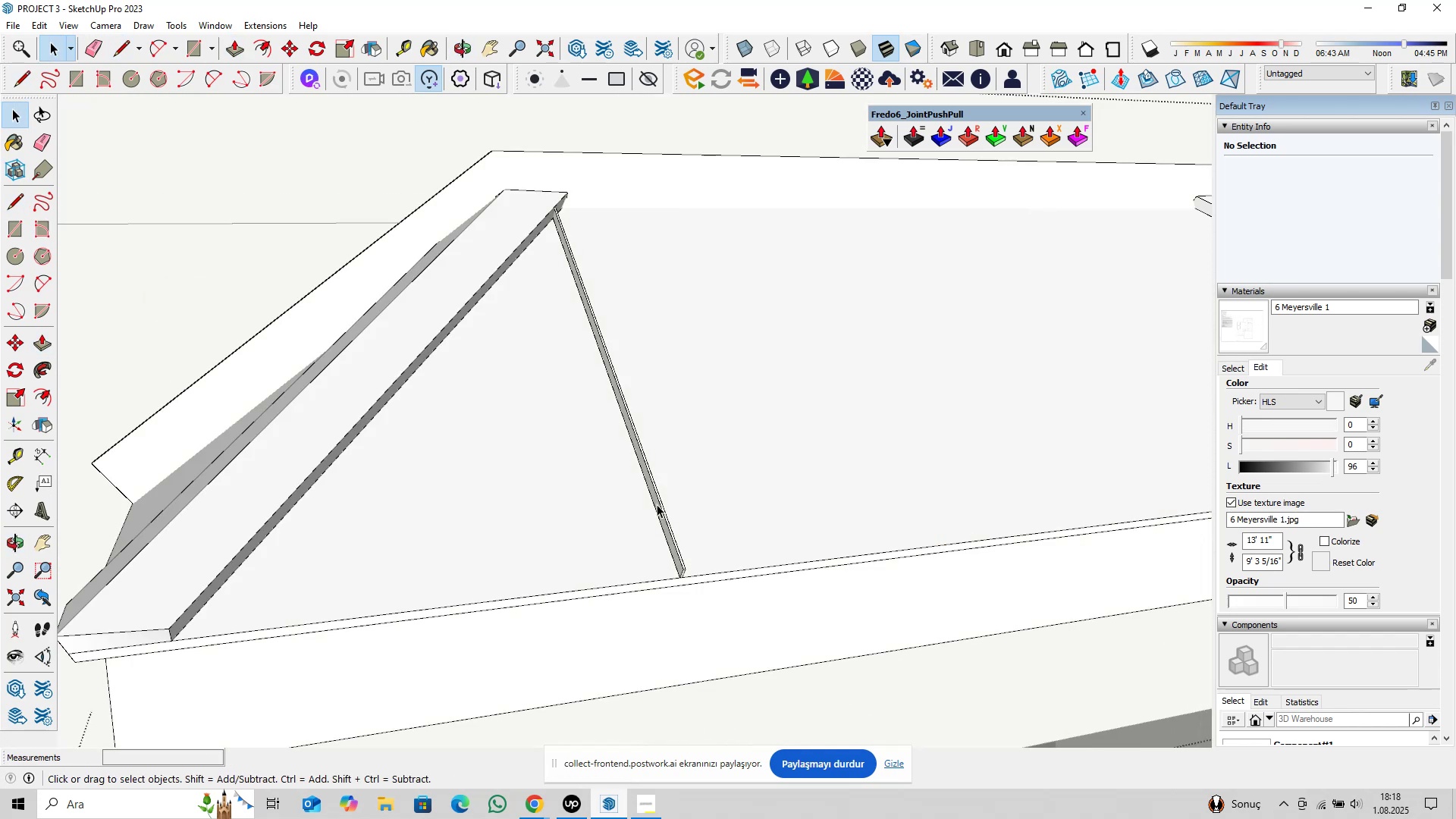 
left_click([657, 504])
 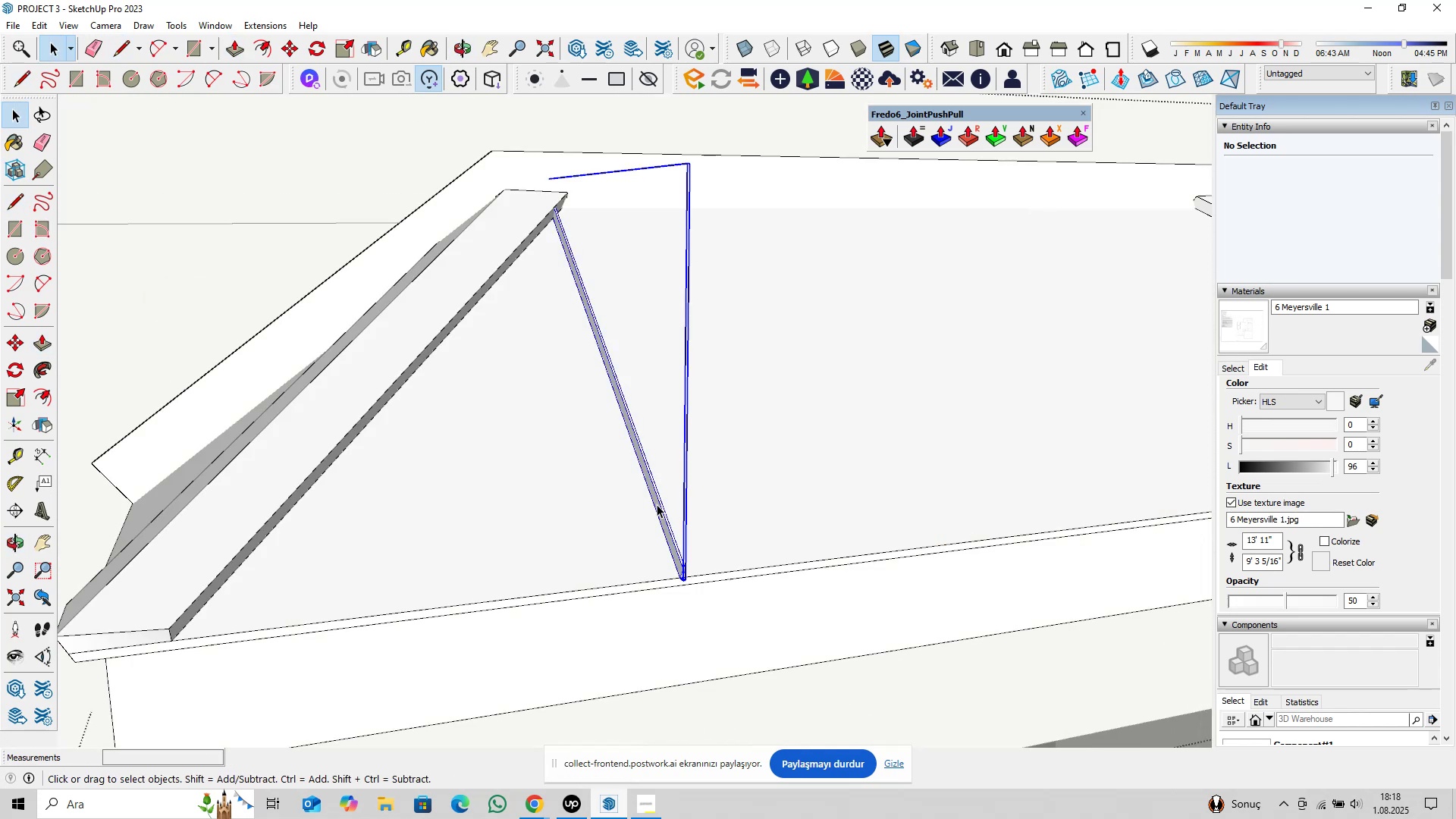 
right_click([657, 504])
 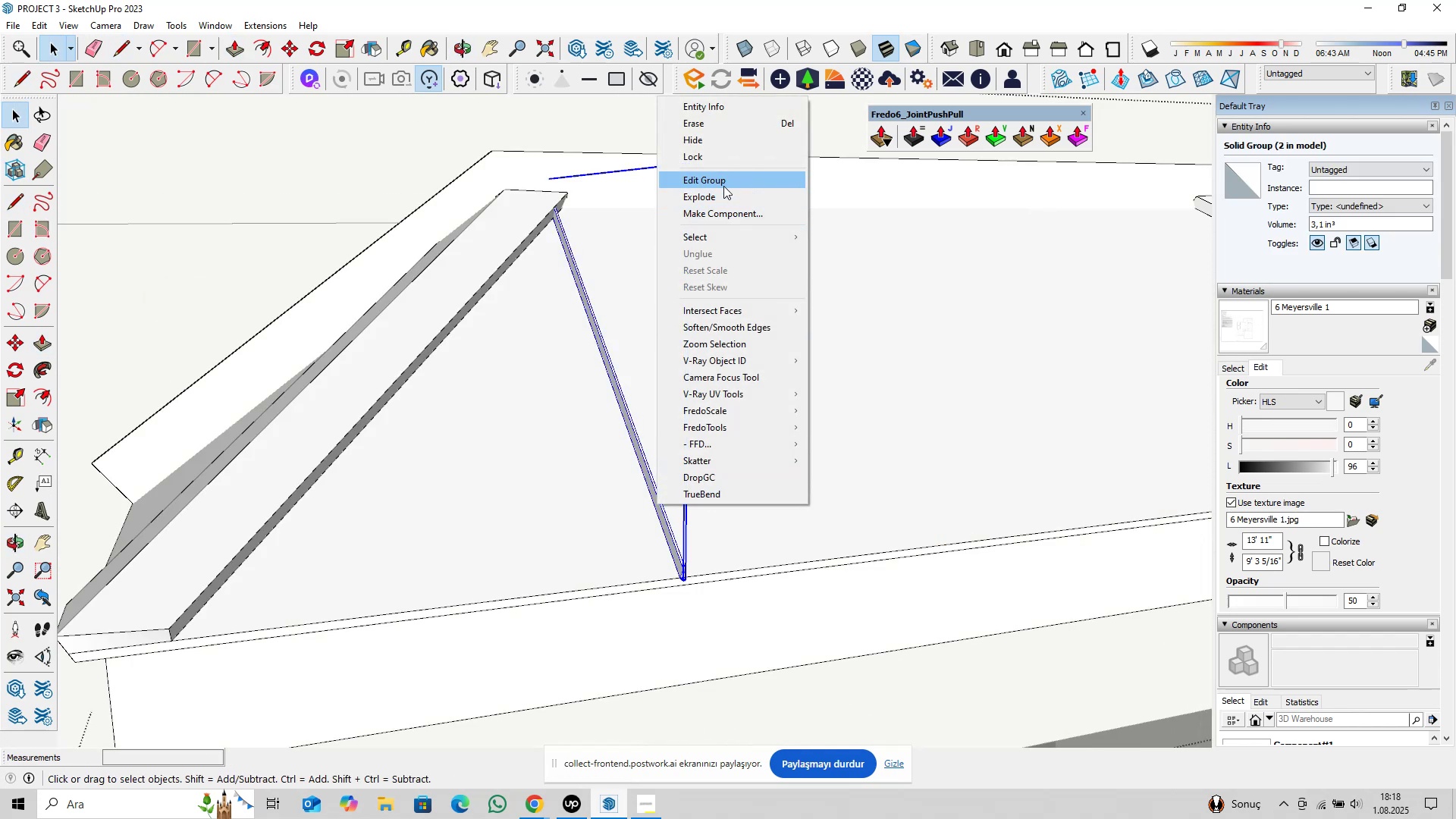 
left_click([720, 193])
 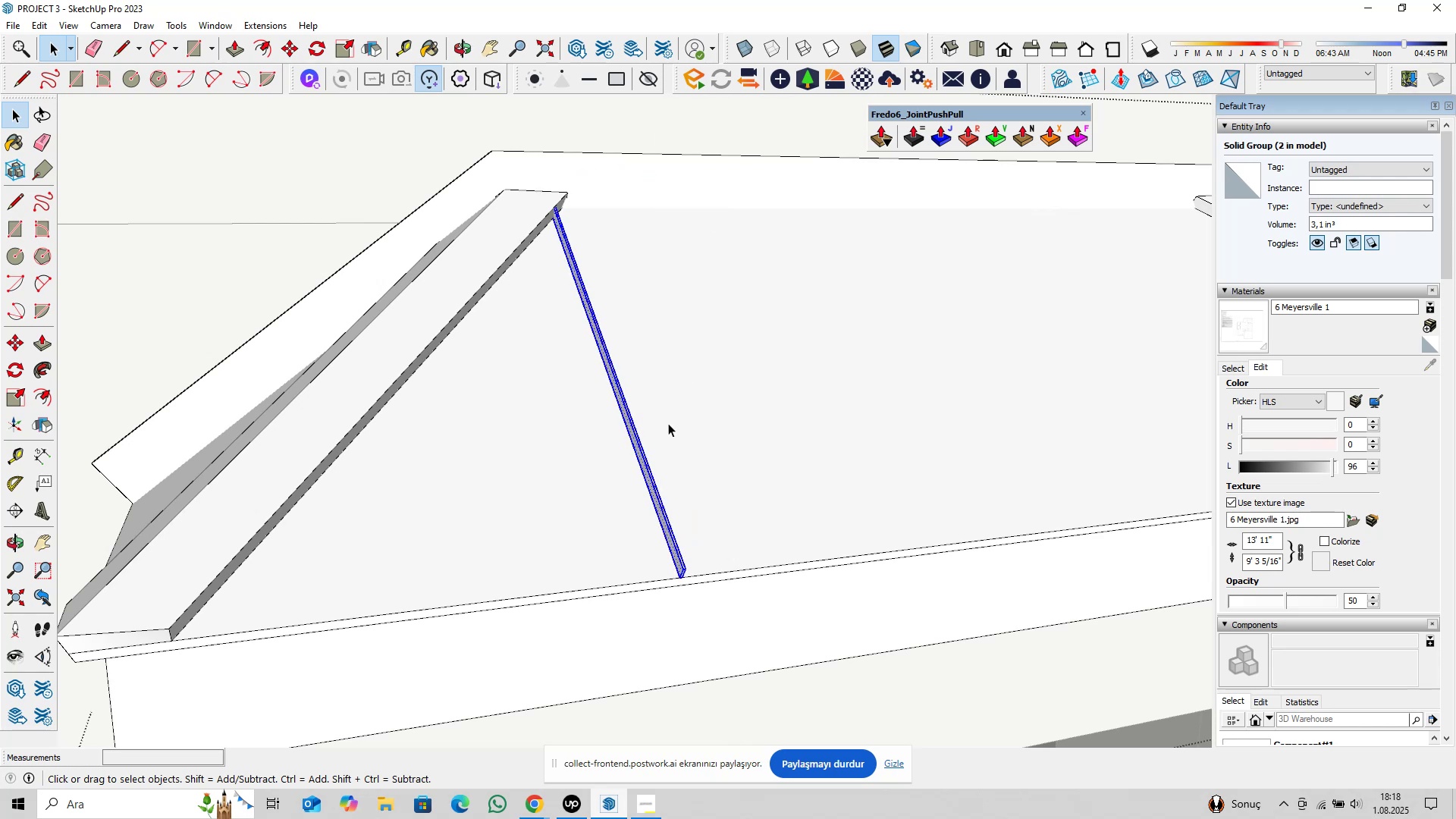 
scroll: coordinate [653, 474], scroll_direction: up, amount: 3.0
 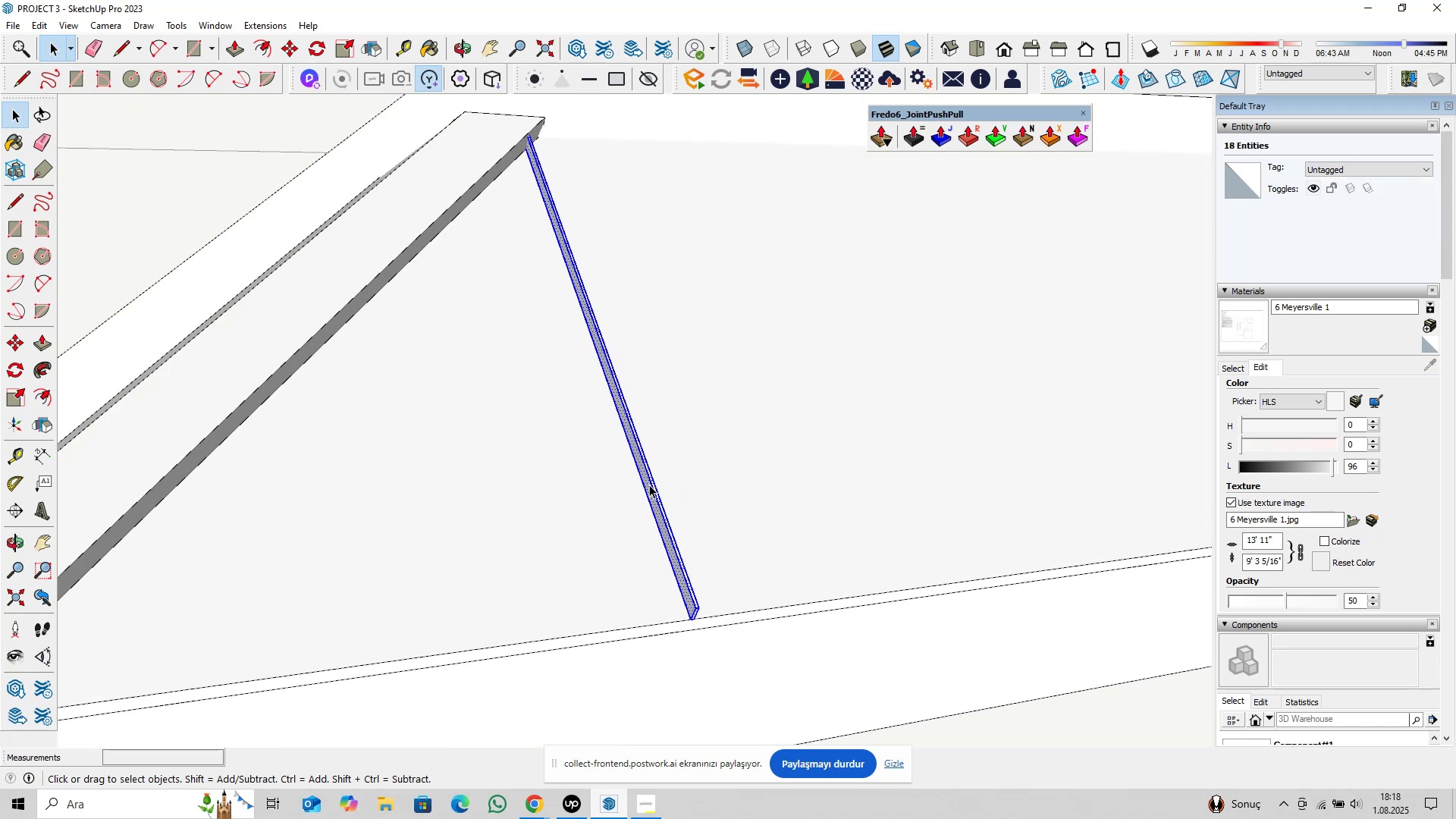 
right_click([648, 485])
 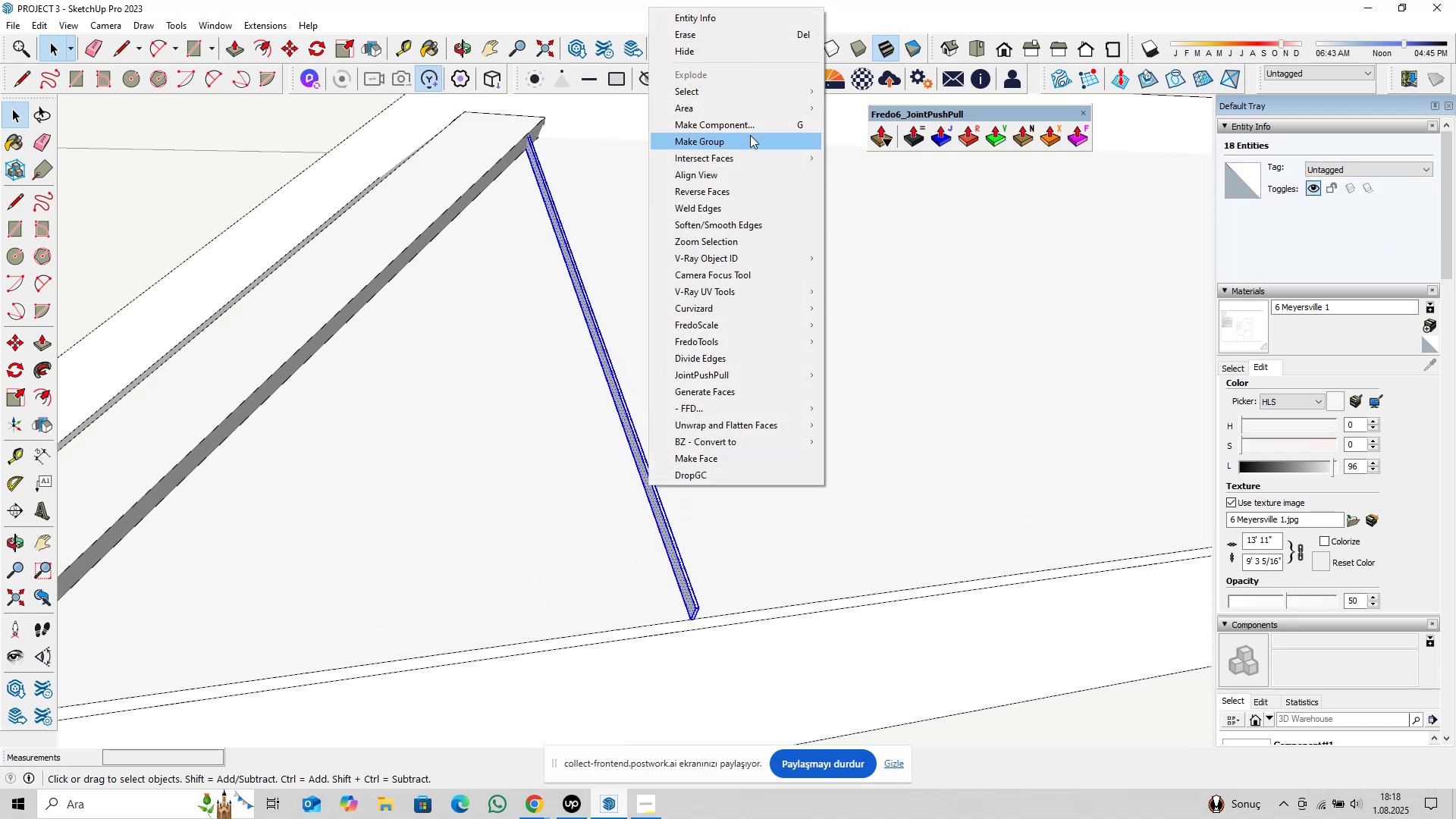 
left_click([752, 127])
 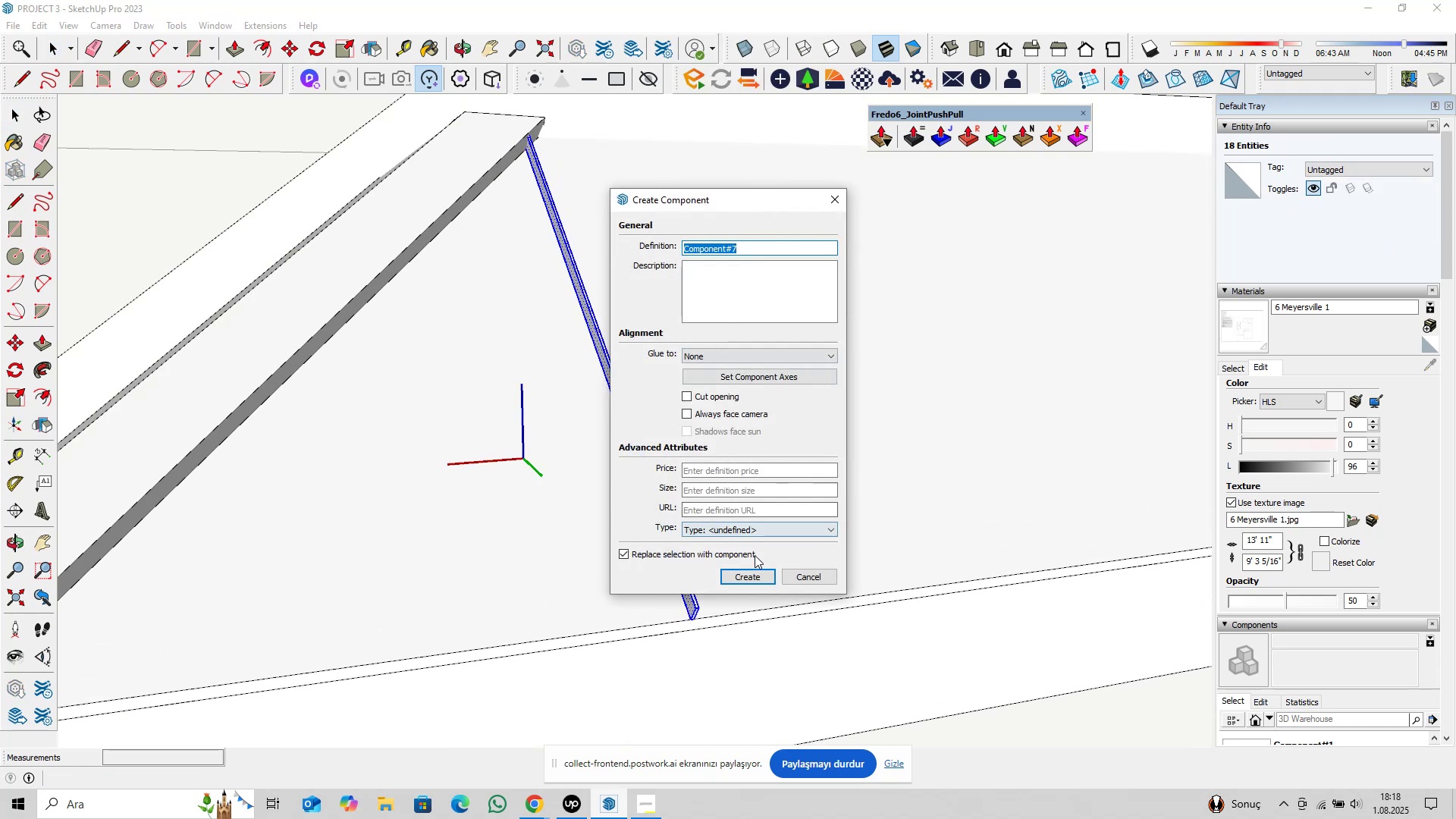 
left_click([753, 566])
 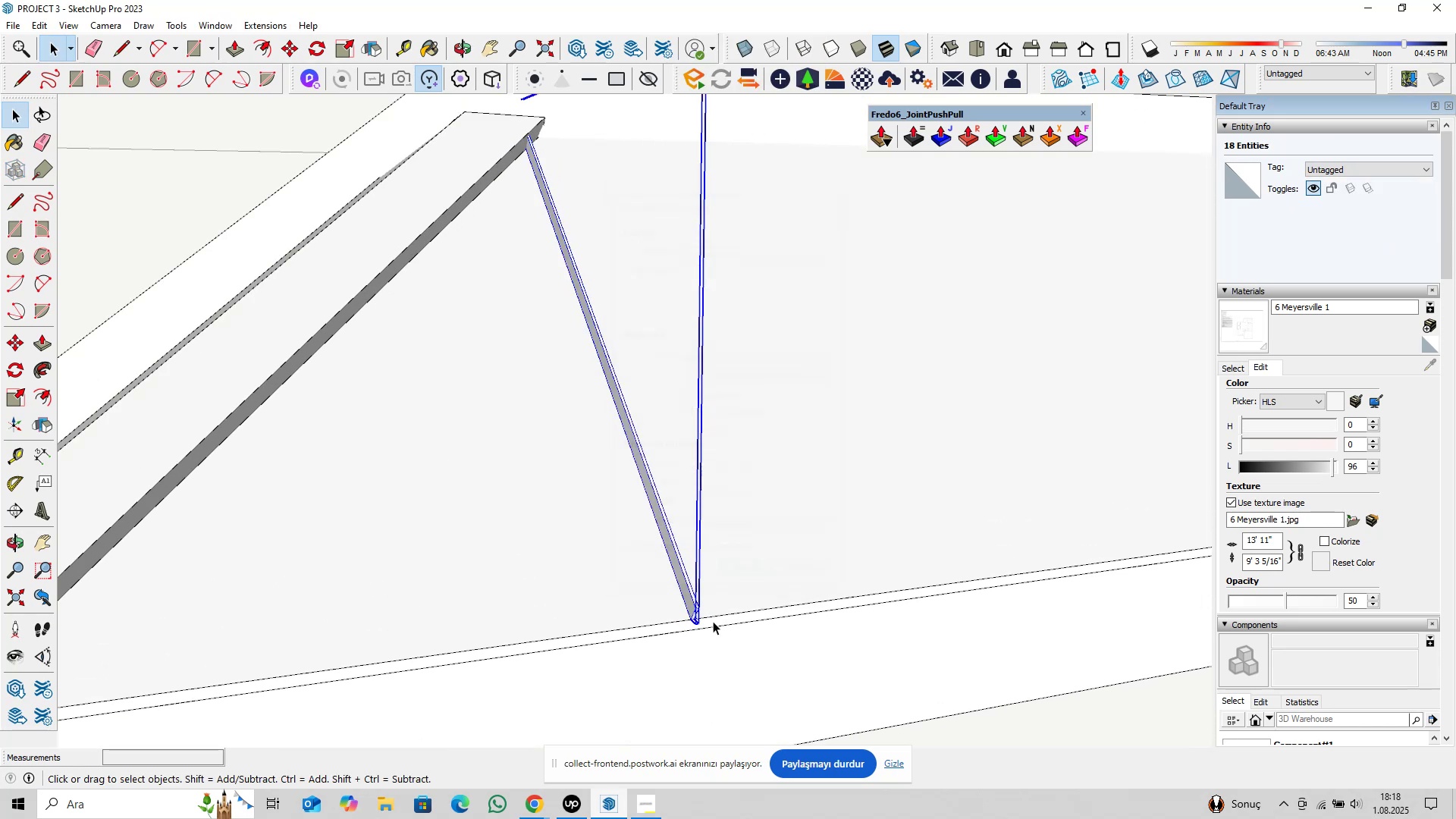 
scroll: coordinate [672, 623], scroll_direction: up, amount: 16.0
 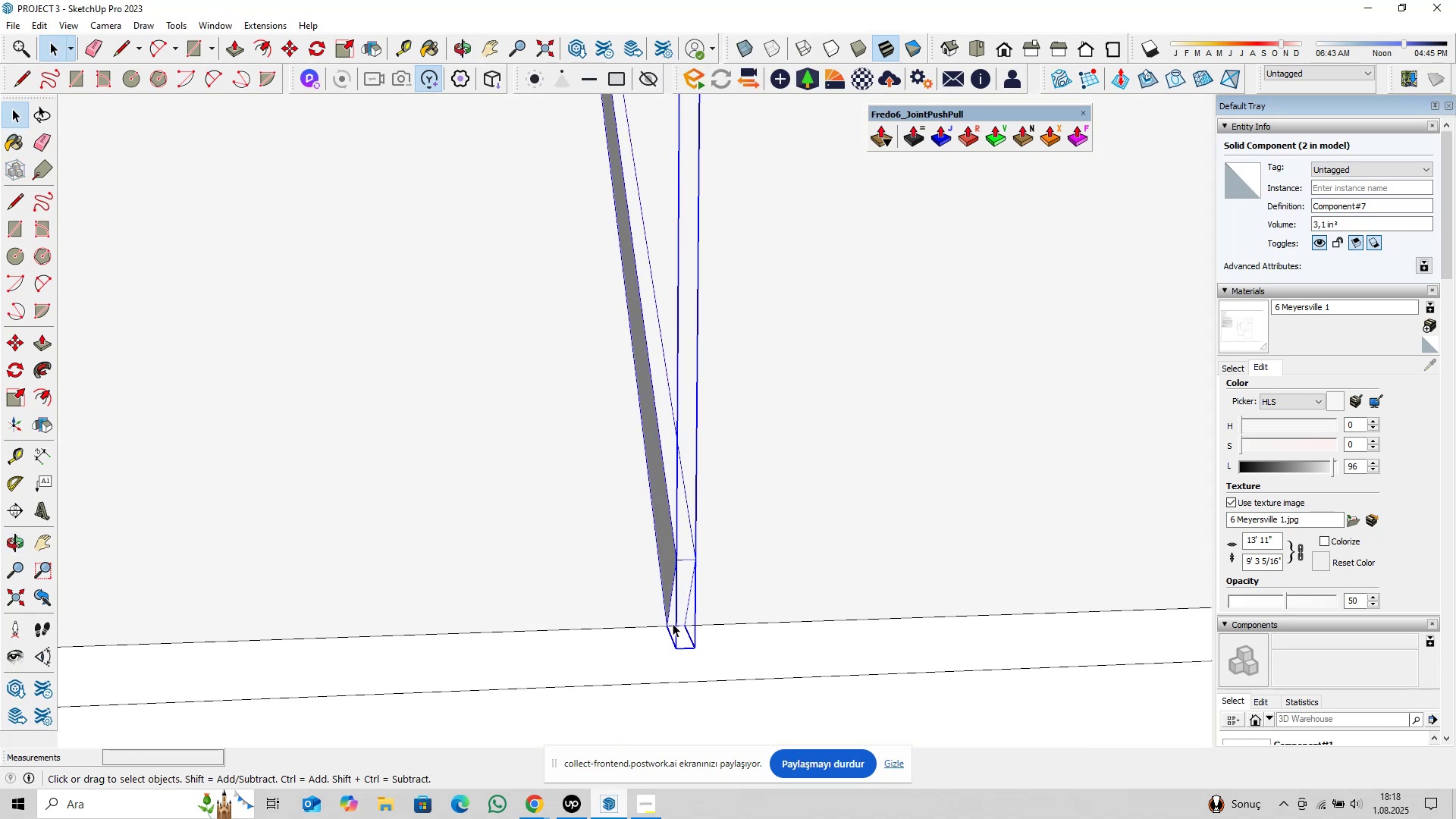 
key(M)
 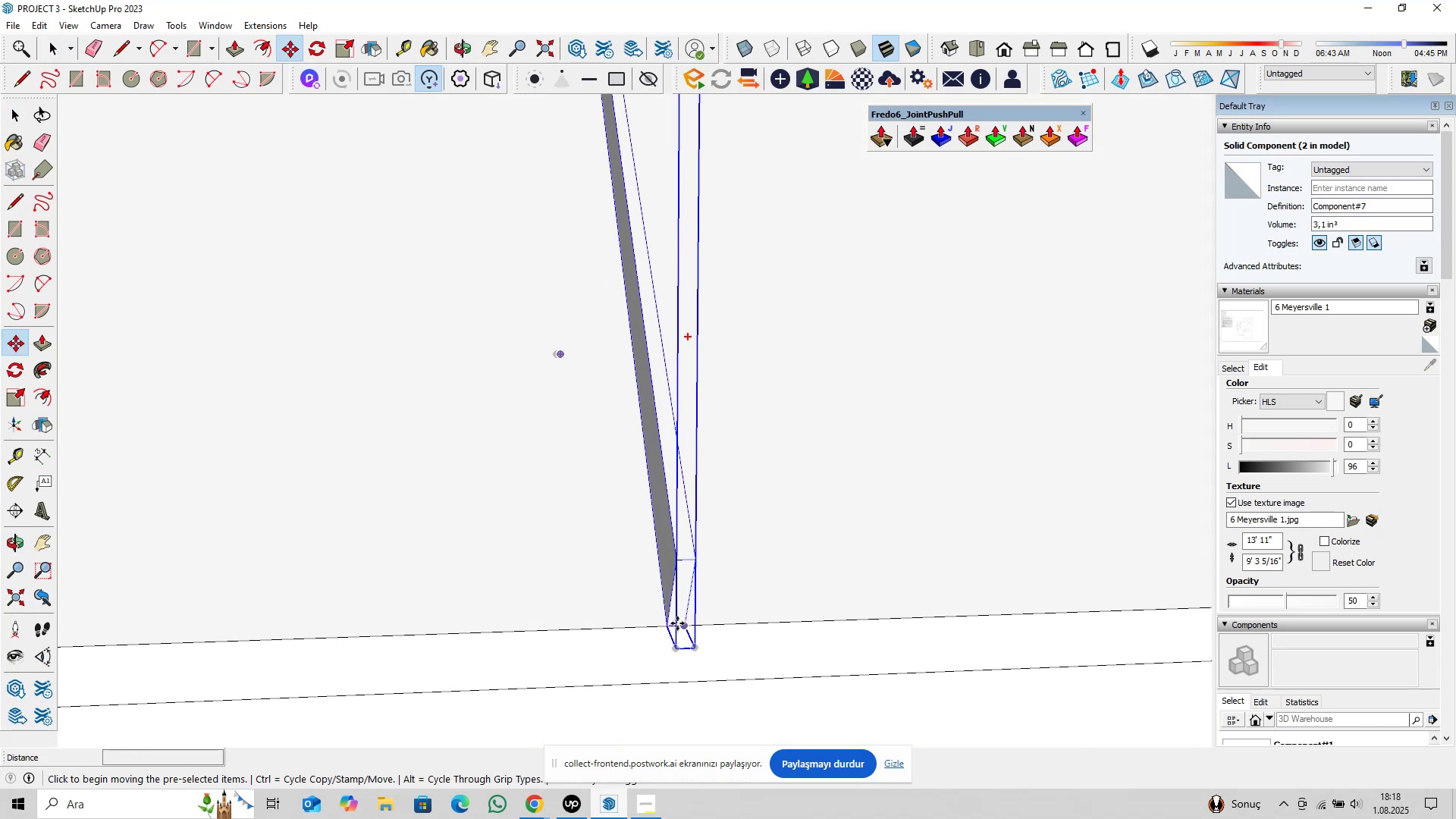 
scroll: coordinate [676, 624], scroll_direction: up, amount: 3.0
 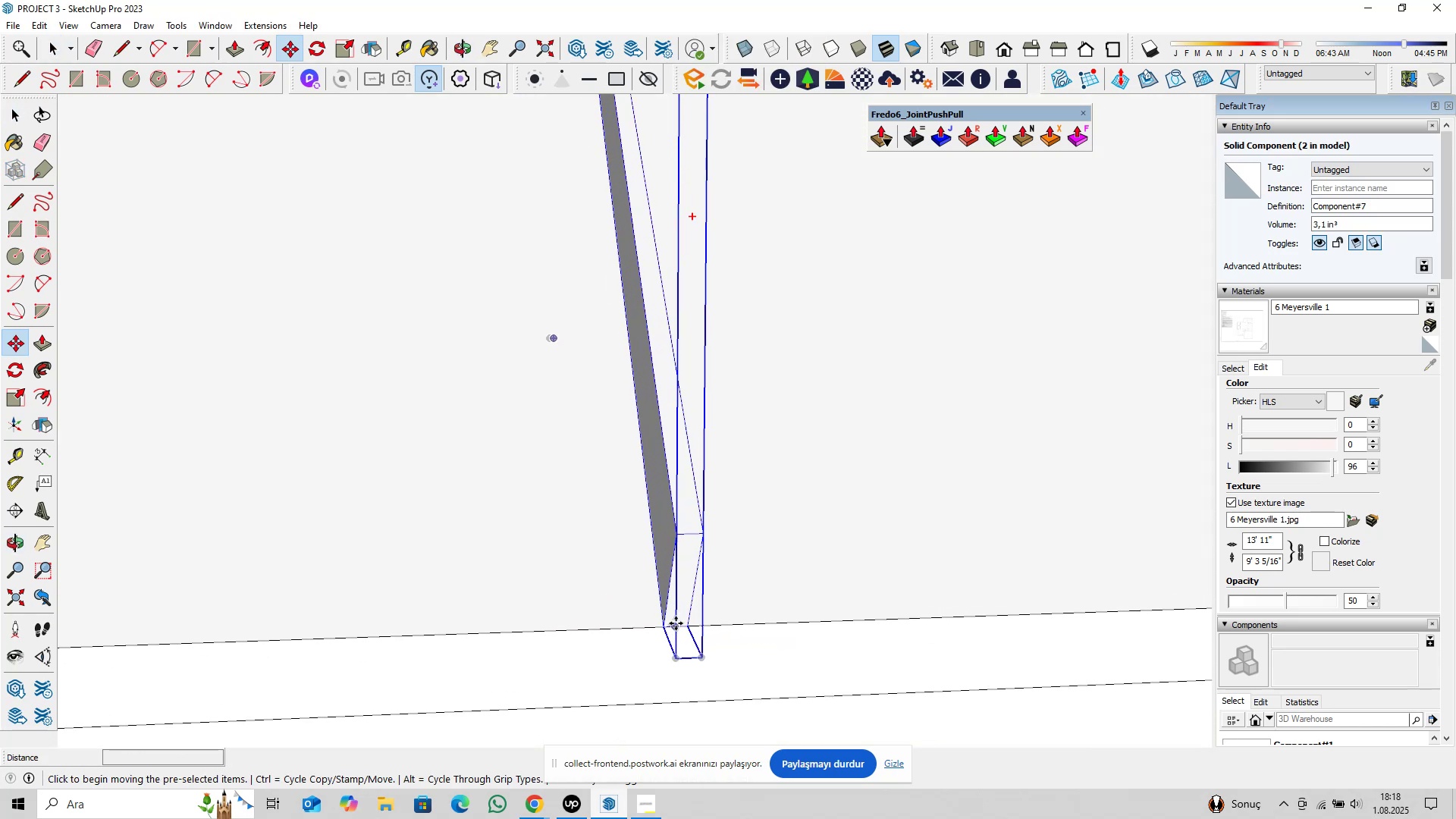 
left_click([676, 623])
 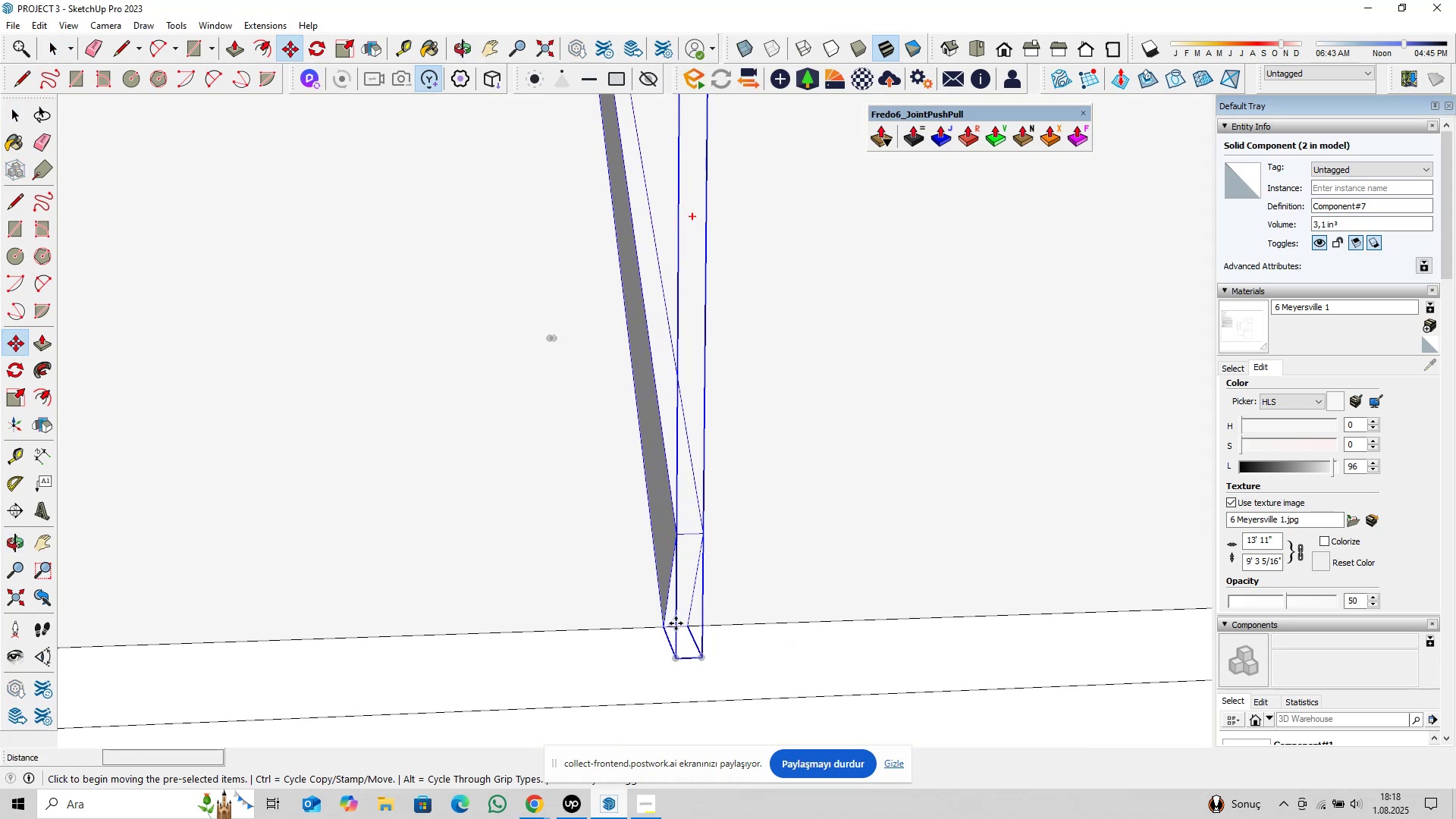 
key(ArrowLeft)
 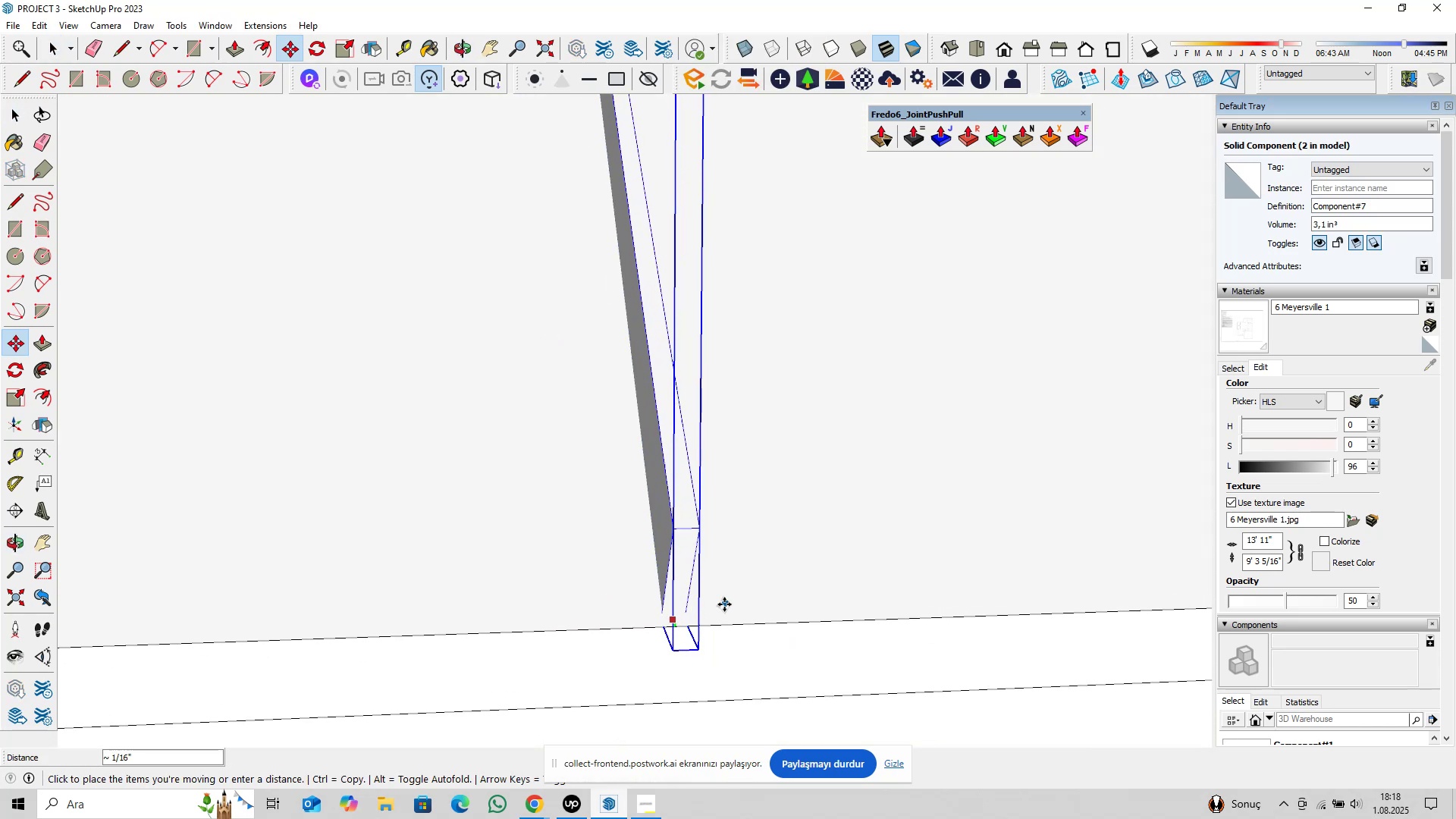 
scroll: coordinate [894, 431], scroll_direction: down, amount: 33.0
 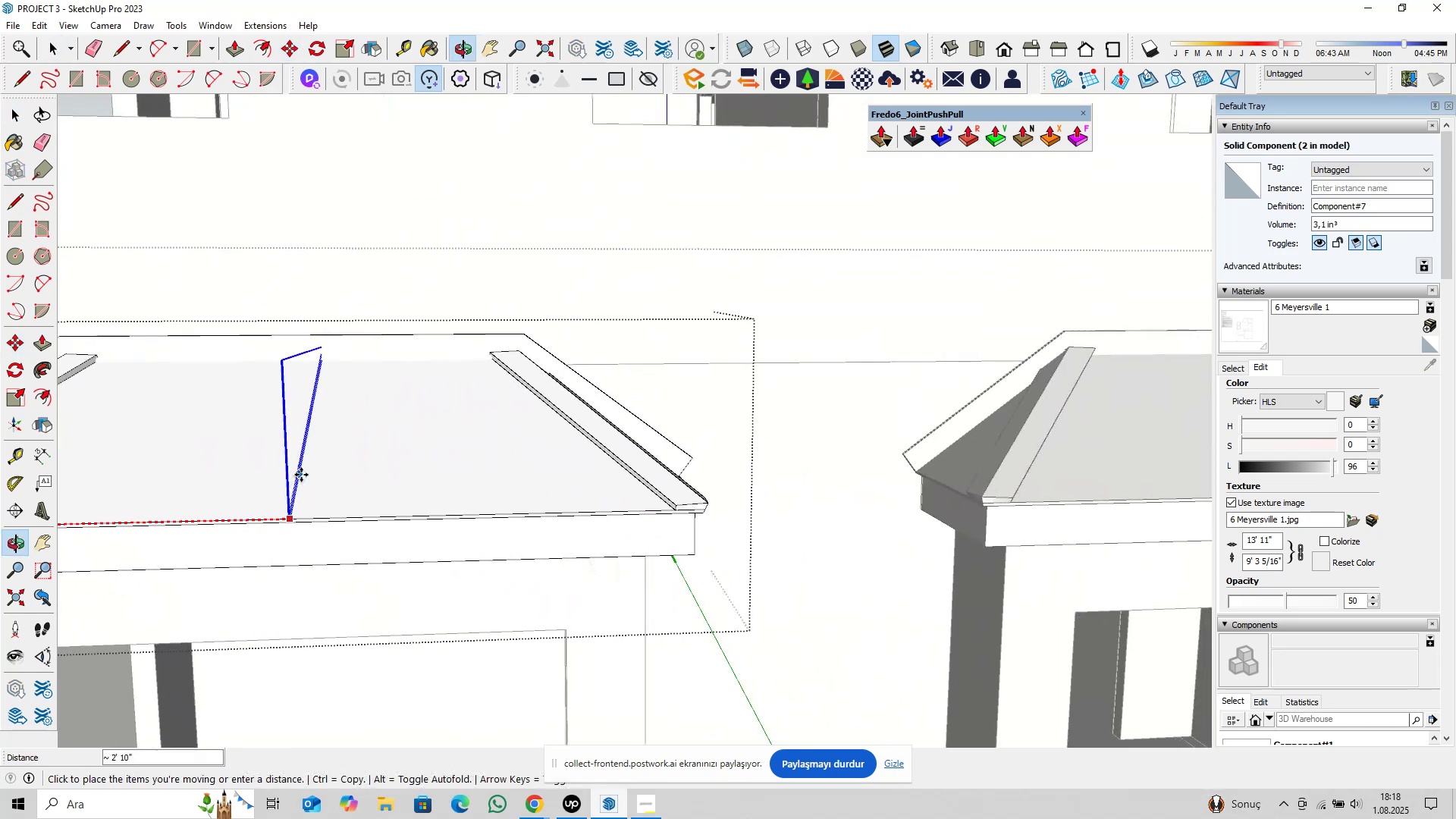 
key(ArrowRight)
 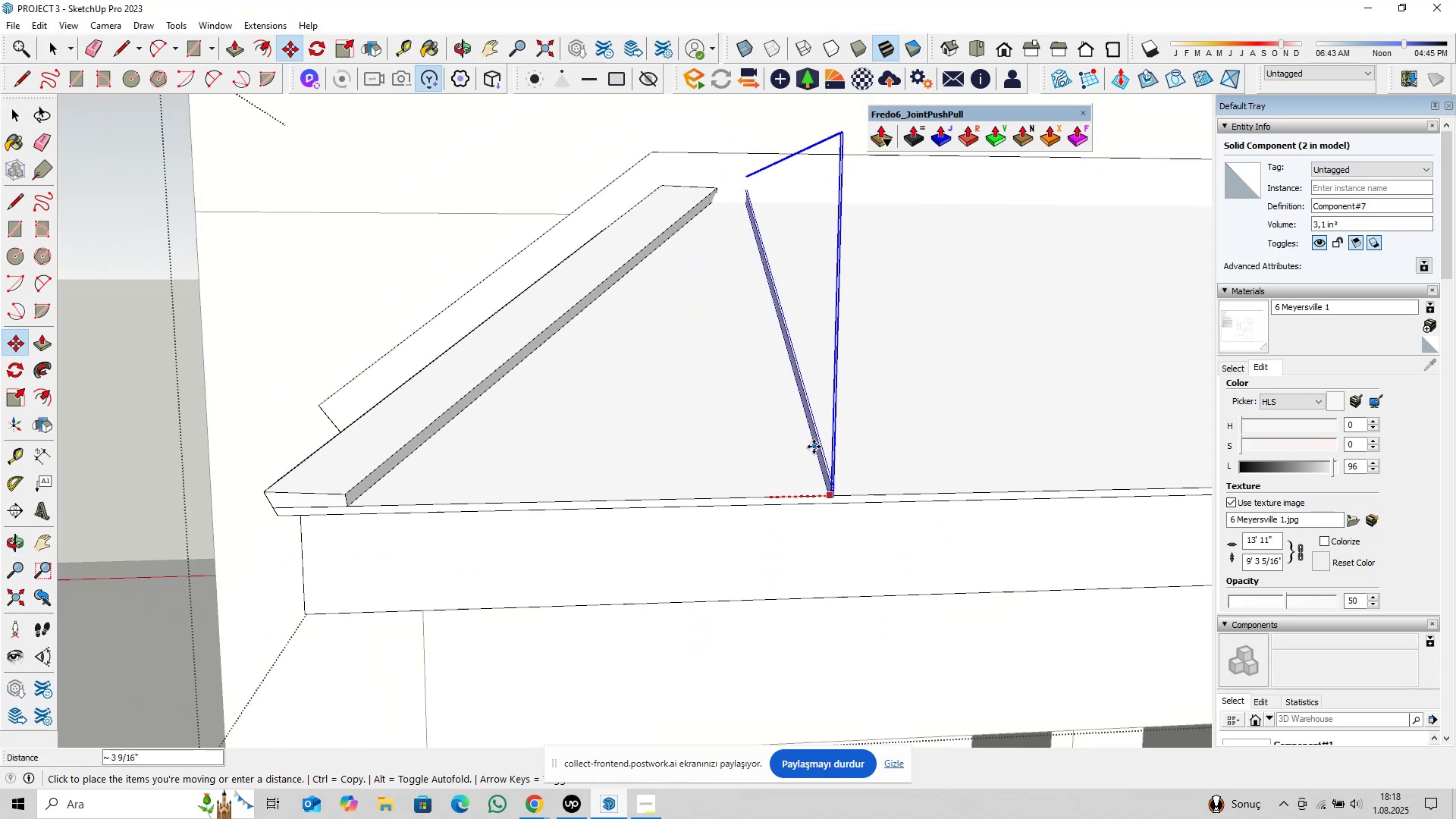 
hold_key(key=ShiftLeft, duration=0.31)
 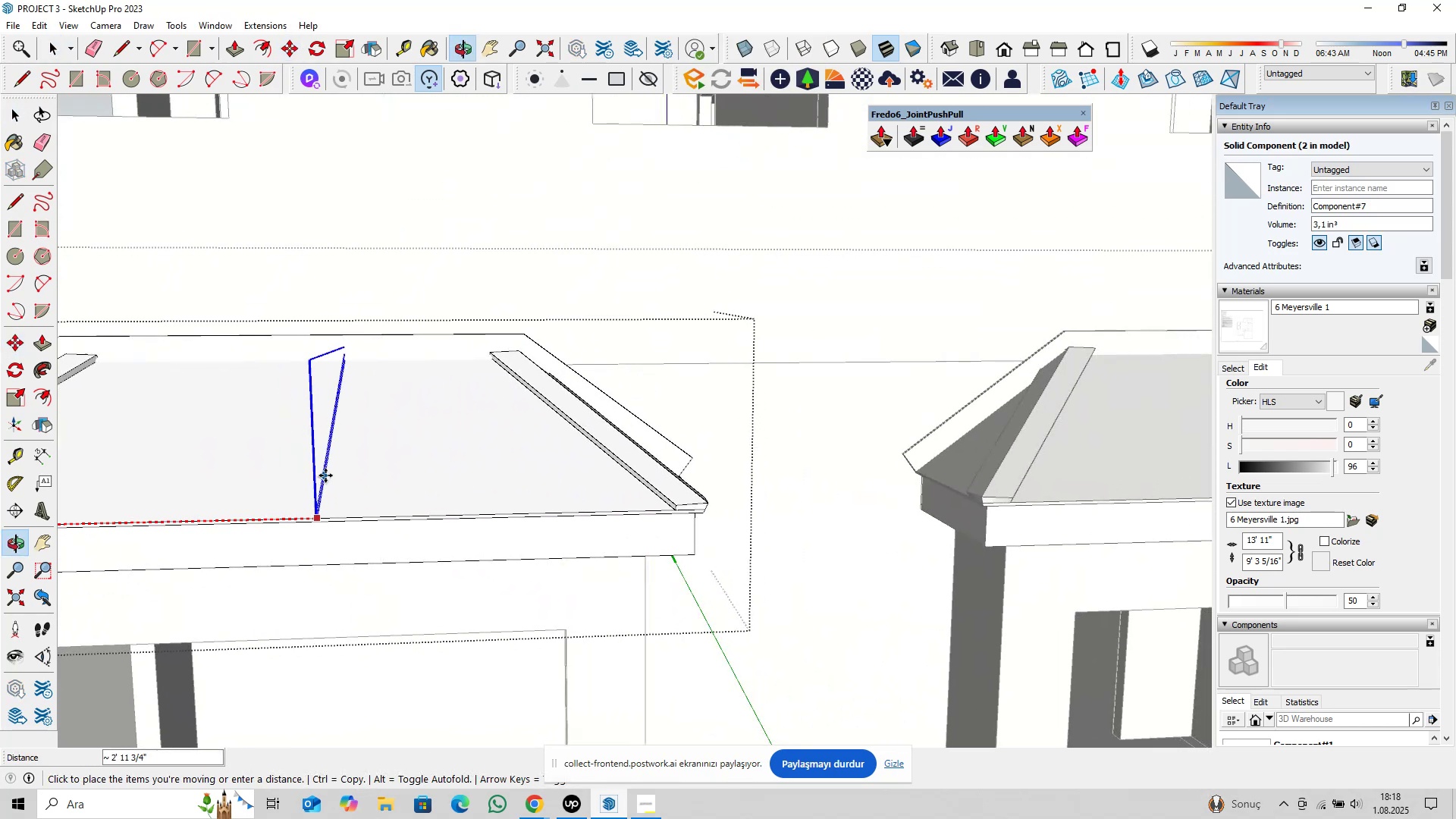 
scroll: coordinate [284, 489], scroll_direction: down, amount: 9.0
 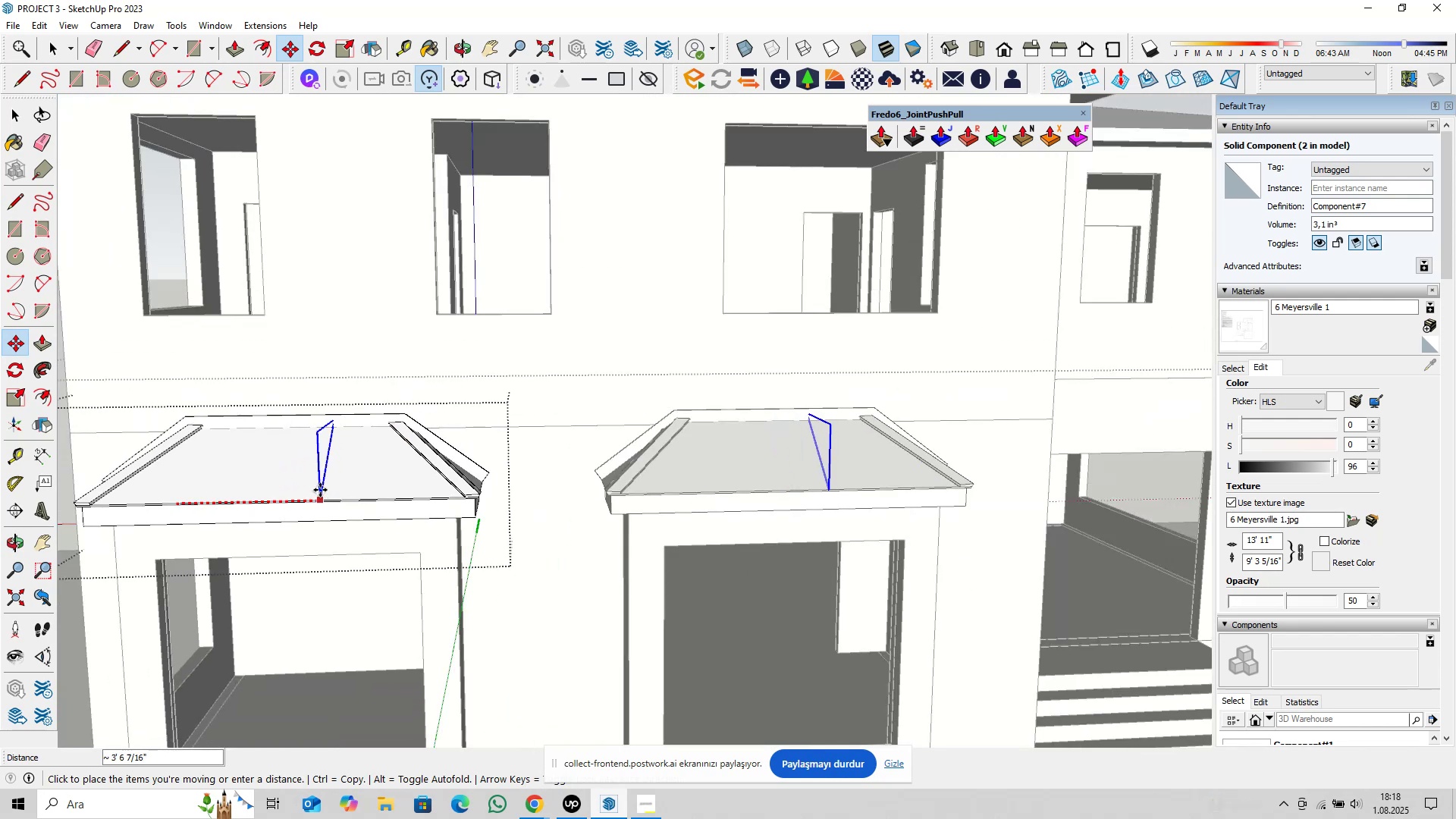 
hold_key(key=ShiftLeft, duration=0.31)
 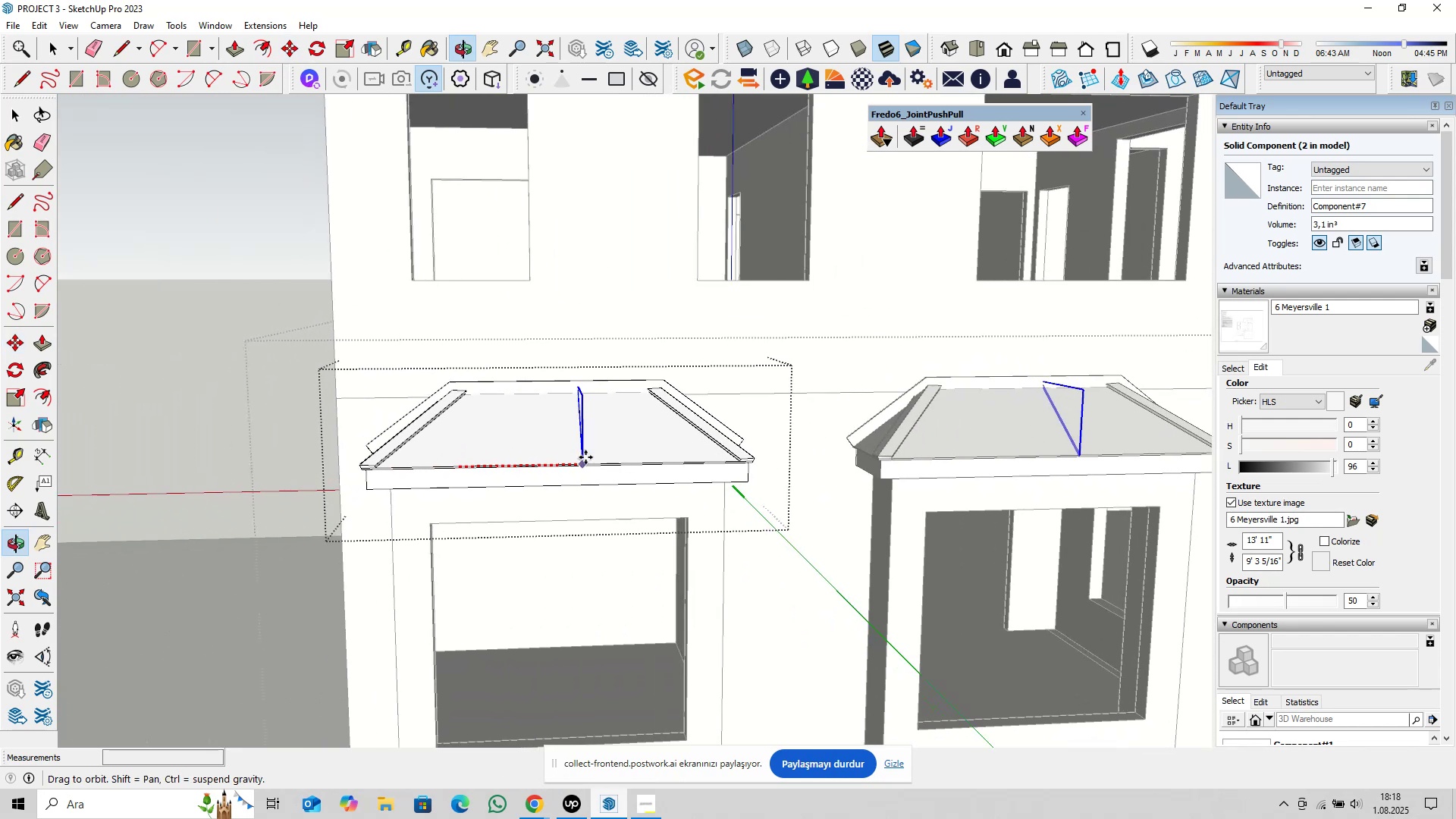 
scroll: coordinate [542, 473], scroll_direction: up, amount: 14.0
 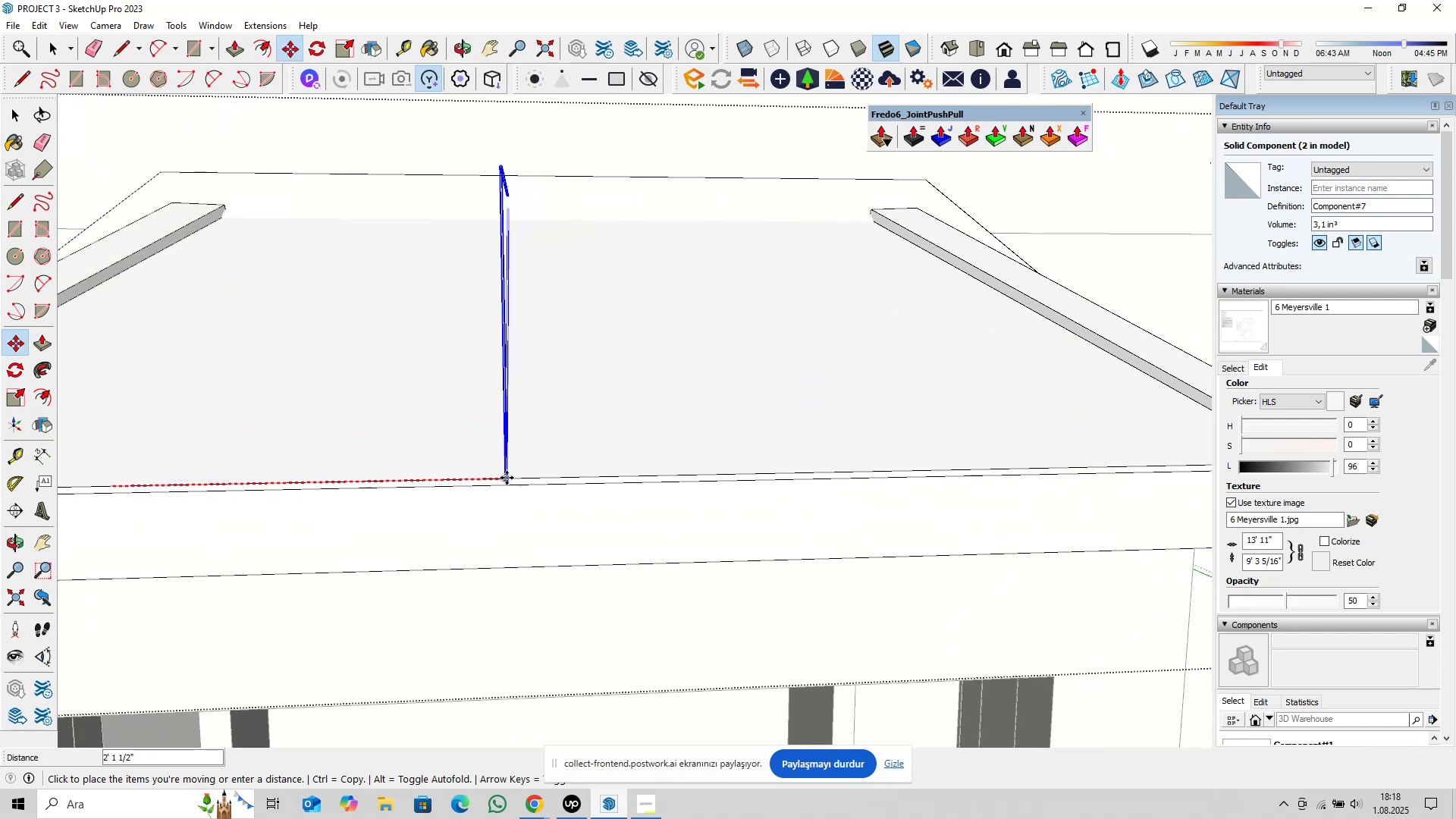 
scroll: coordinate [538, 501], scroll_direction: down, amount: 11.0
 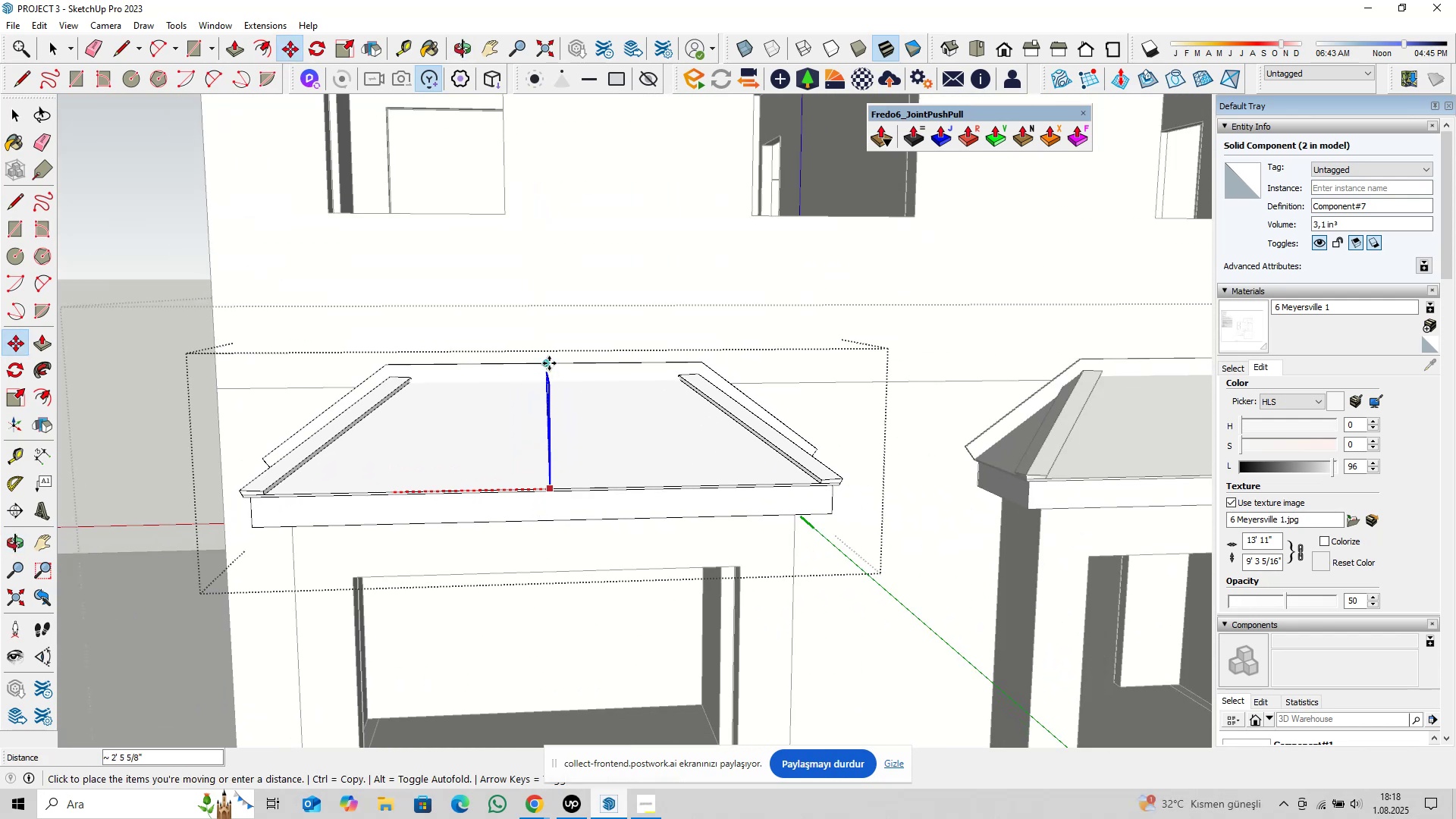 
left_click([547, 364])
 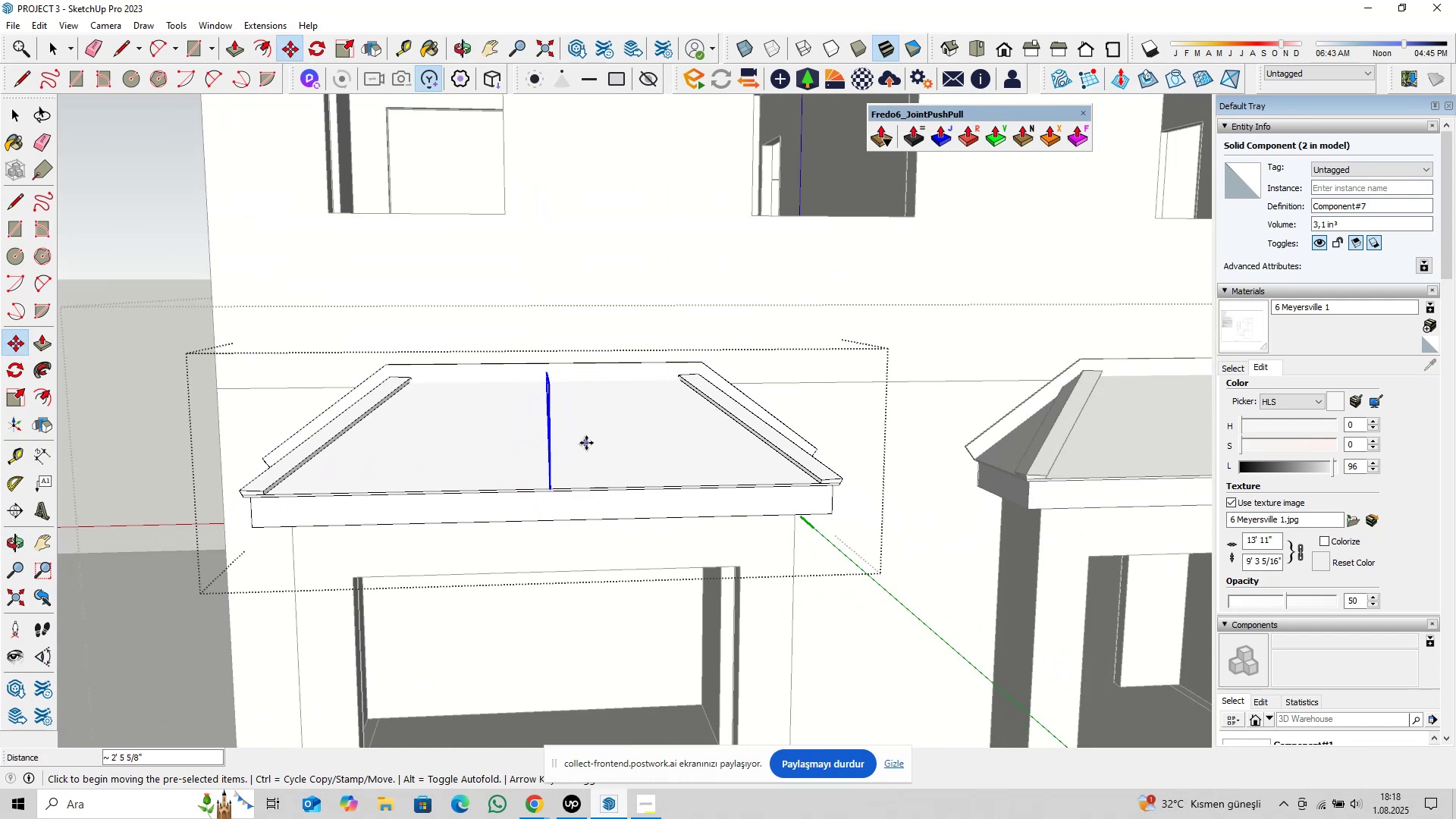 
hold_key(key=ShiftLeft, duration=0.32)
 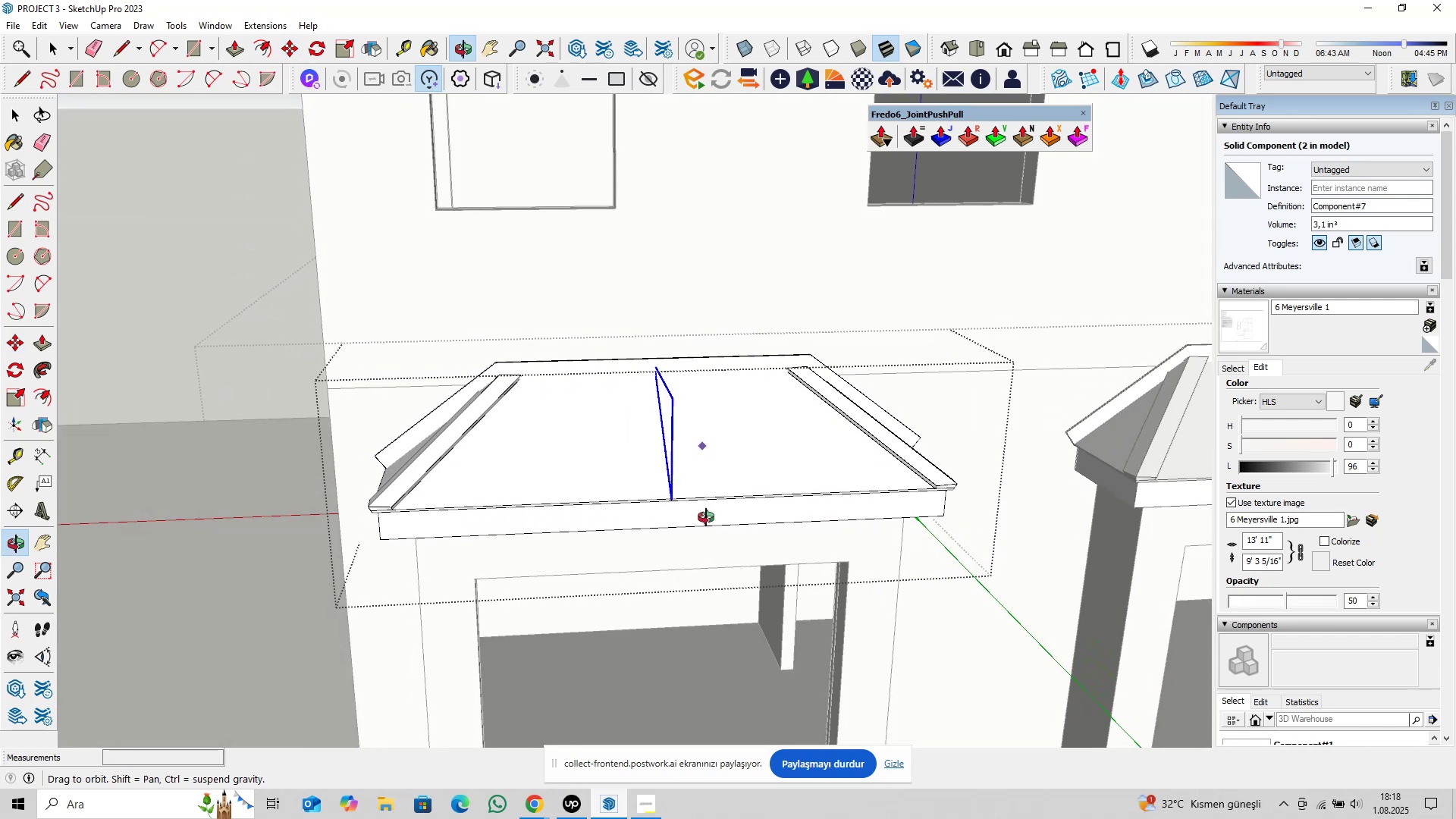 
hold_key(key=ShiftLeft, duration=0.48)
 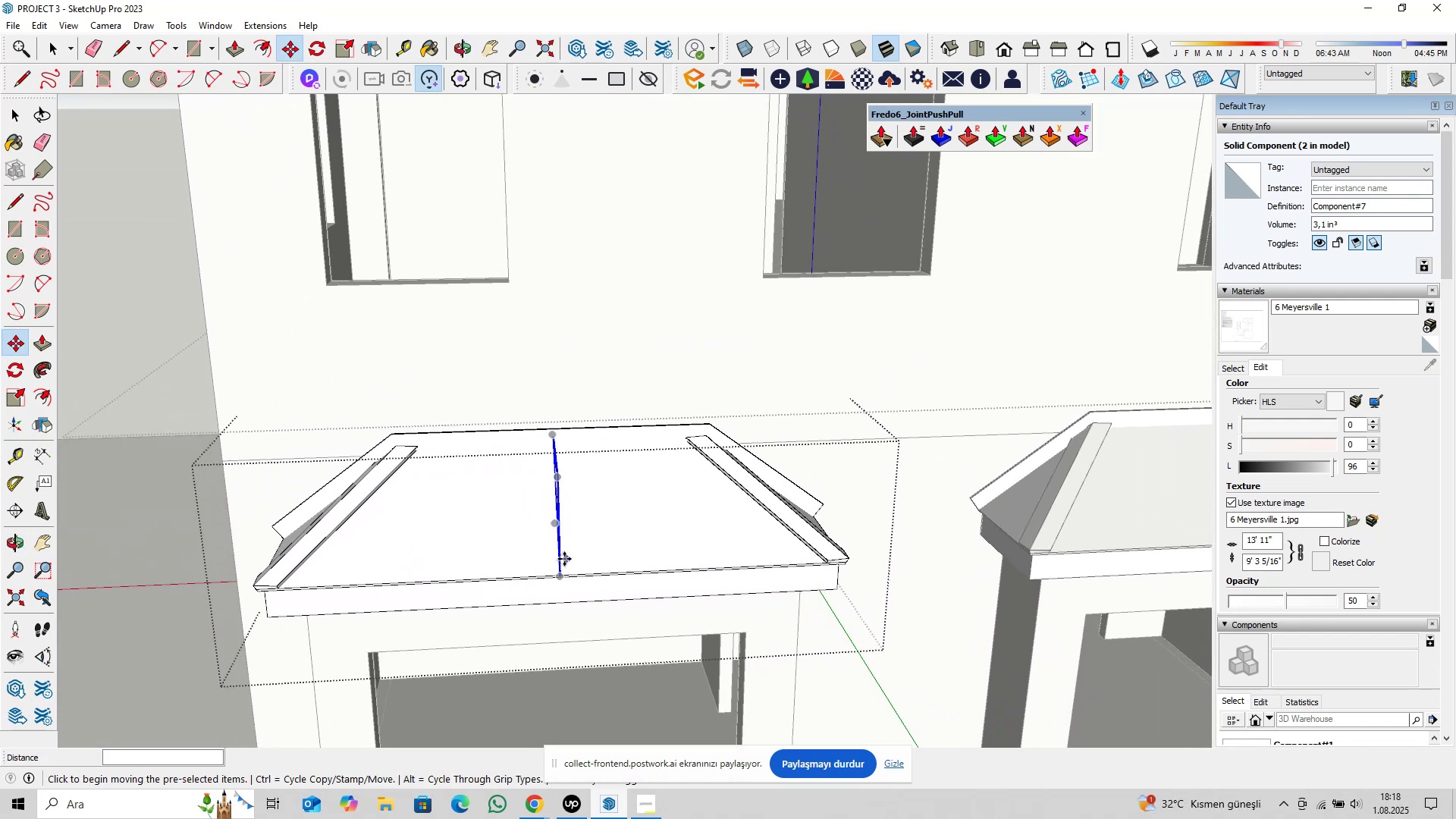 
scroll: coordinate [526, 563], scroll_direction: up, amount: 4.0
 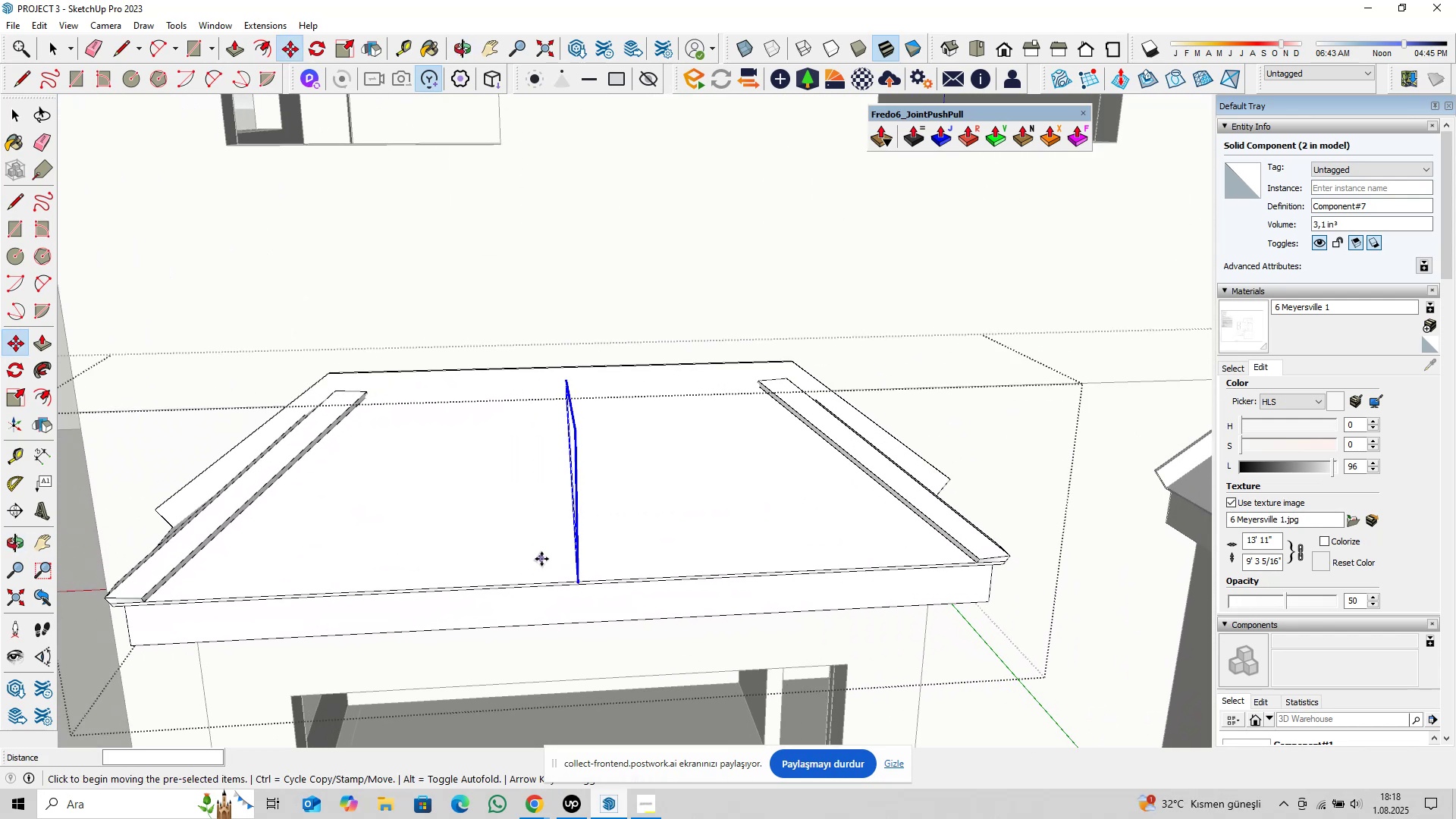 
left_click([541, 558])
 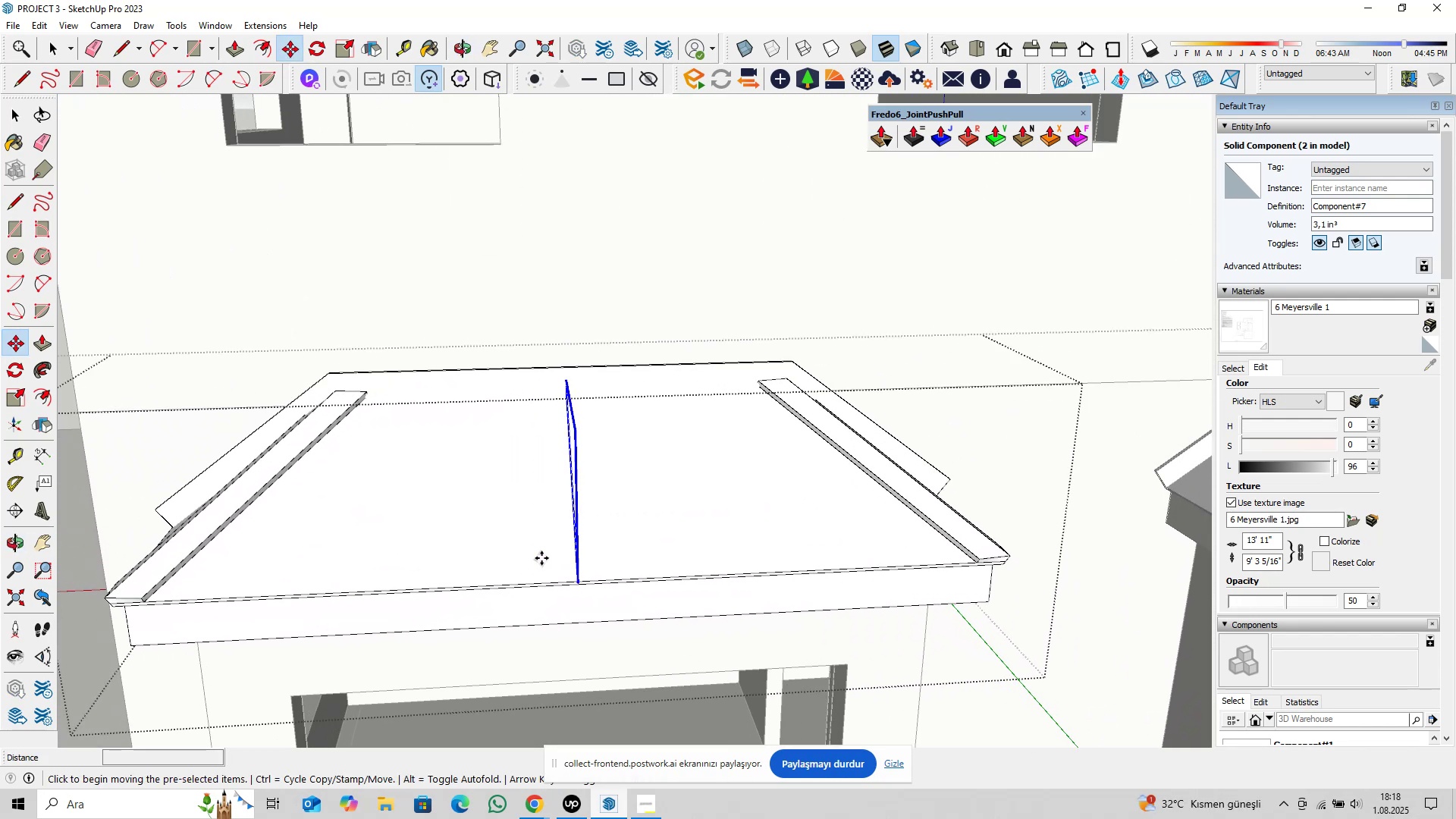 
key(Control+ControlLeft)
 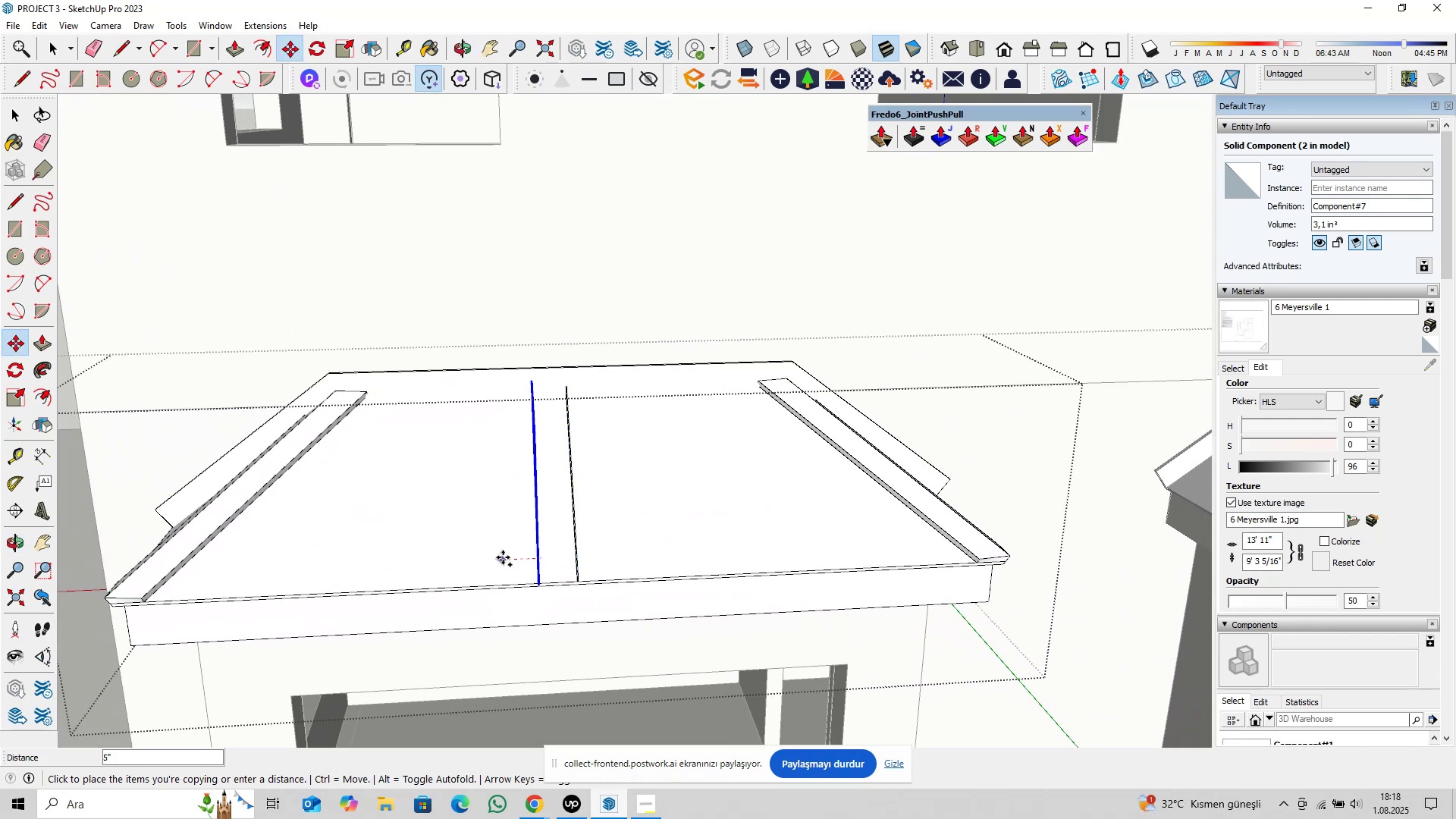 
type(1@6)
 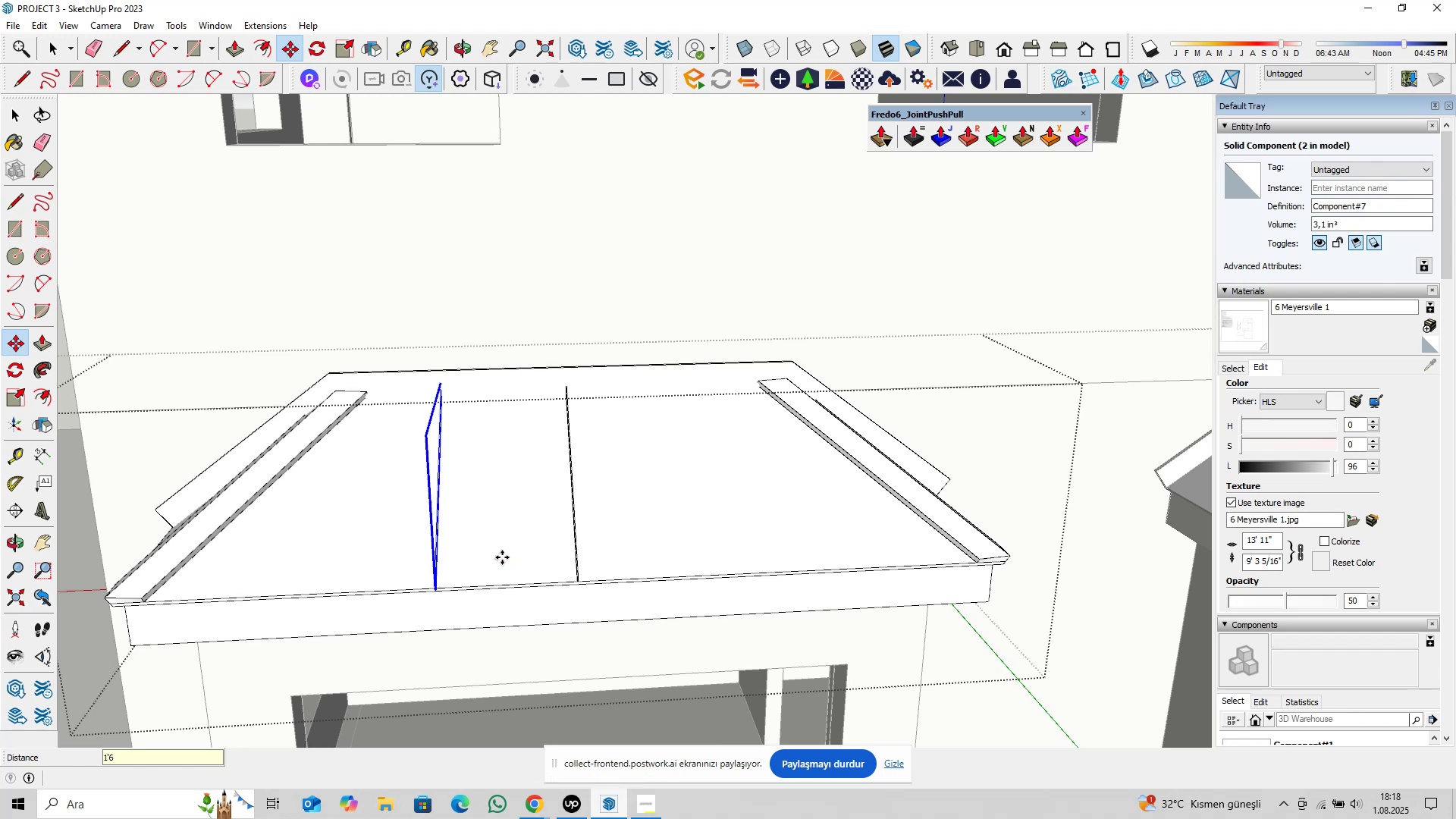 
 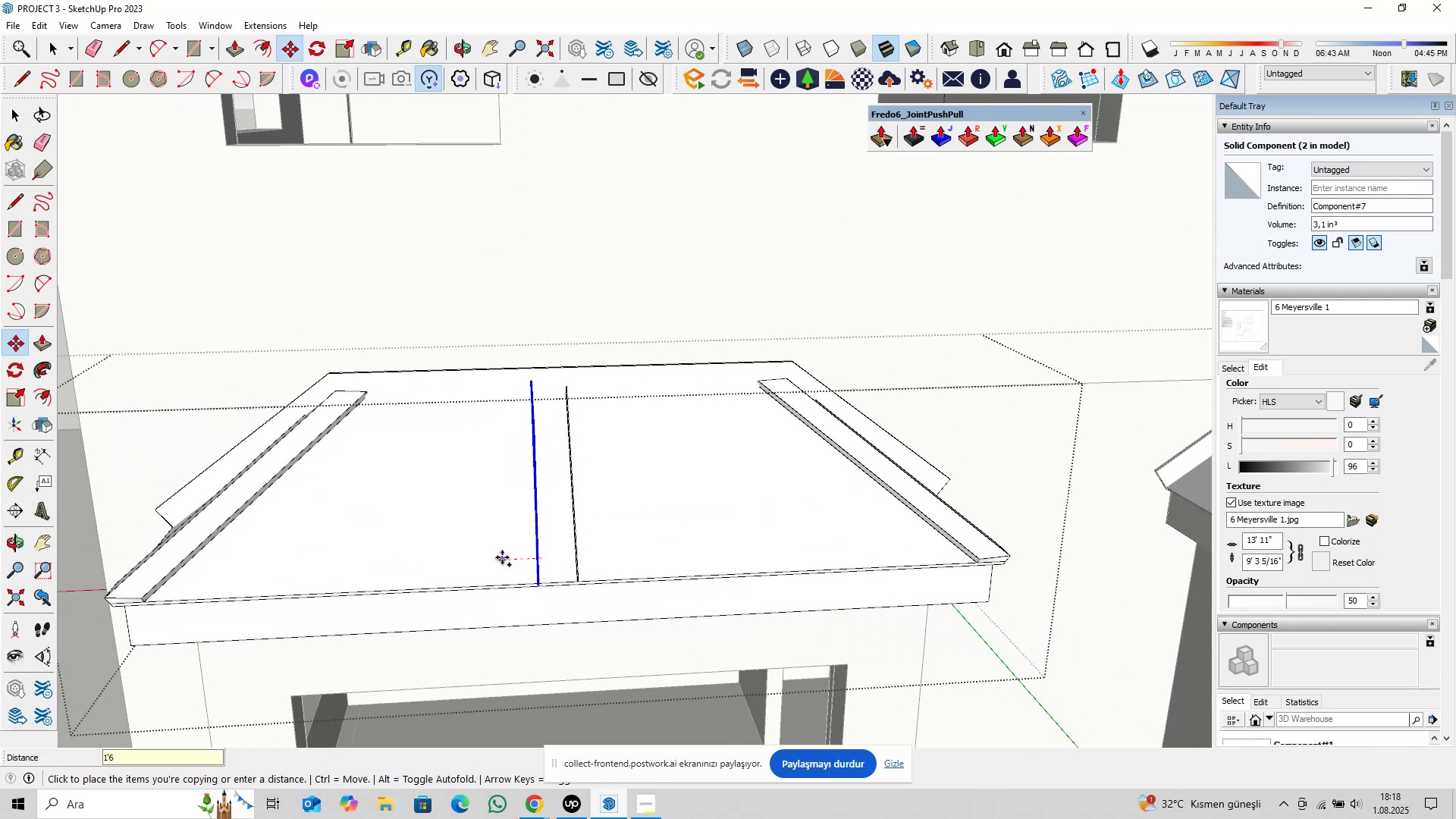 
key(Enter)
 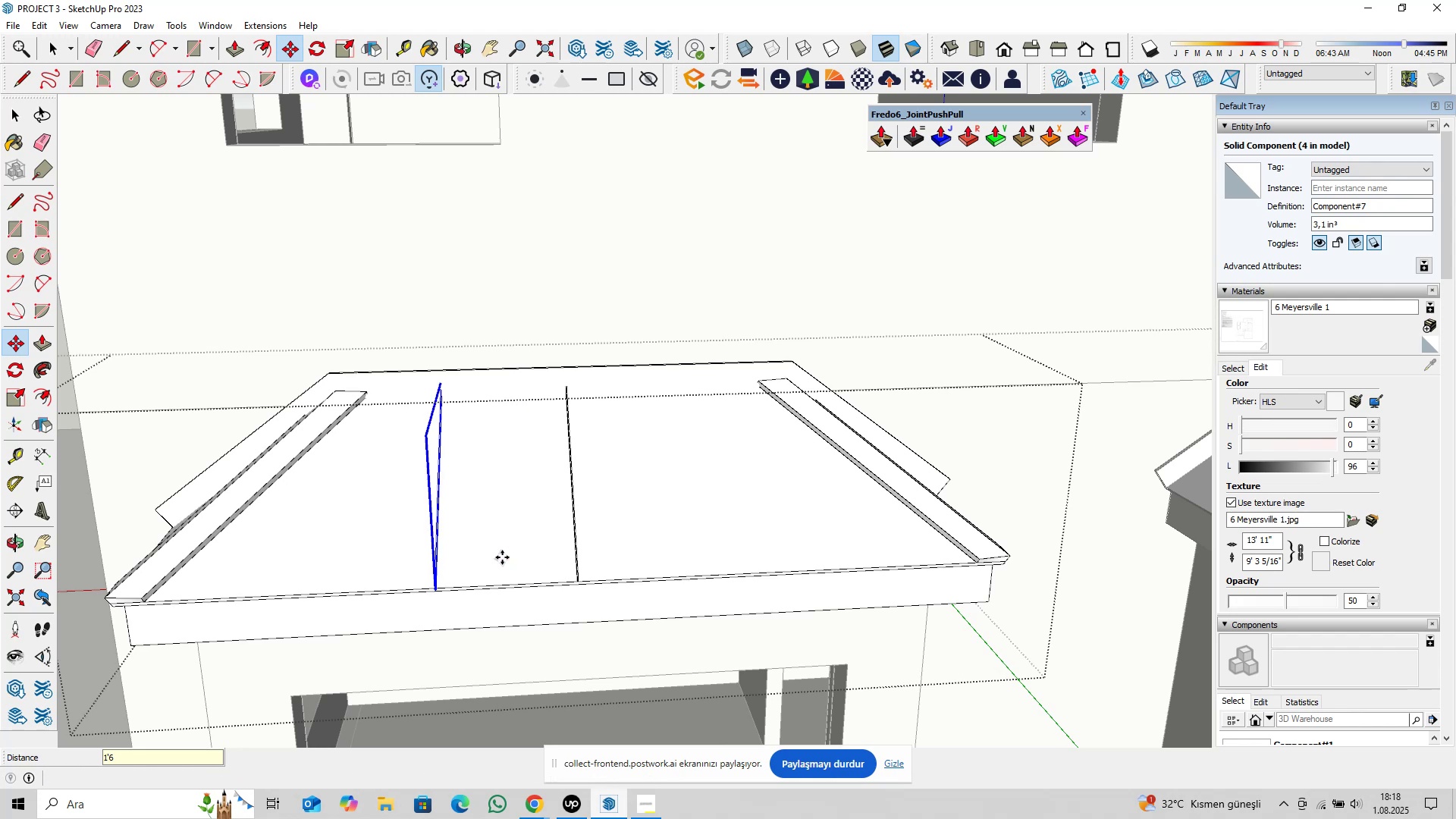 
type(1@)
 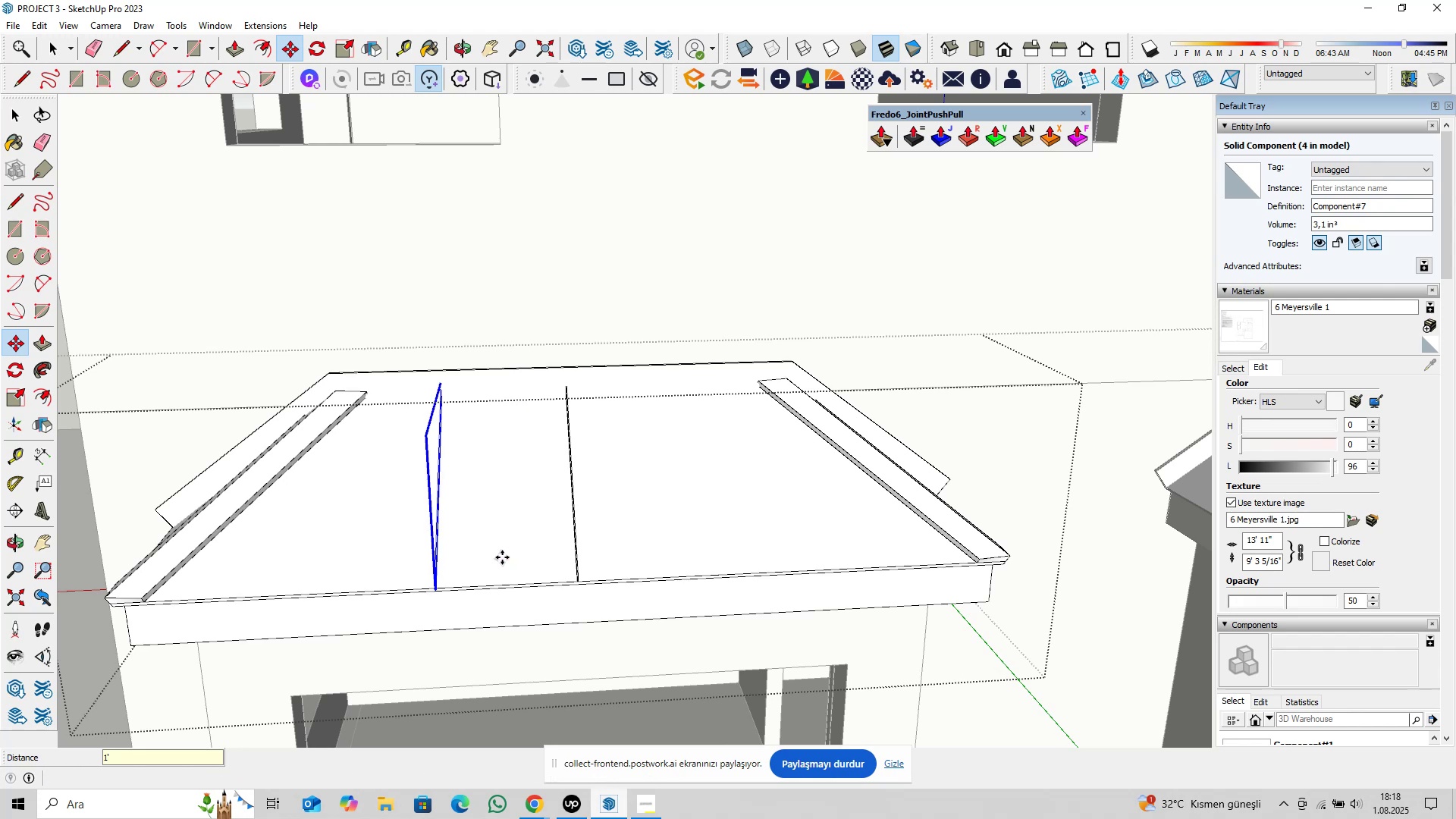 
 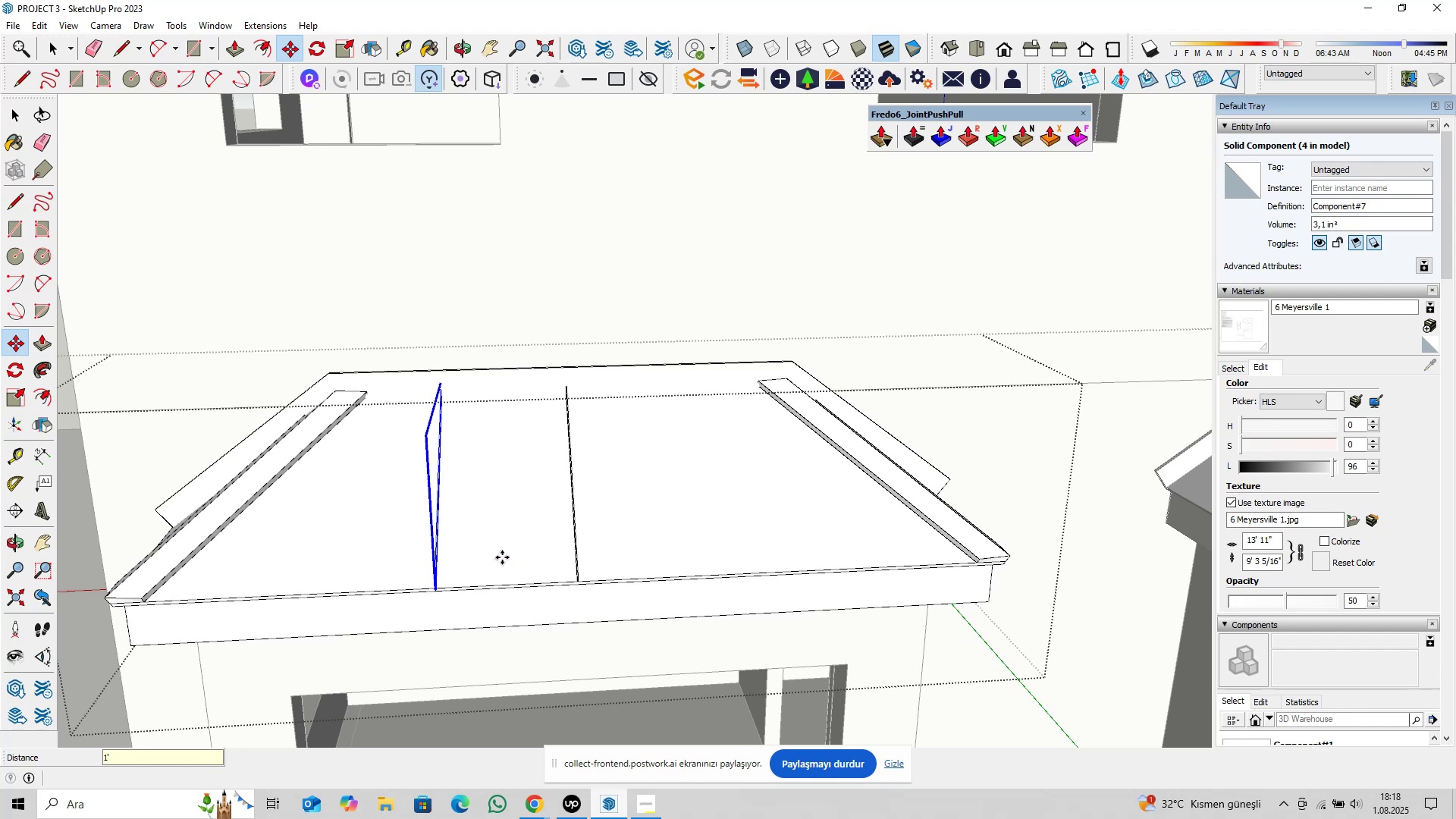 
key(Enter)
 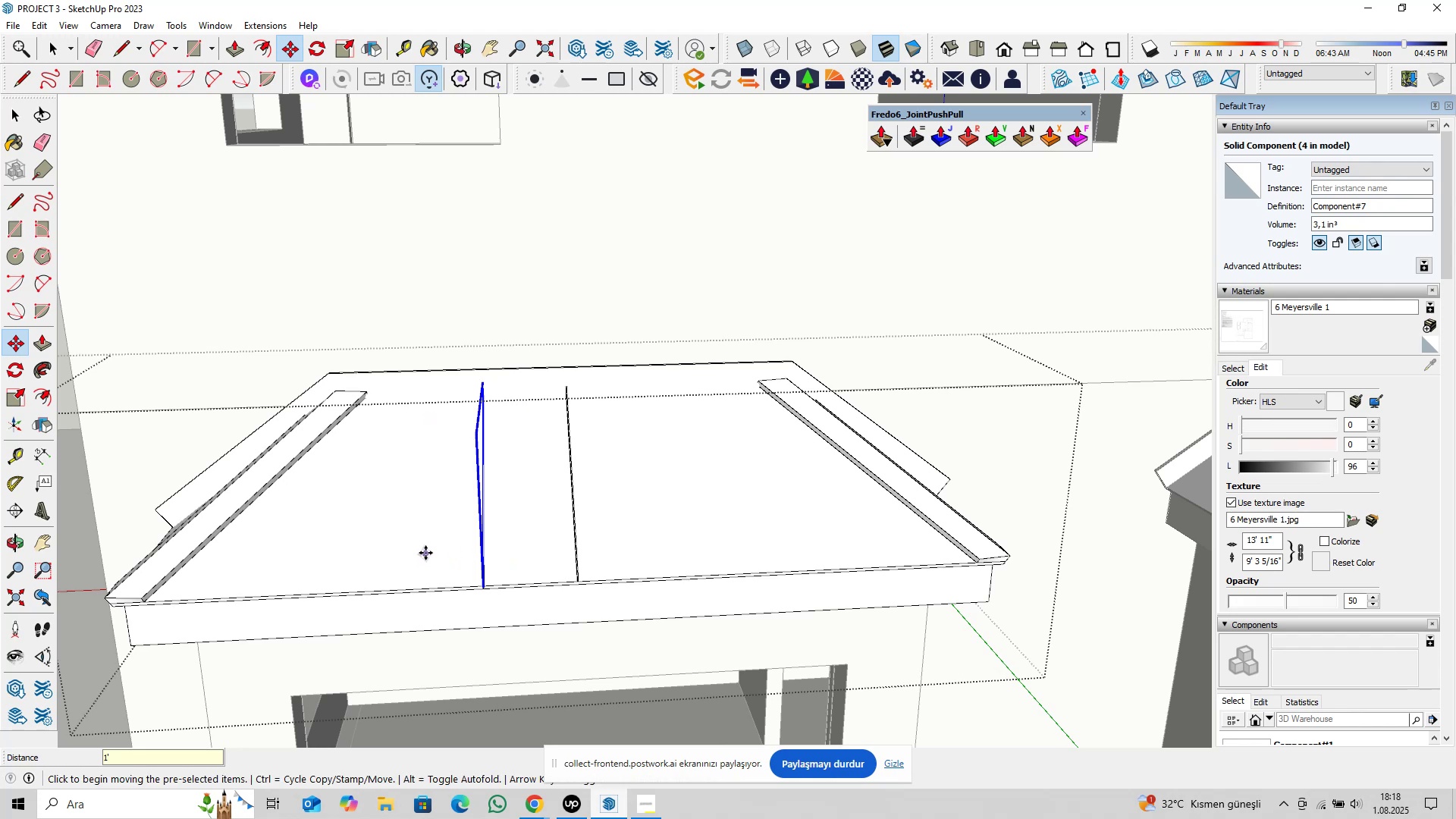 
hold_key(key=ShiftLeft, duration=0.49)
 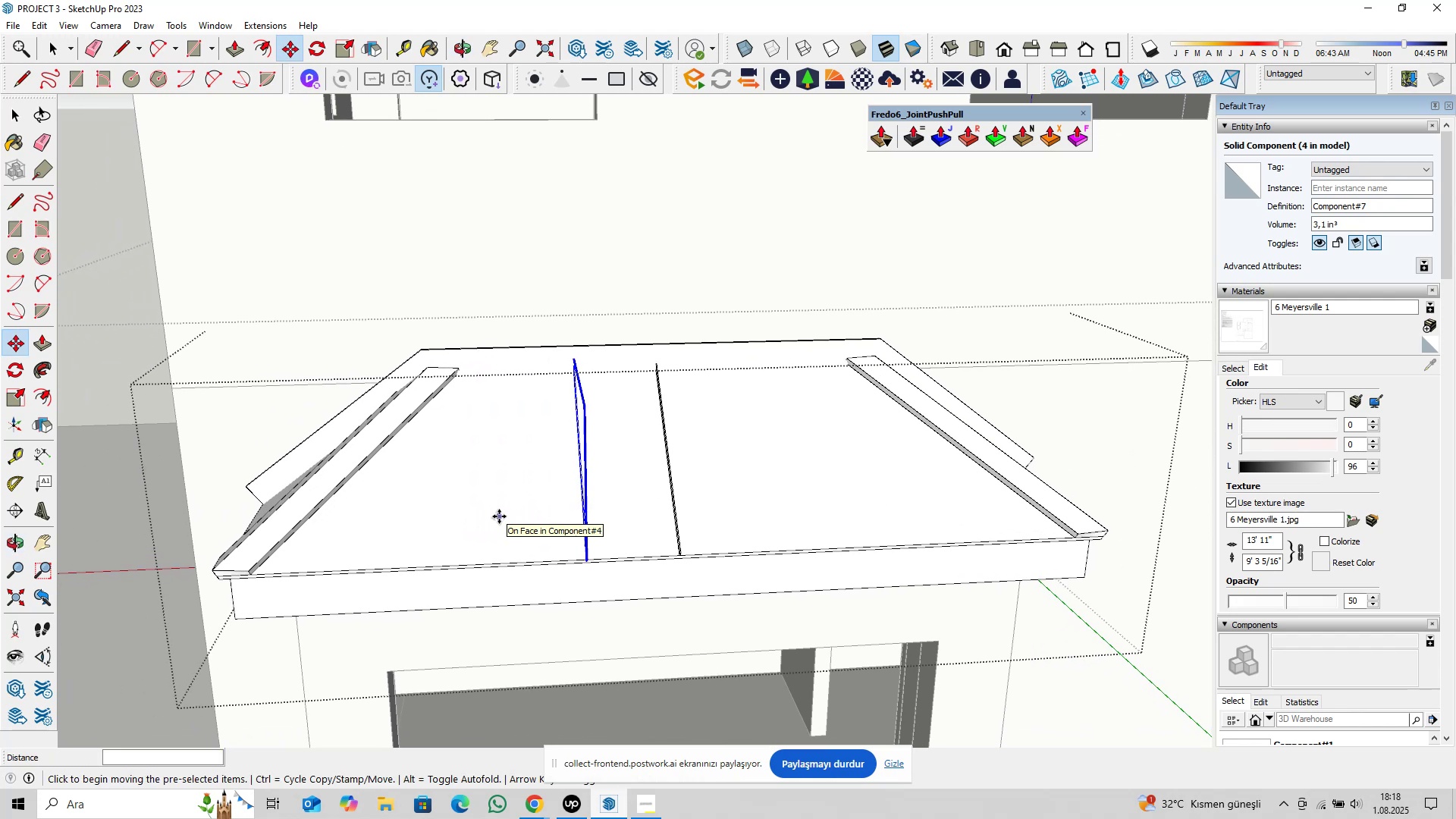 
type(x2)
 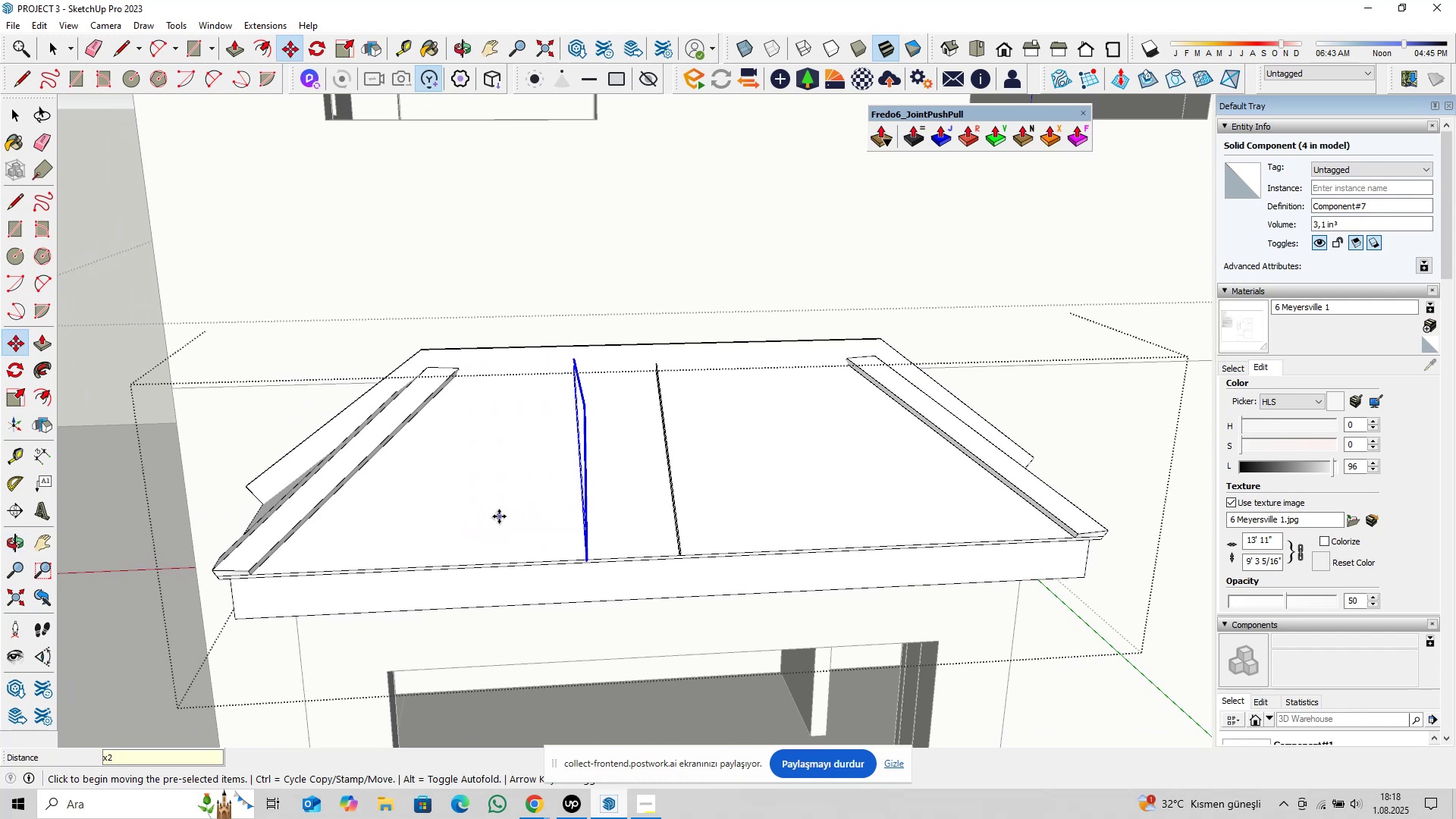 
key(Enter)
 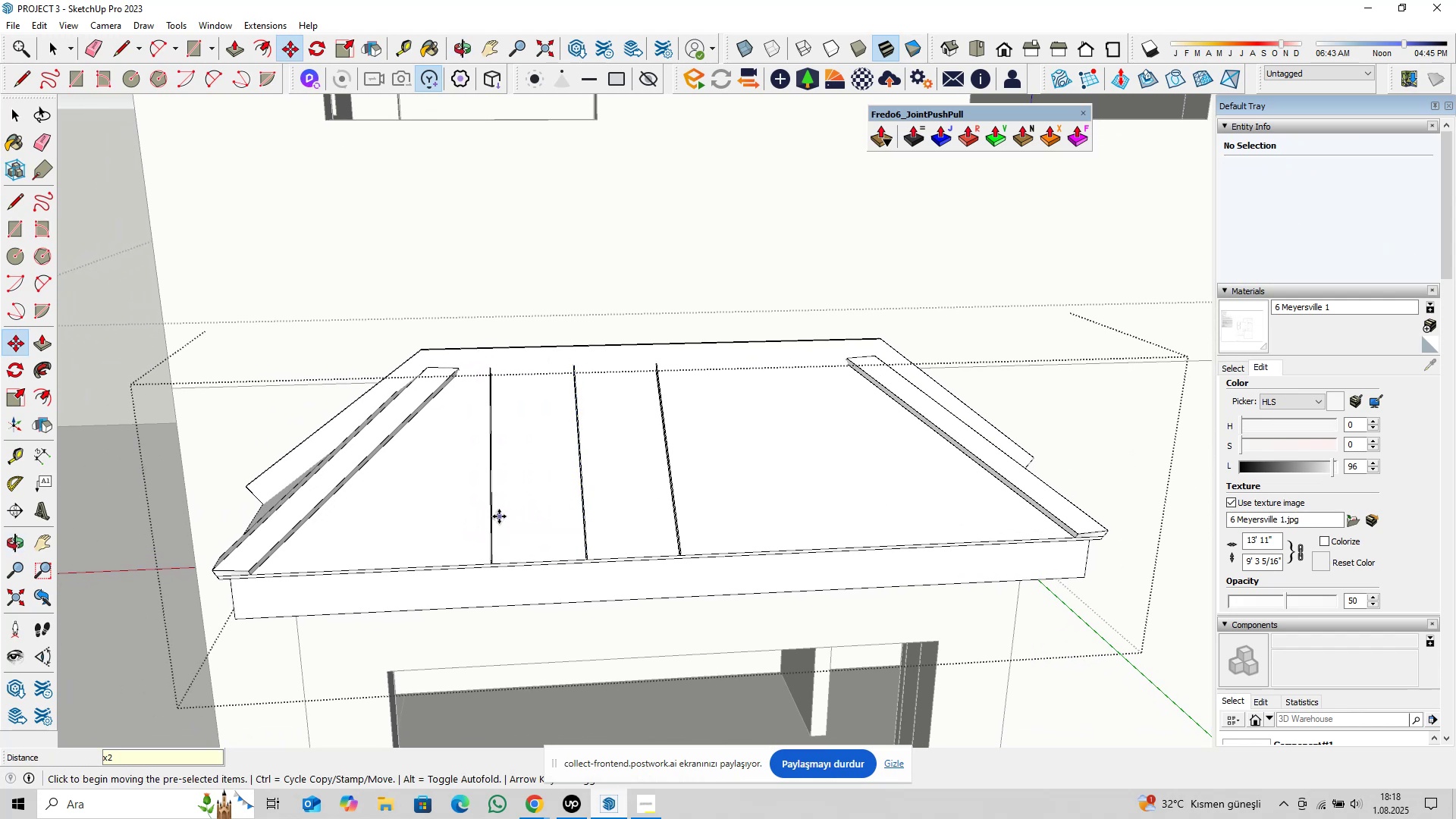 
type(x3)
 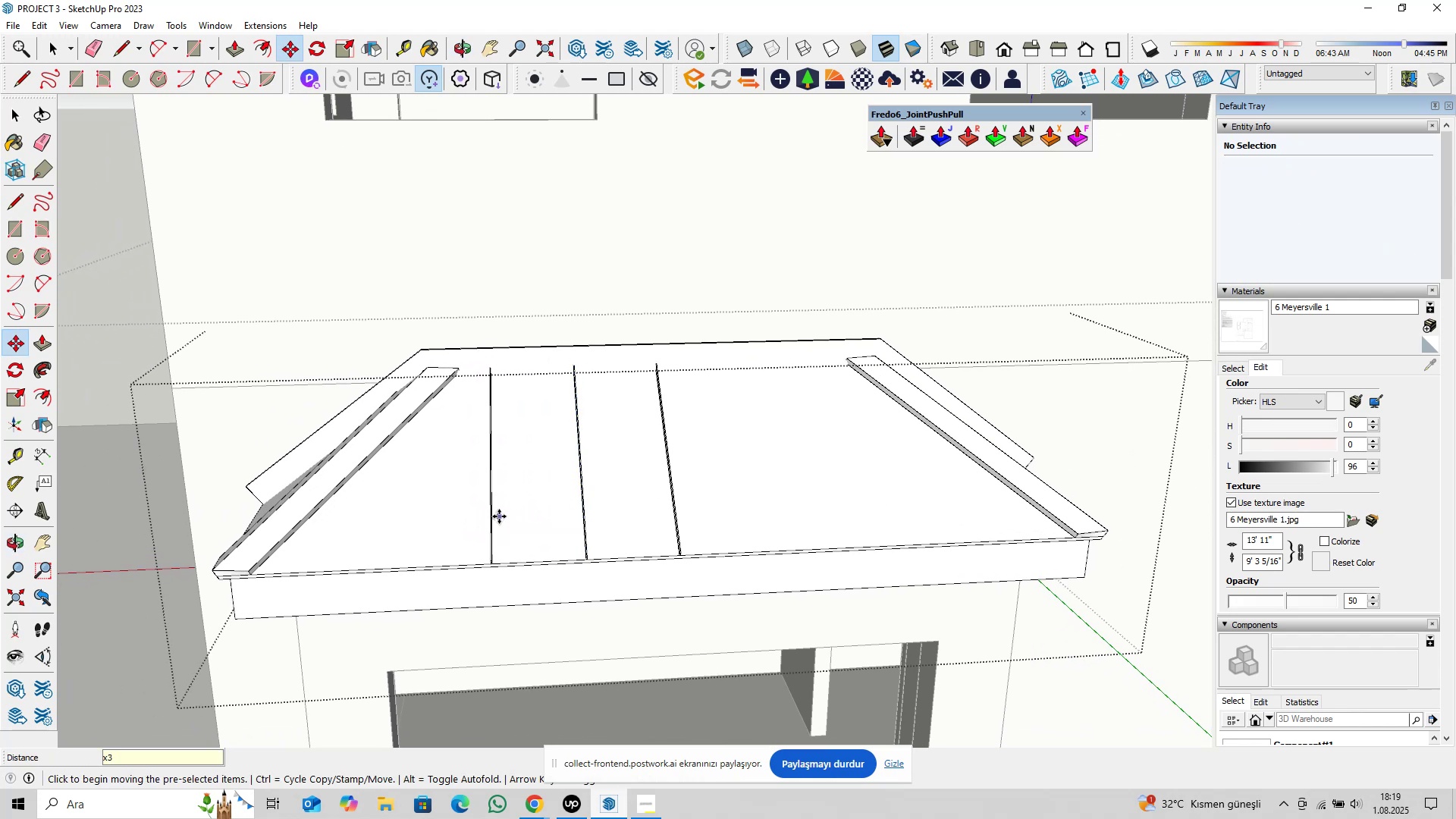 
key(Enter)
 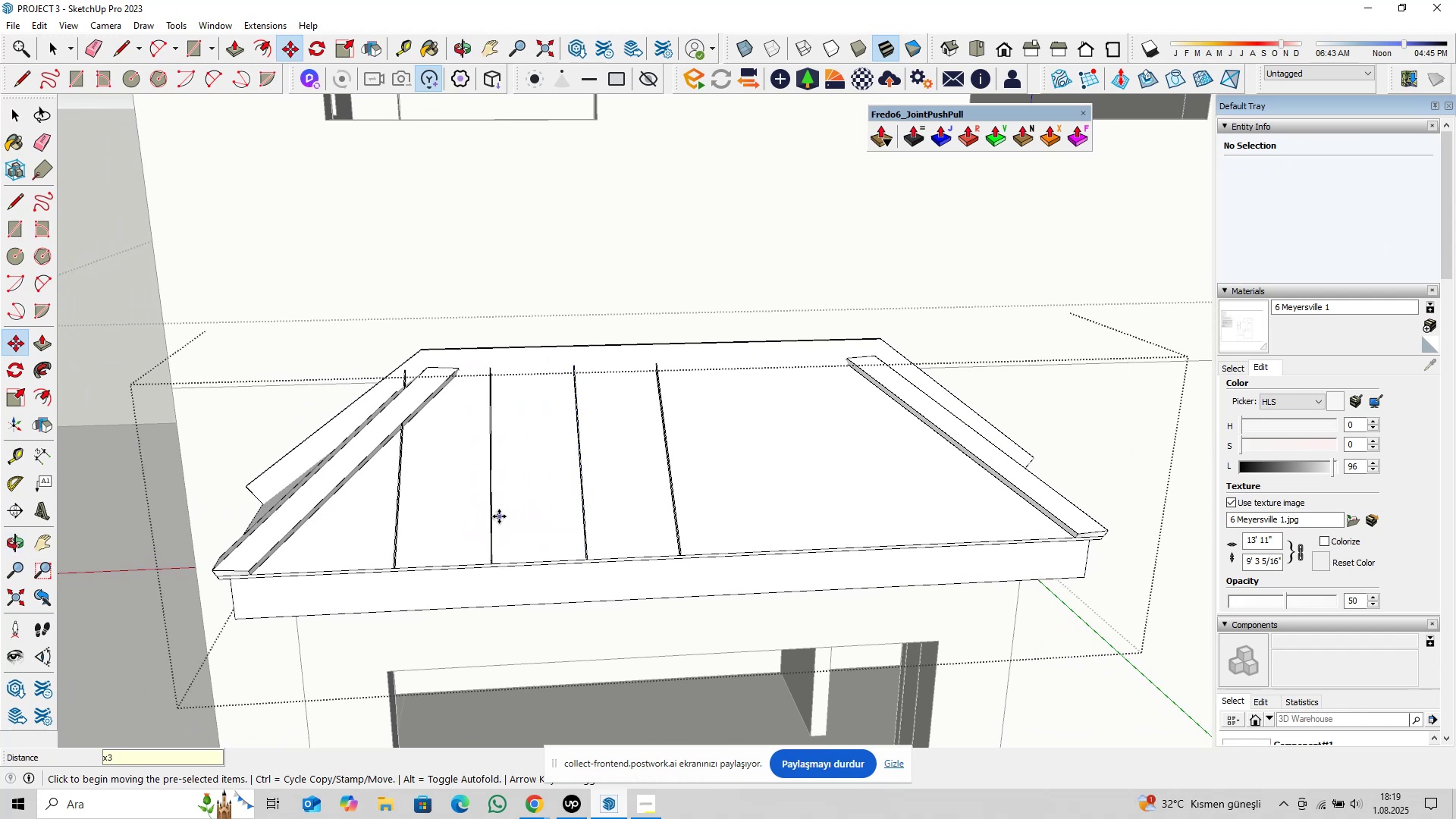 
type(x4)
 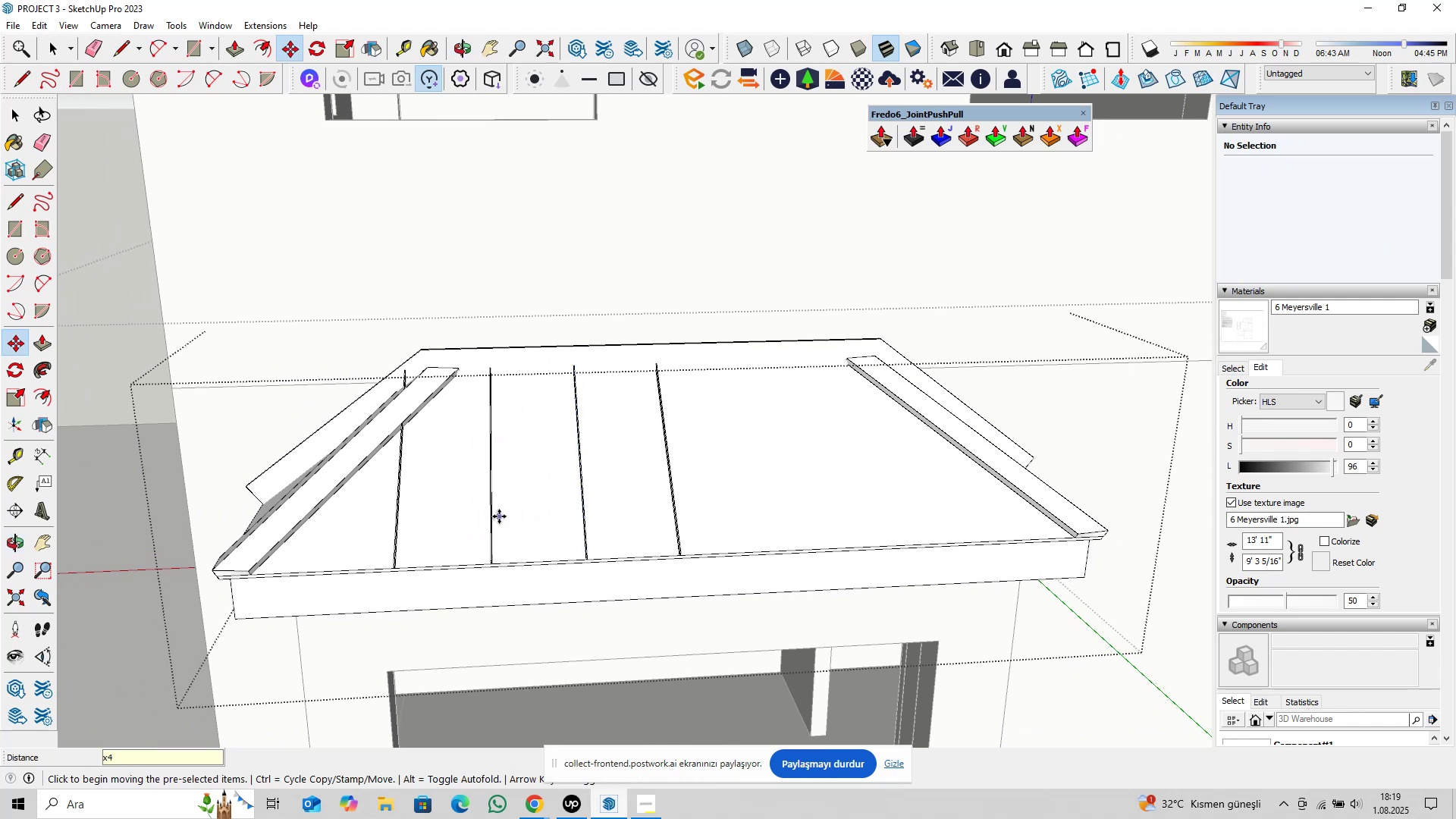 
key(Enter)
 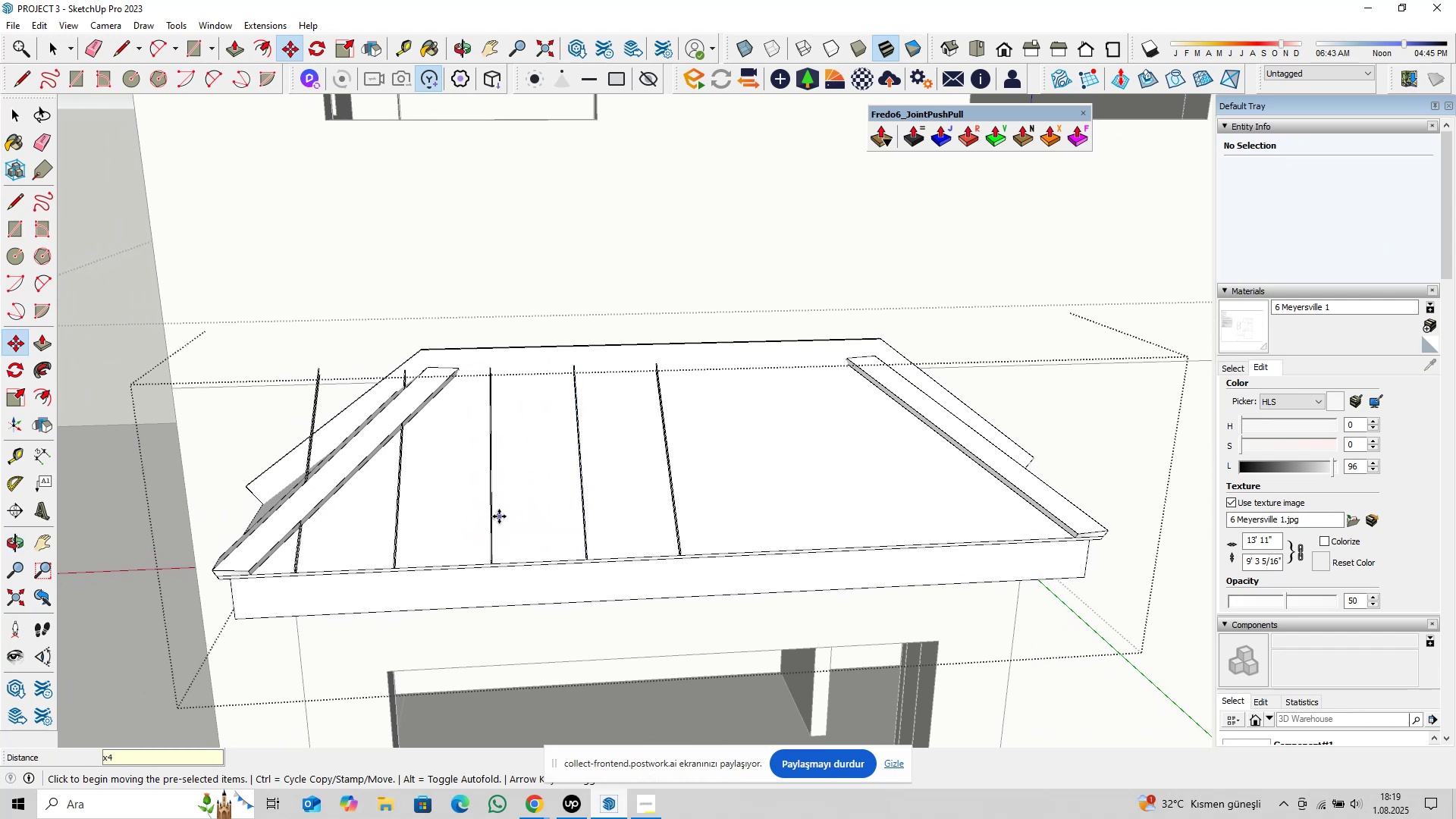 
key(Space)
 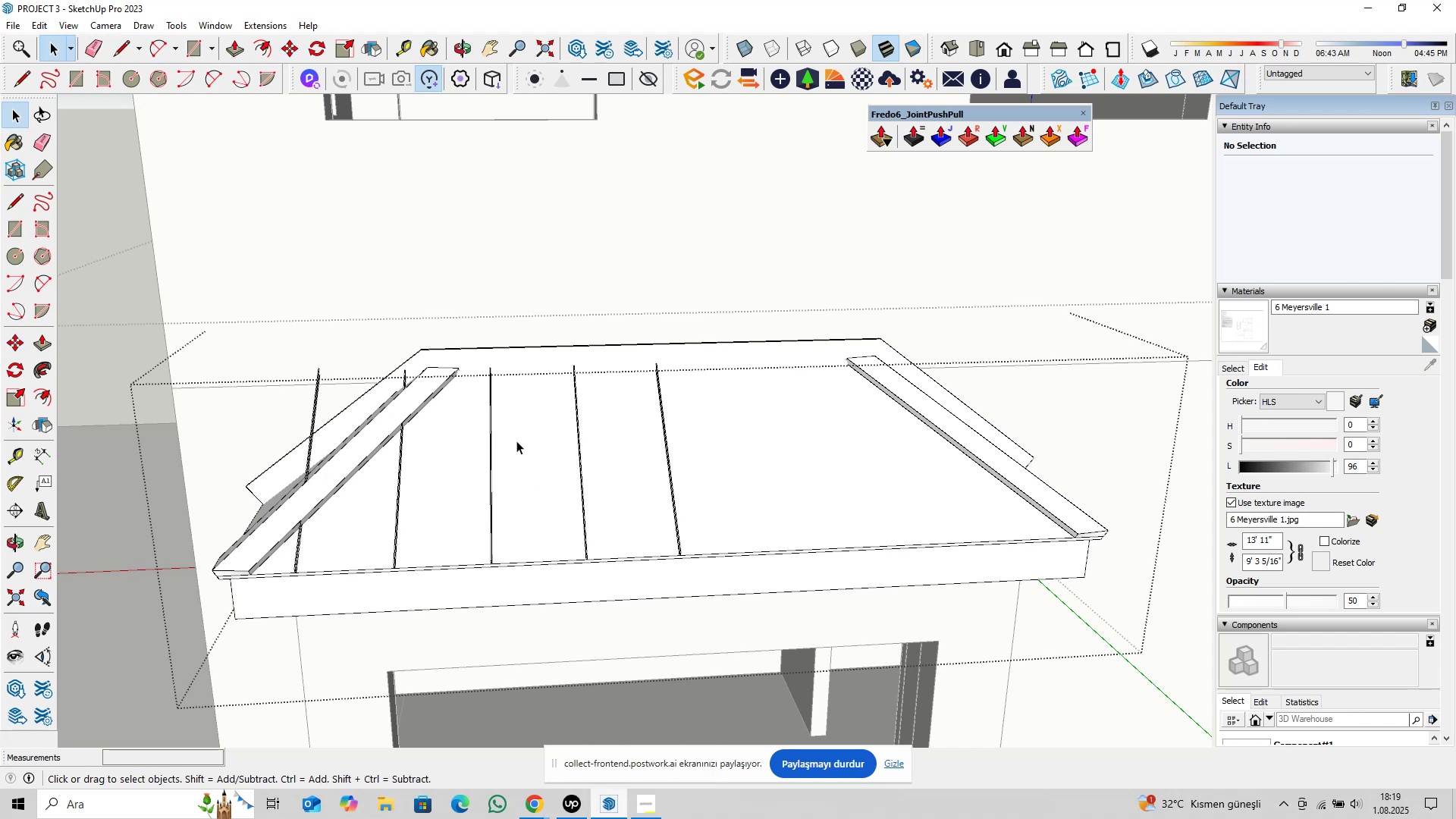 
hold_key(key=ShiftLeft, duration=0.41)
 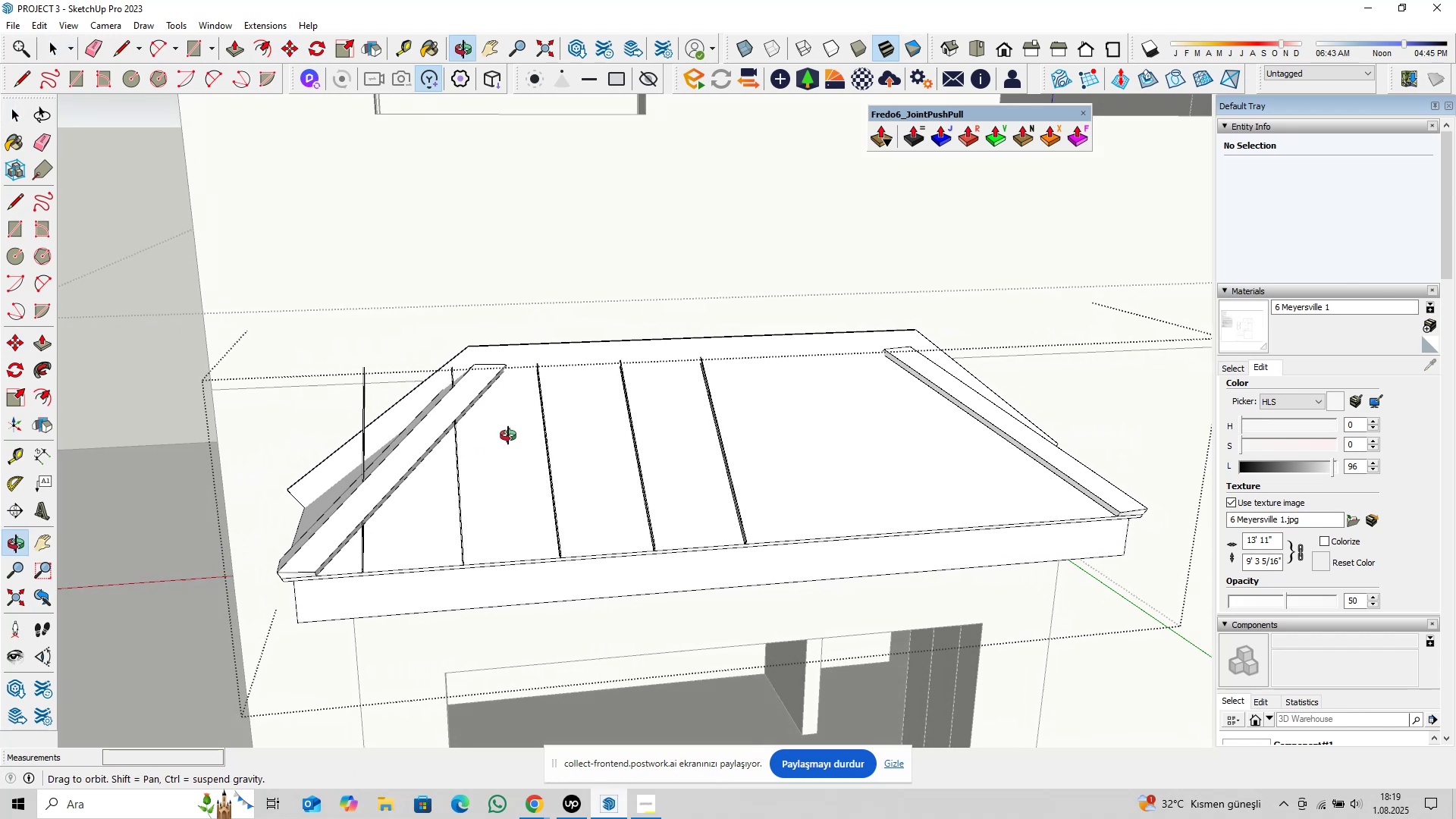 
hold_key(key=ShiftLeft, duration=0.39)
 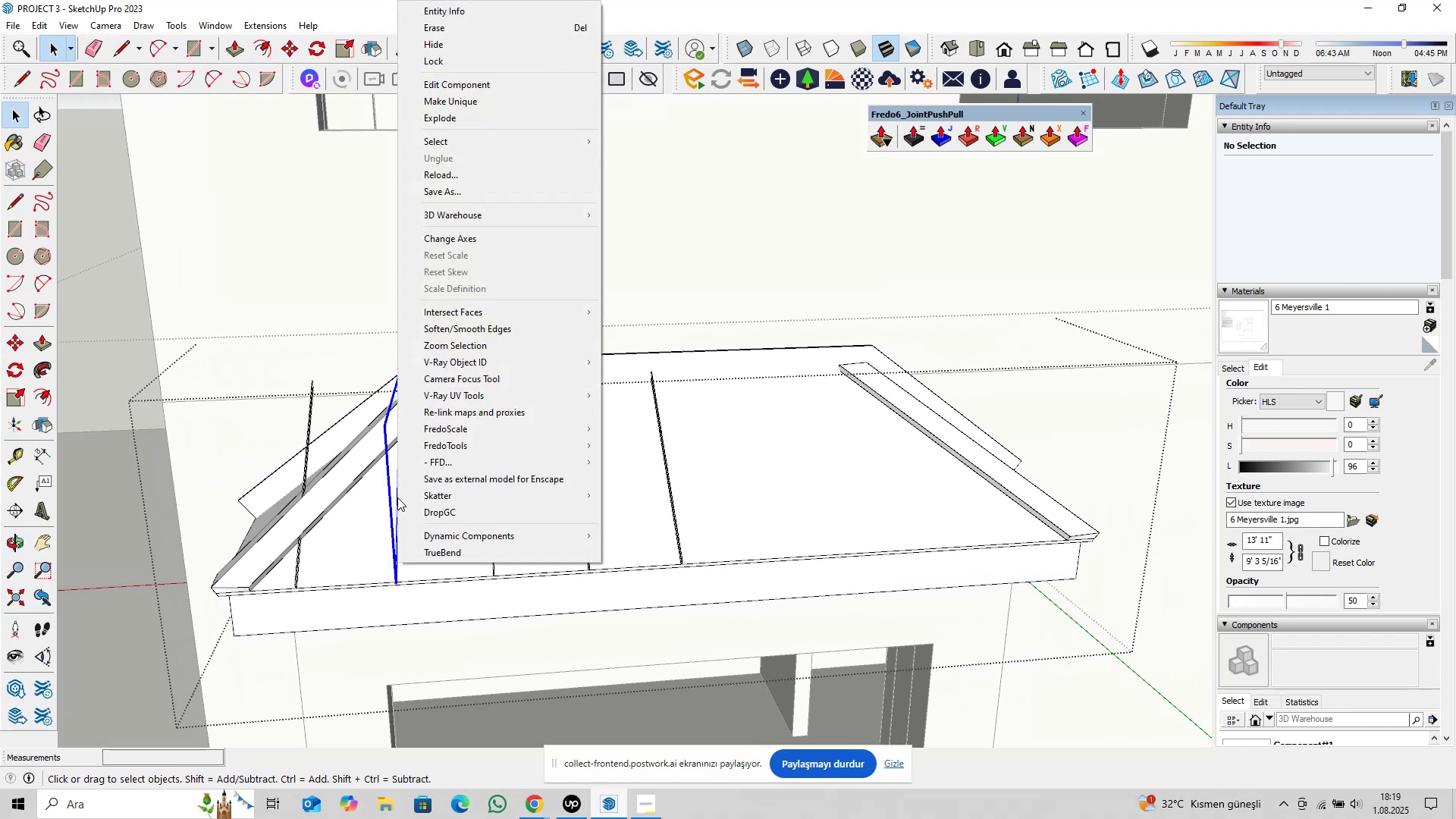 
scroll: coordinate [388, 572], scroll_direction: up, amount: 1.0
 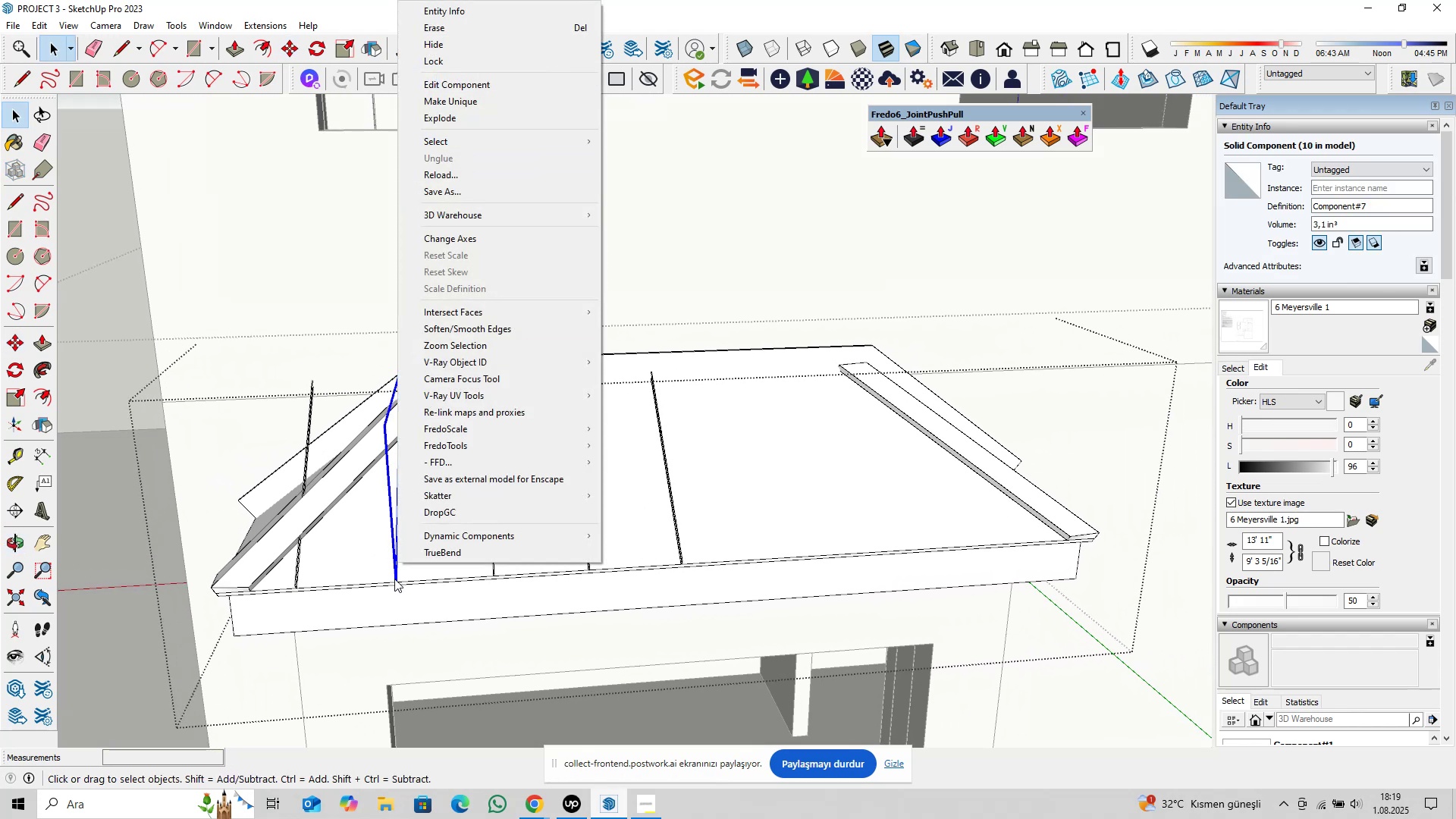 
left_click([394, 579])
 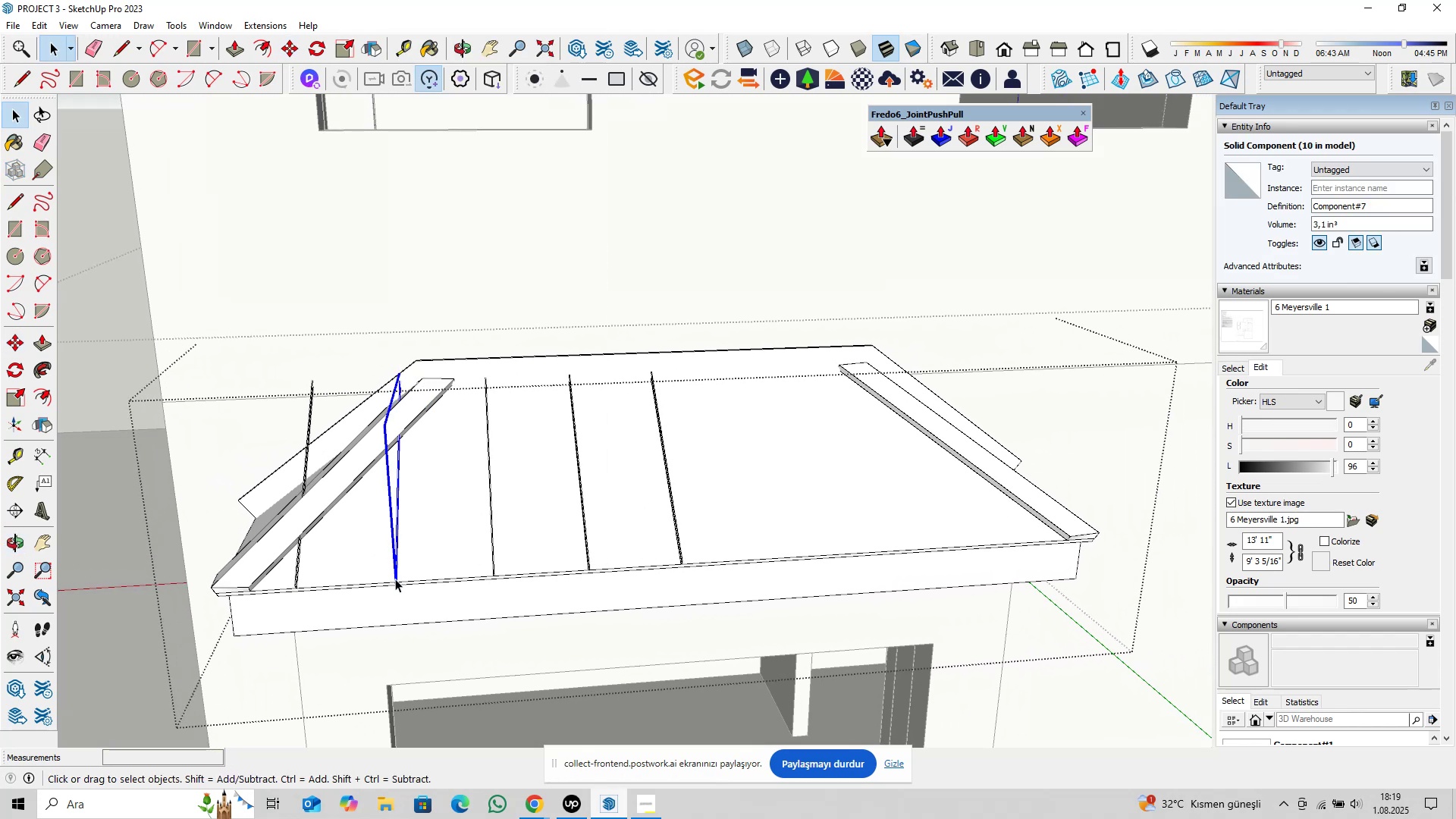 
scroll: coordinate [388, 384], scroll_direction: up, amount: 8.0
 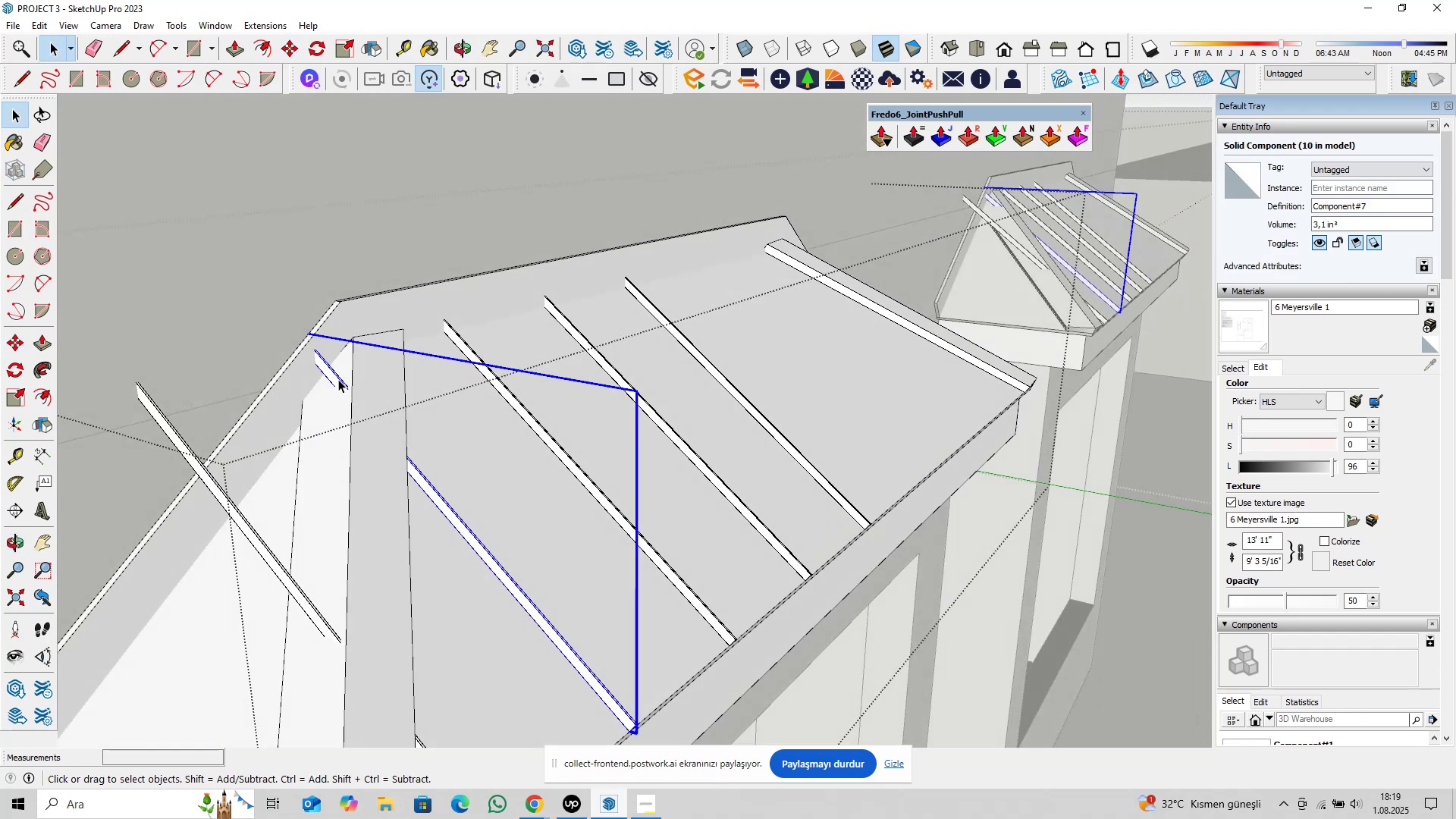 
double_click([337, 379])
 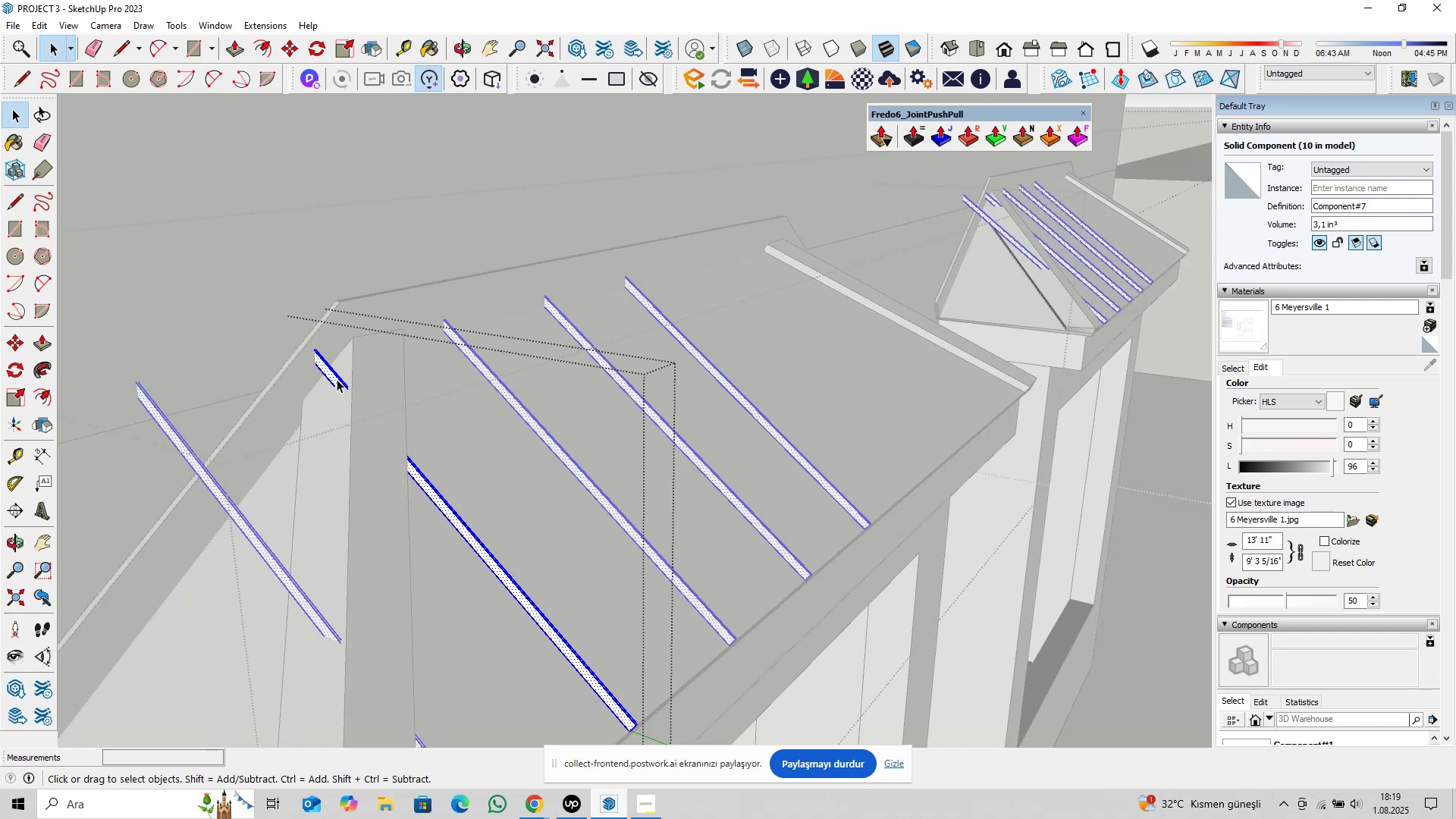 
triple_click([337, 379])
 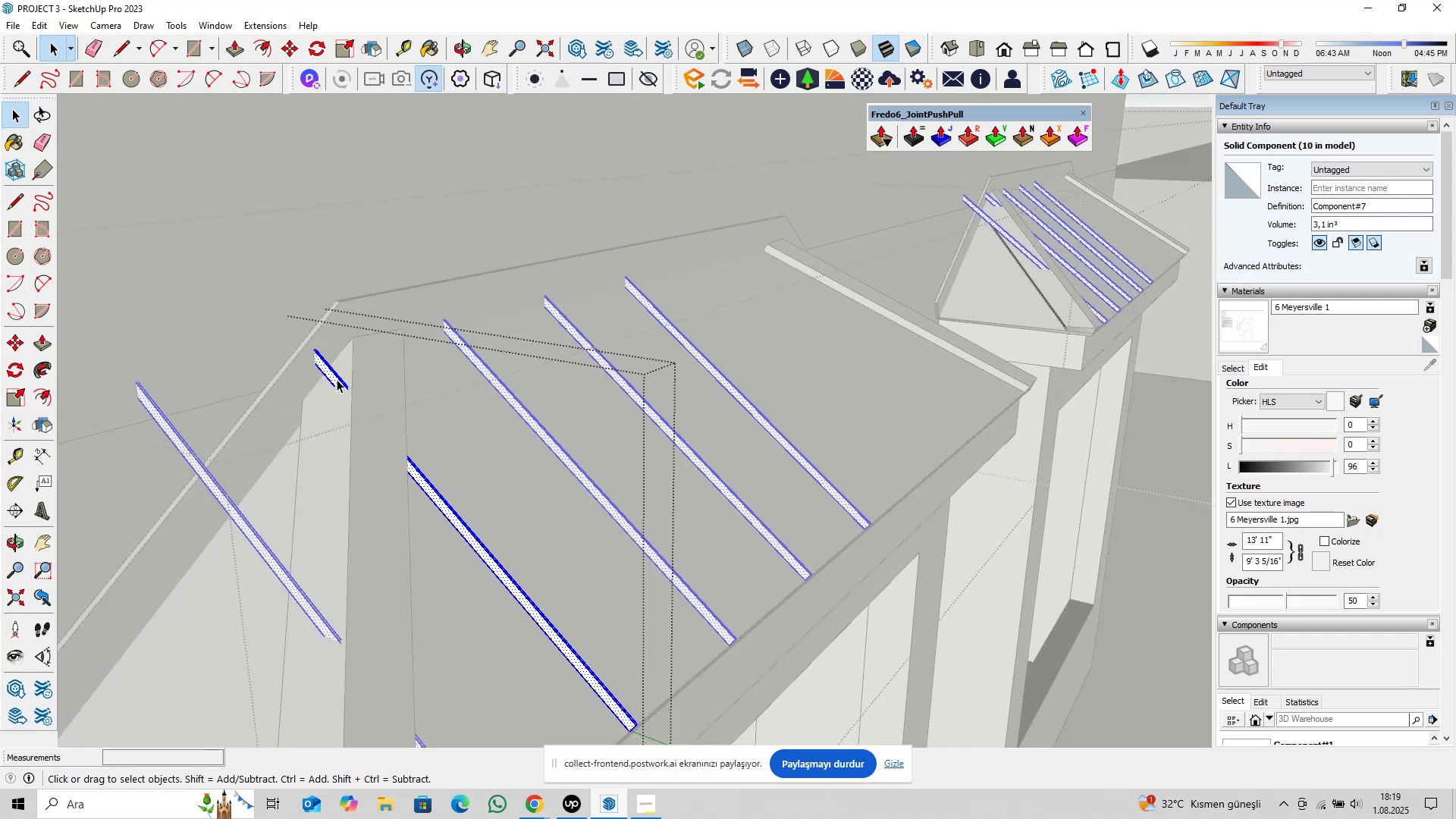 
triple_click([337, 379])
 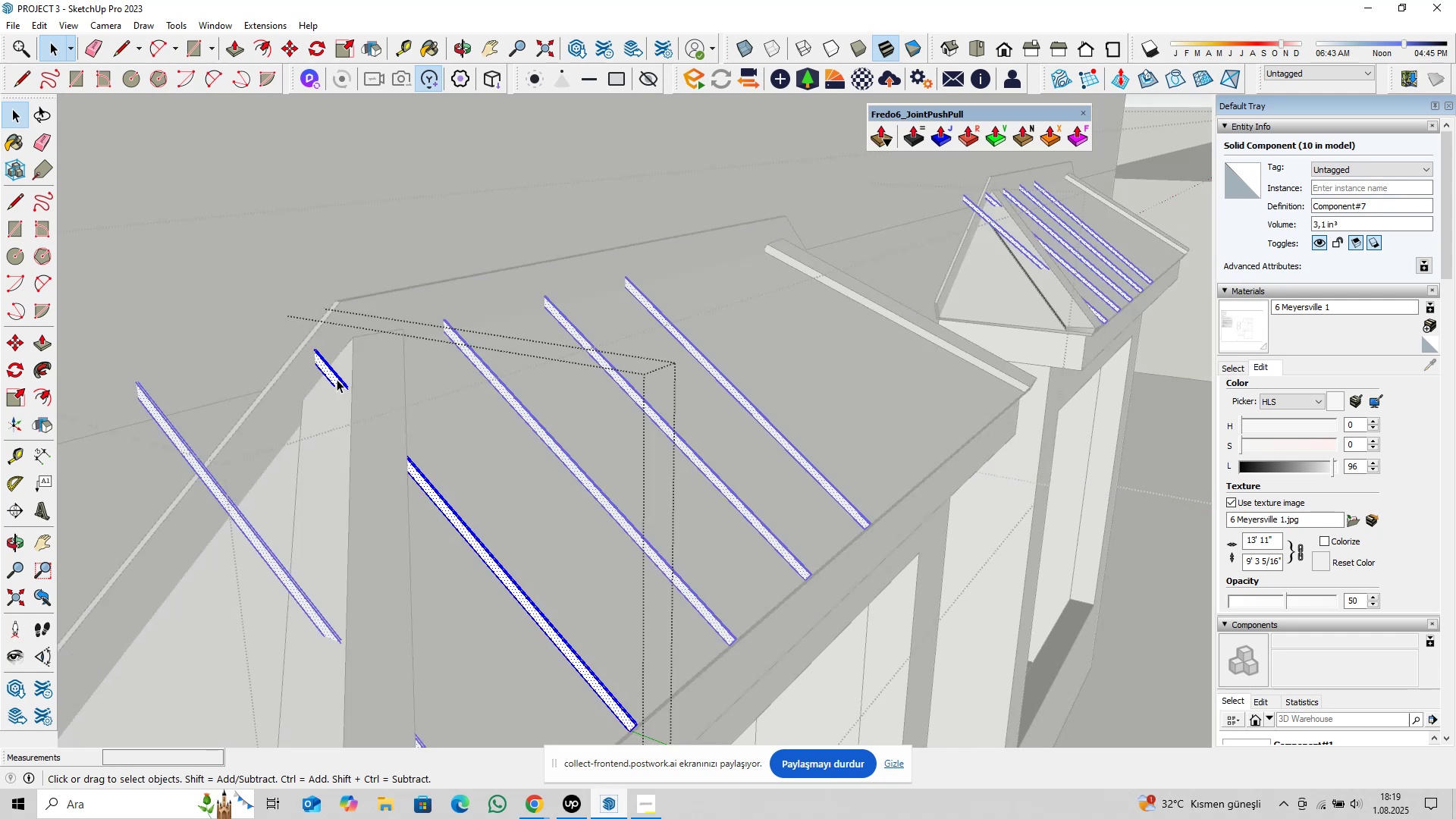 
triple_click([337, 379])
 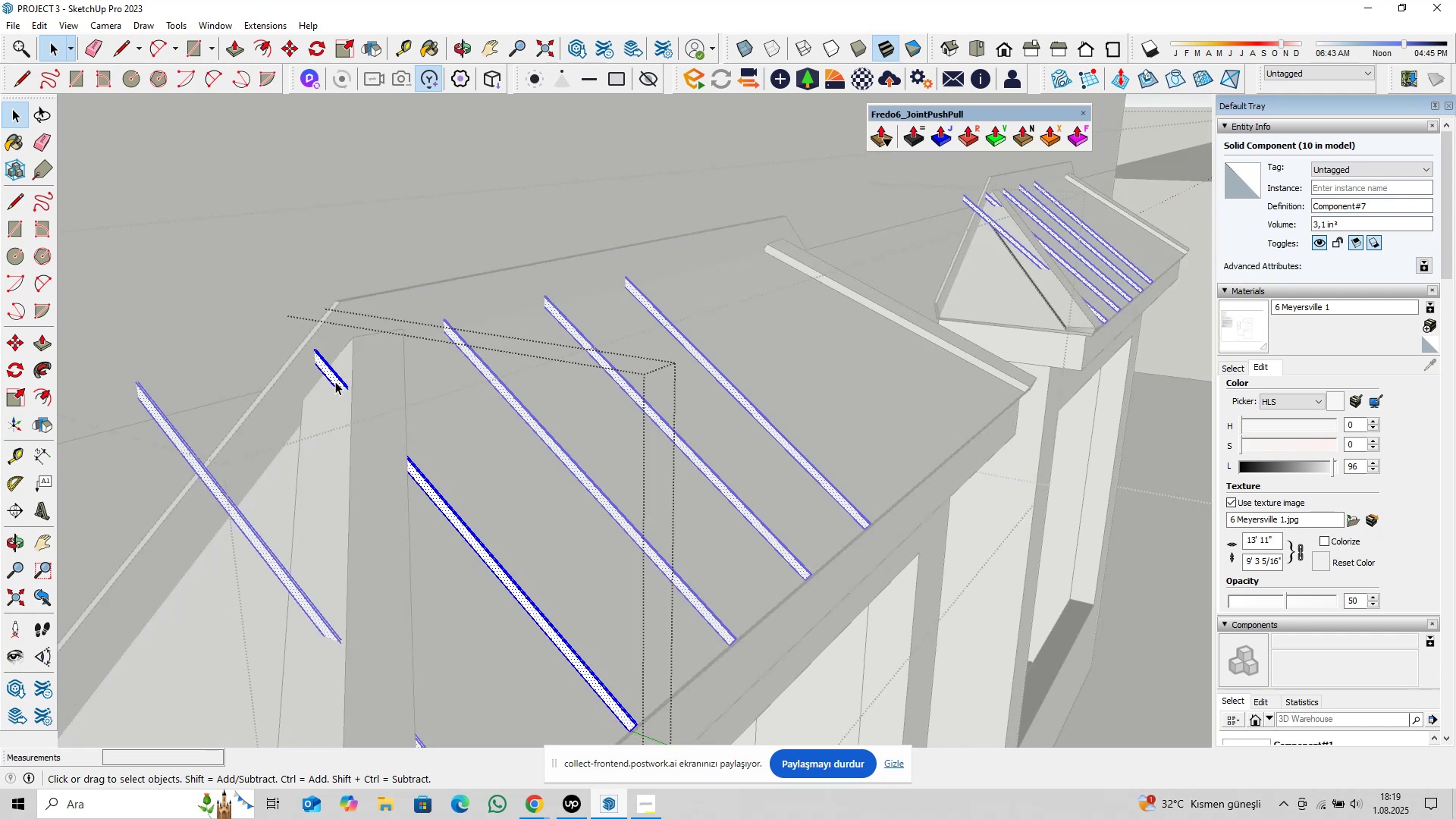 
key(Shift+ShiftLeft)
 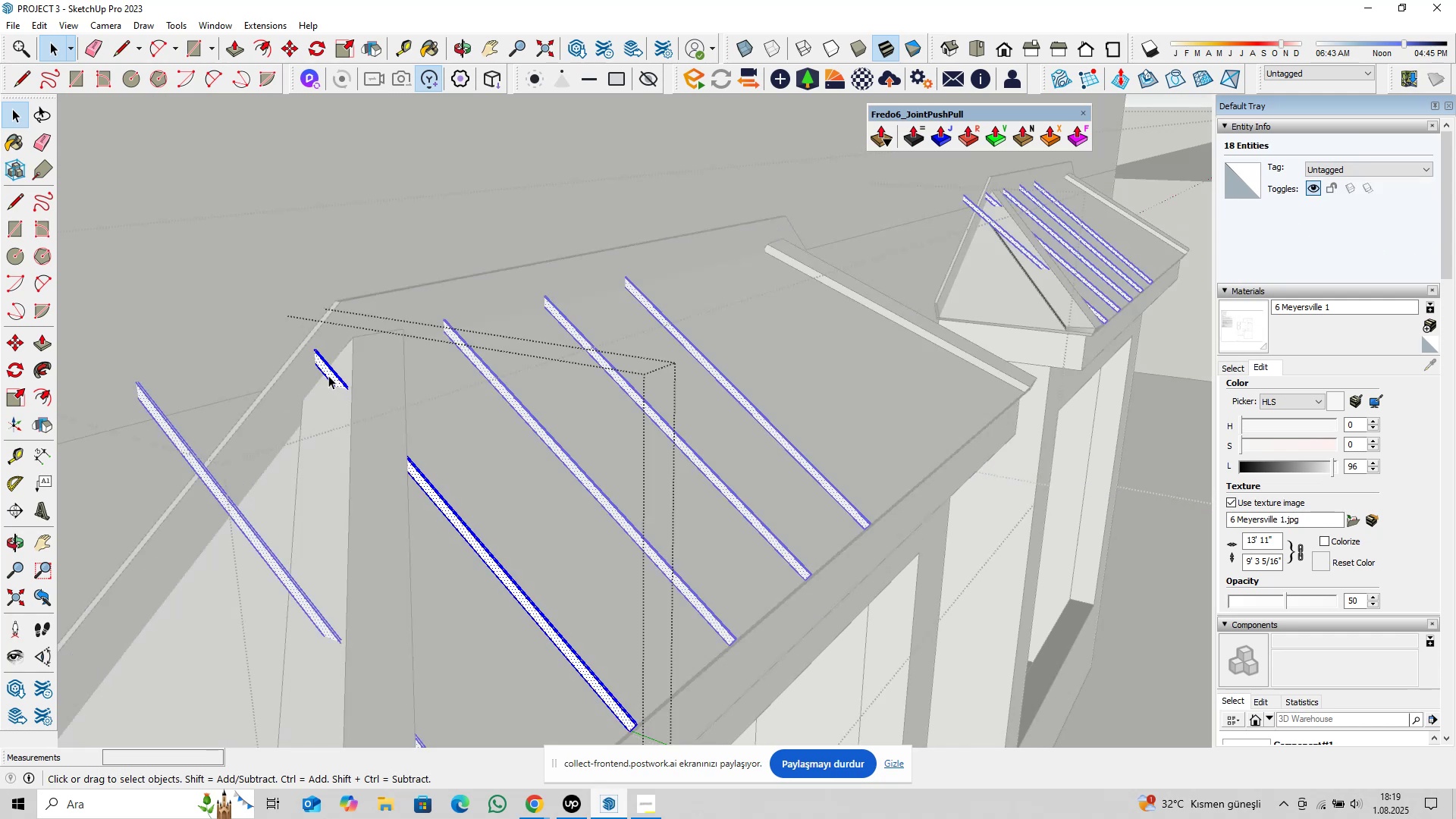 
scroll: coordinate [323, 367], scroll_direction: up, amount: 1.0
 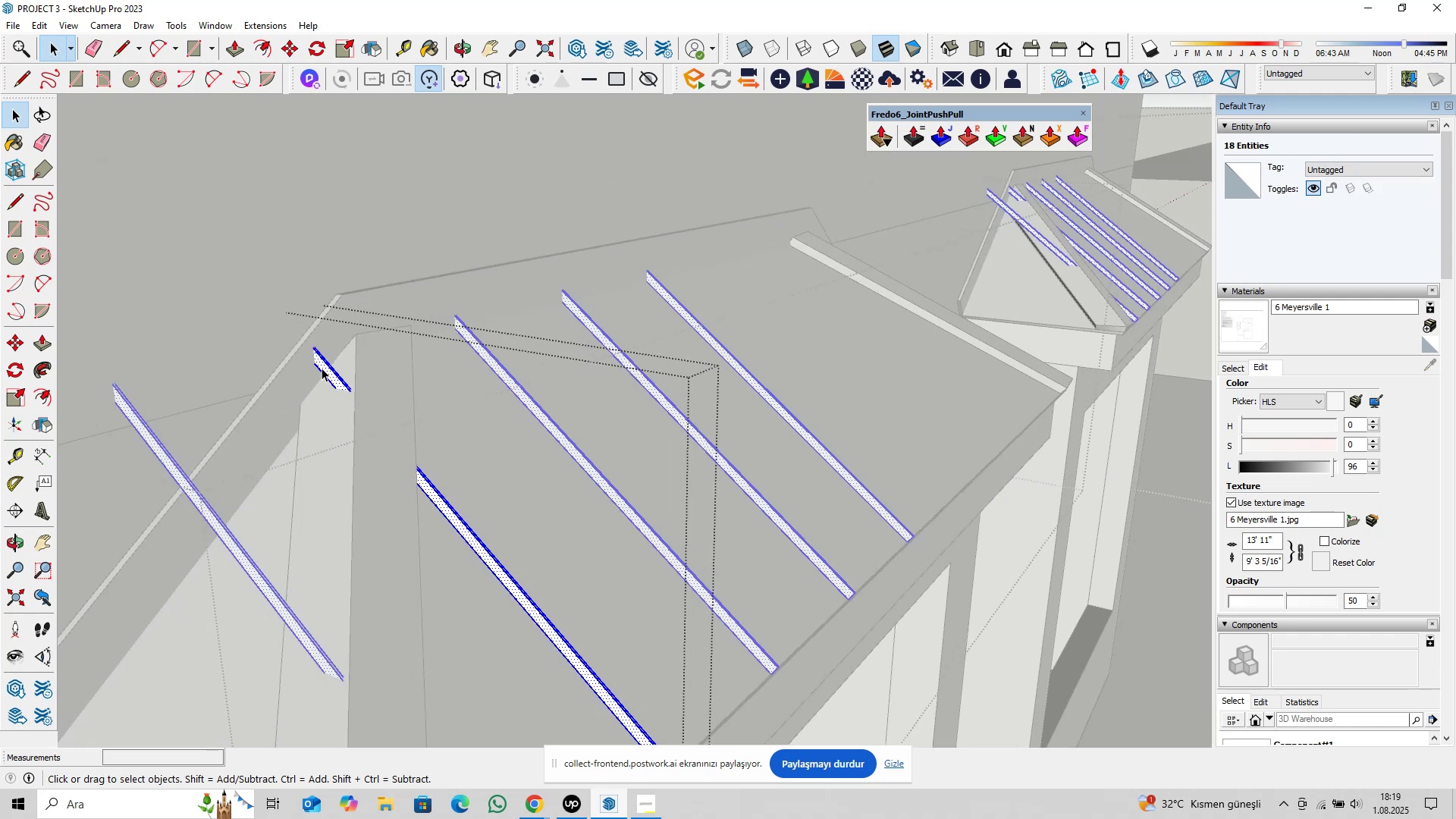 
key(Shift+ShiftLeft)
 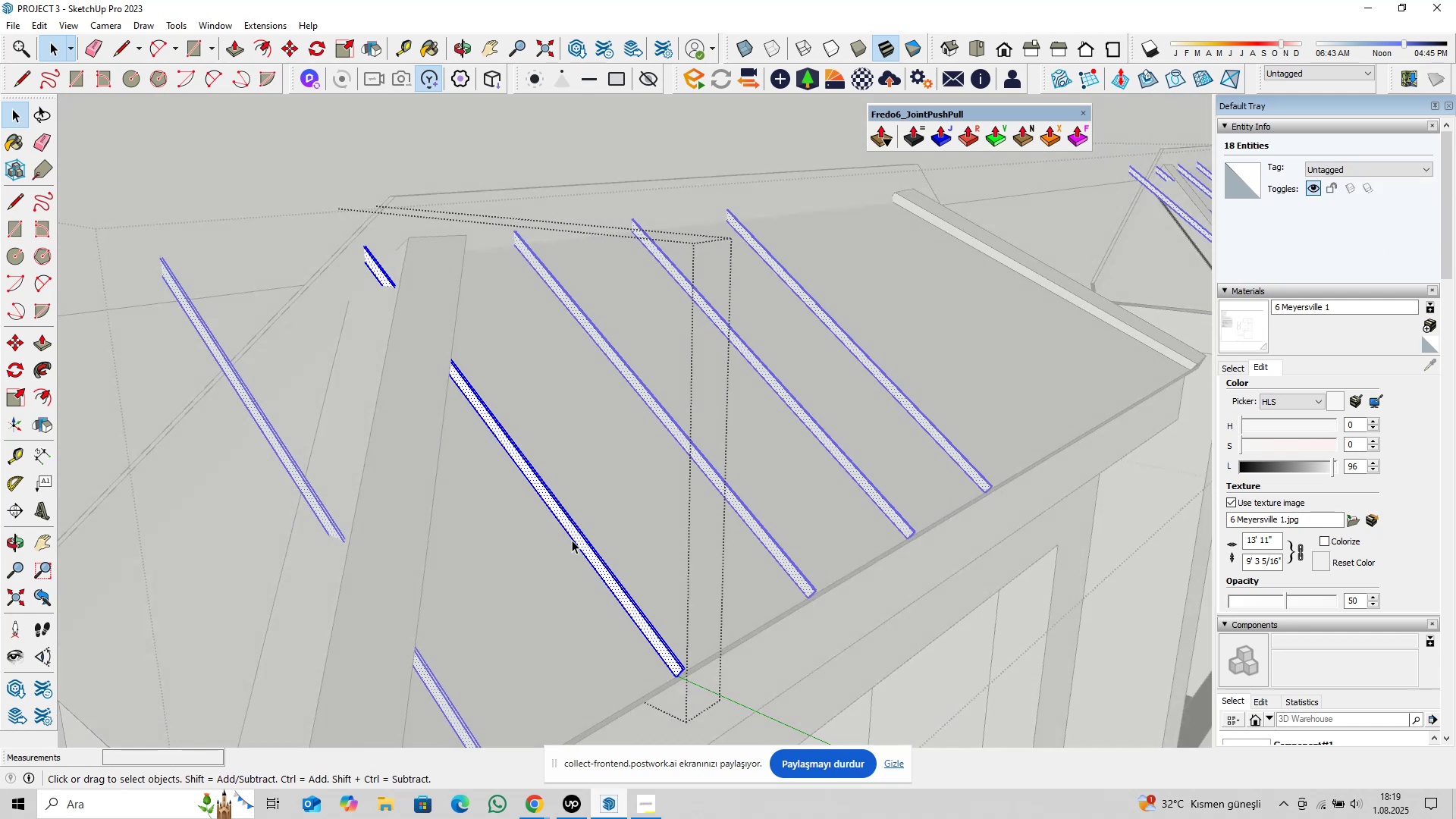 
key(P)
 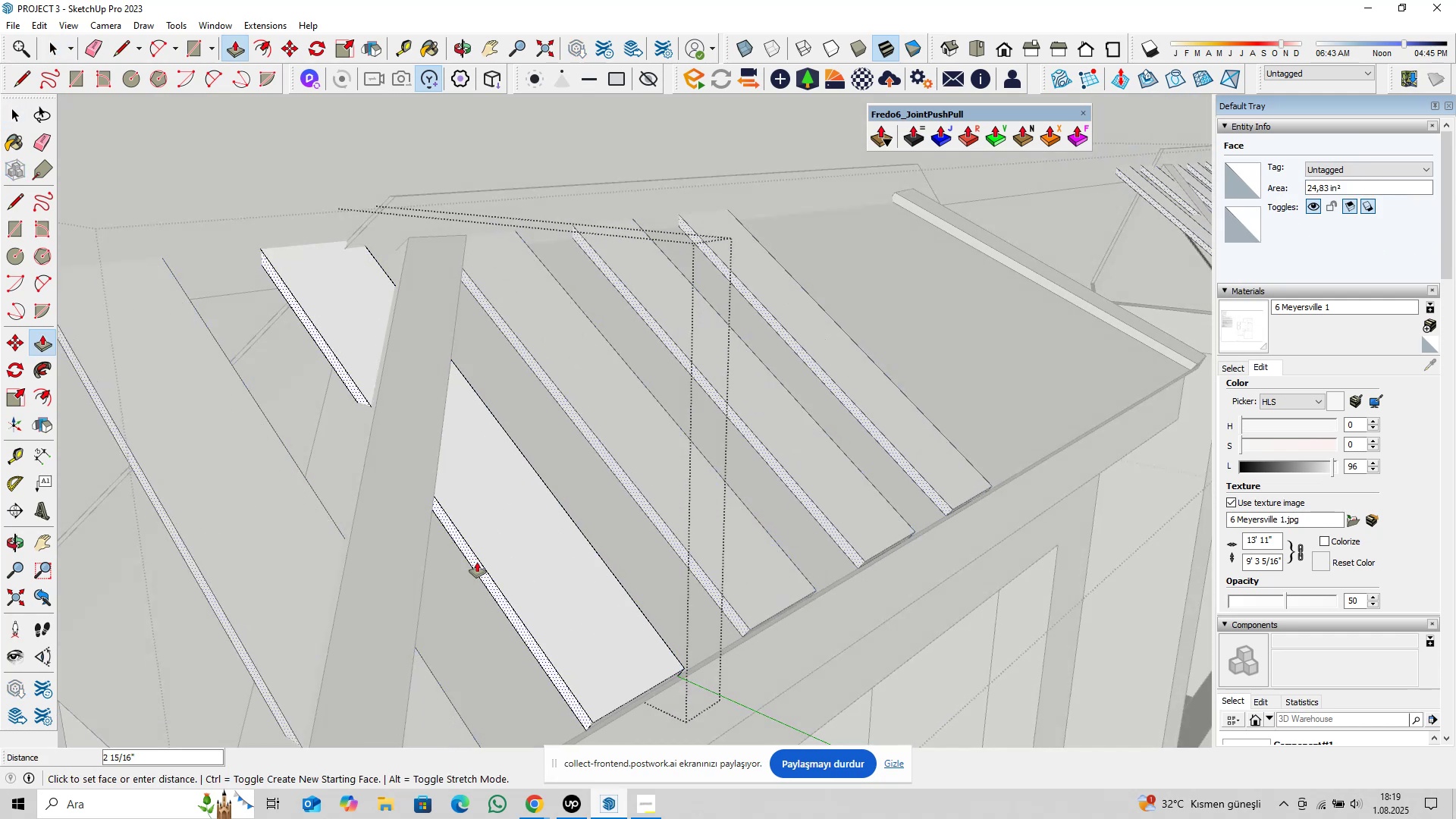 
key(Space)
 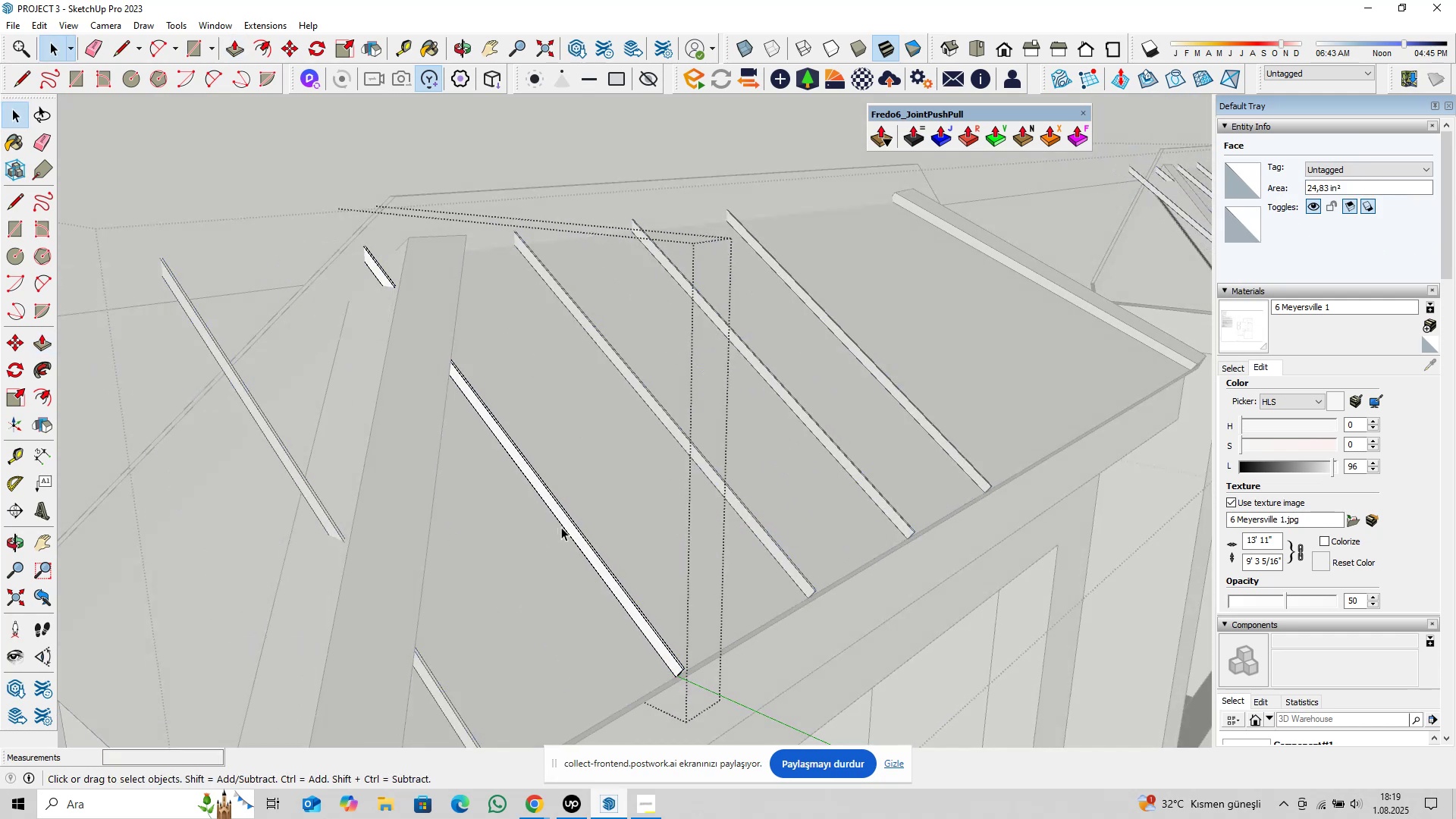 
key(Escape)
 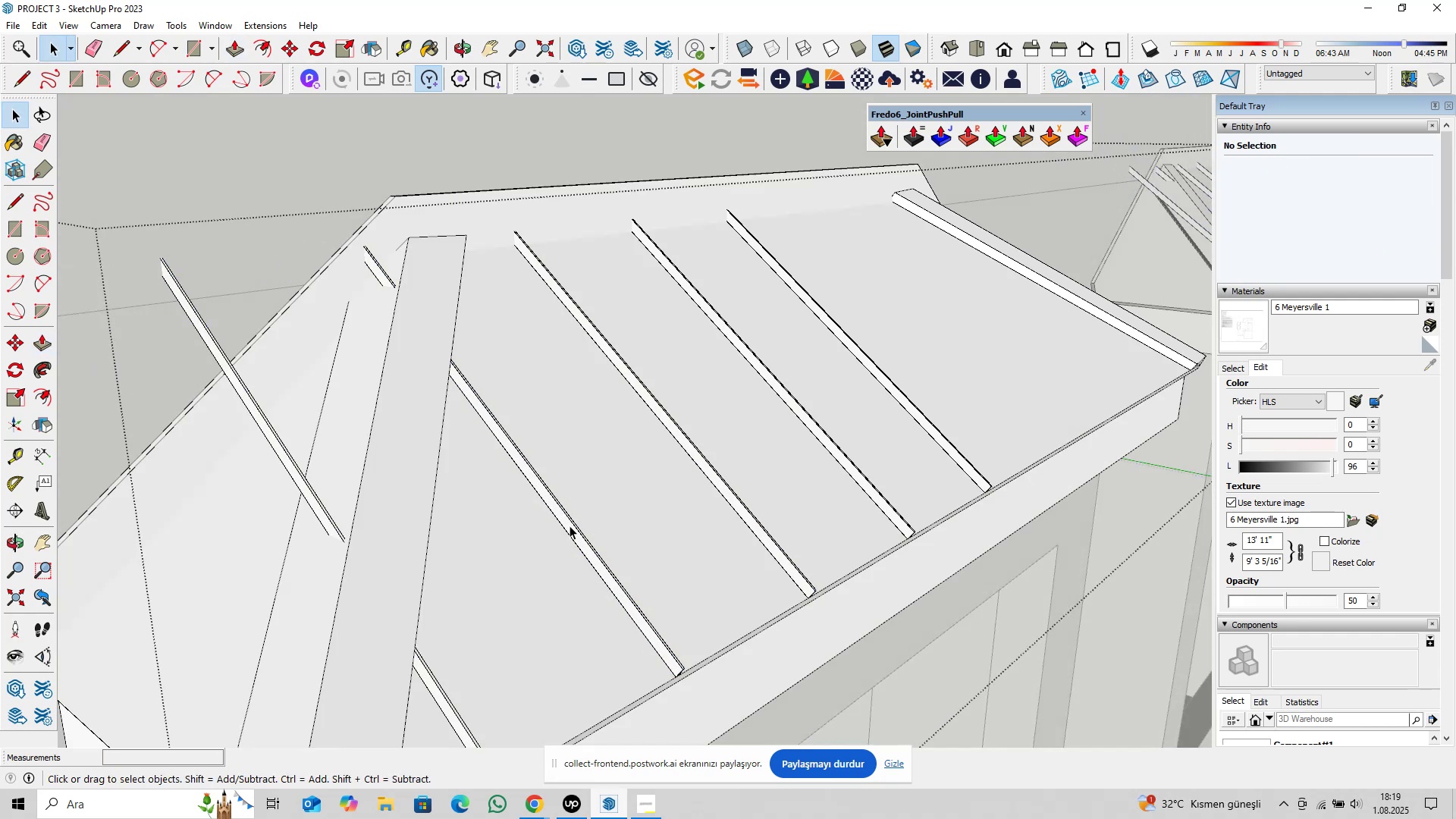 
left_click([570, 526])
 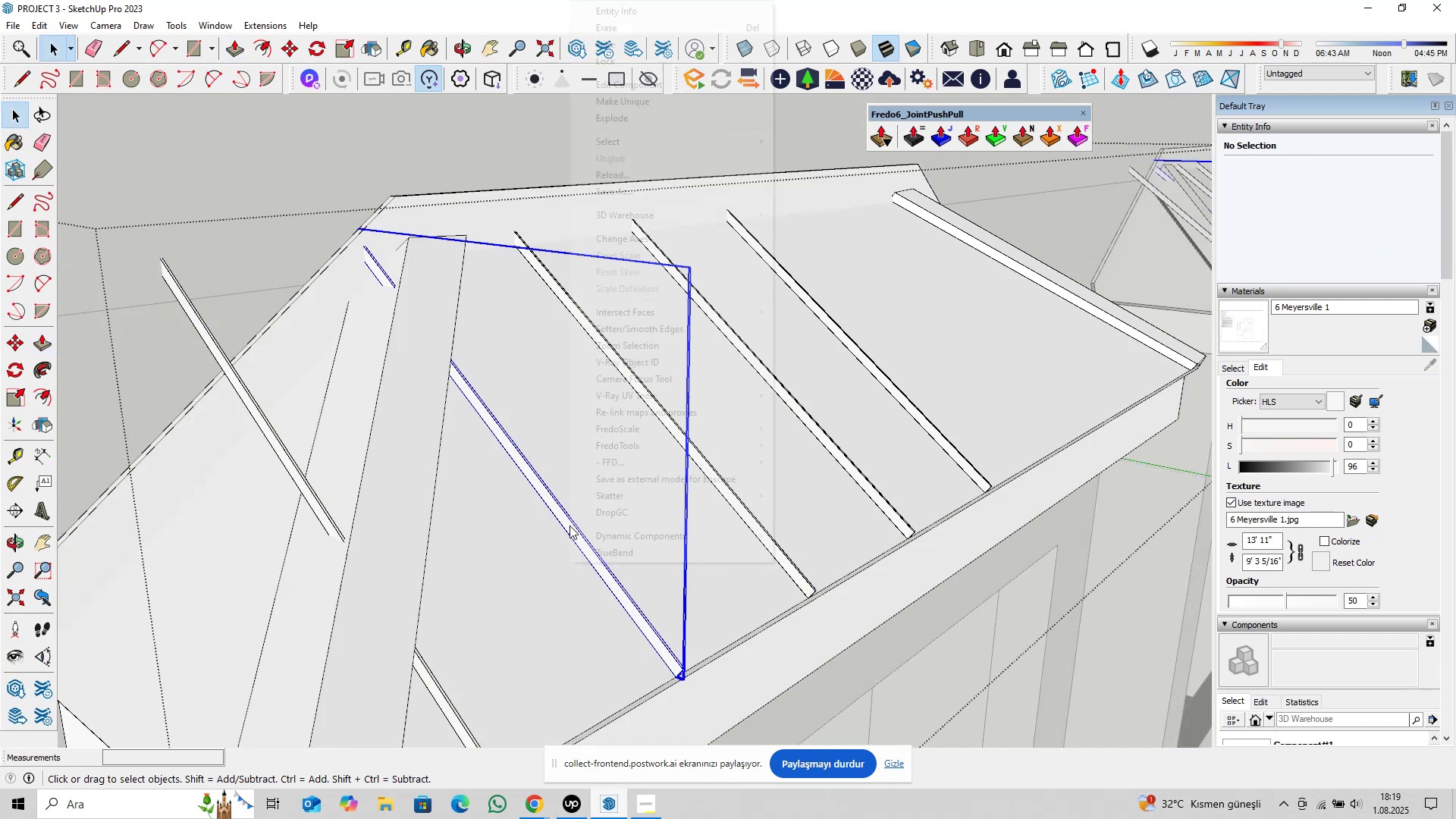 
right_click([570, 526])
 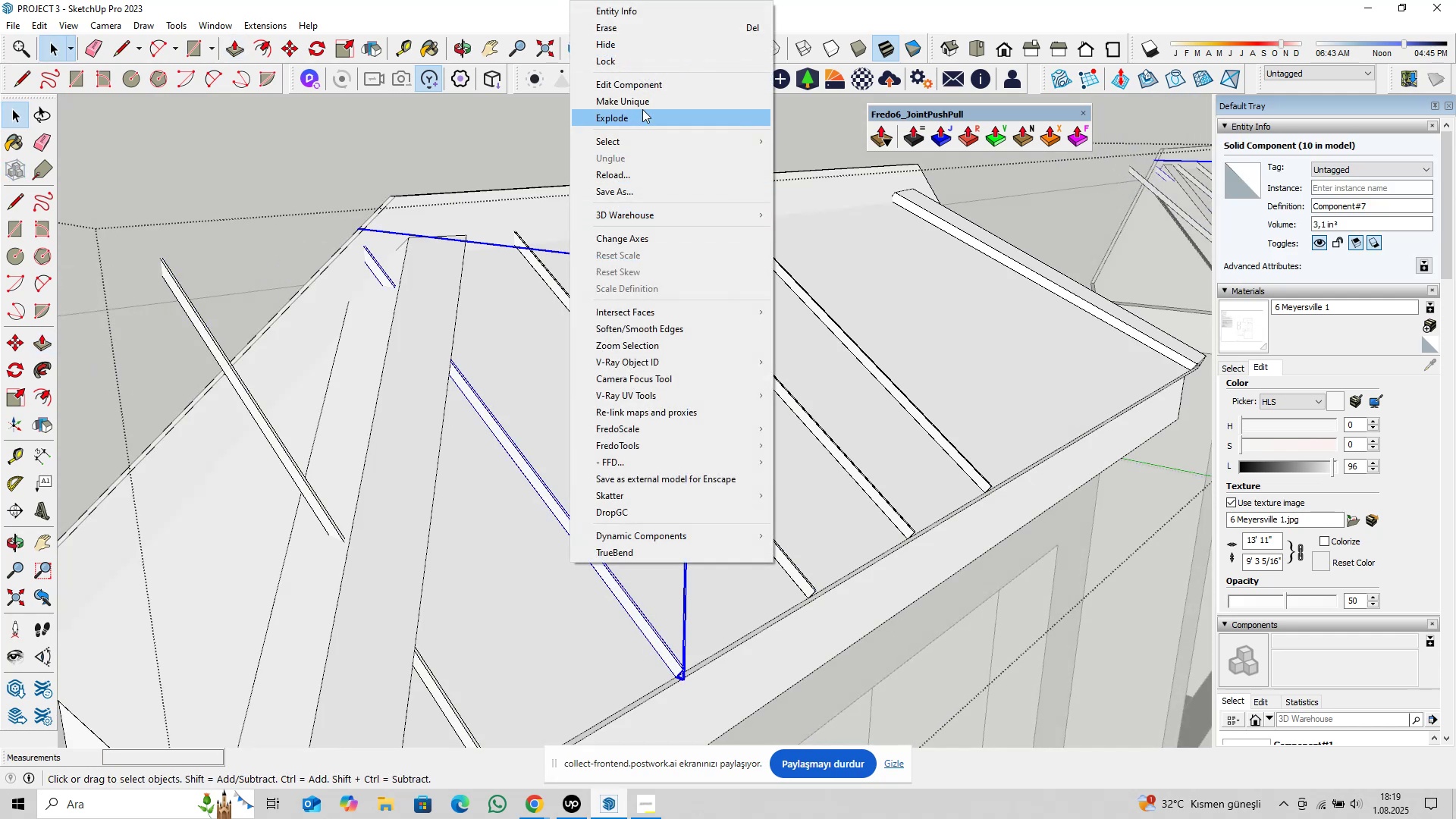 
left_click([643, 105])
 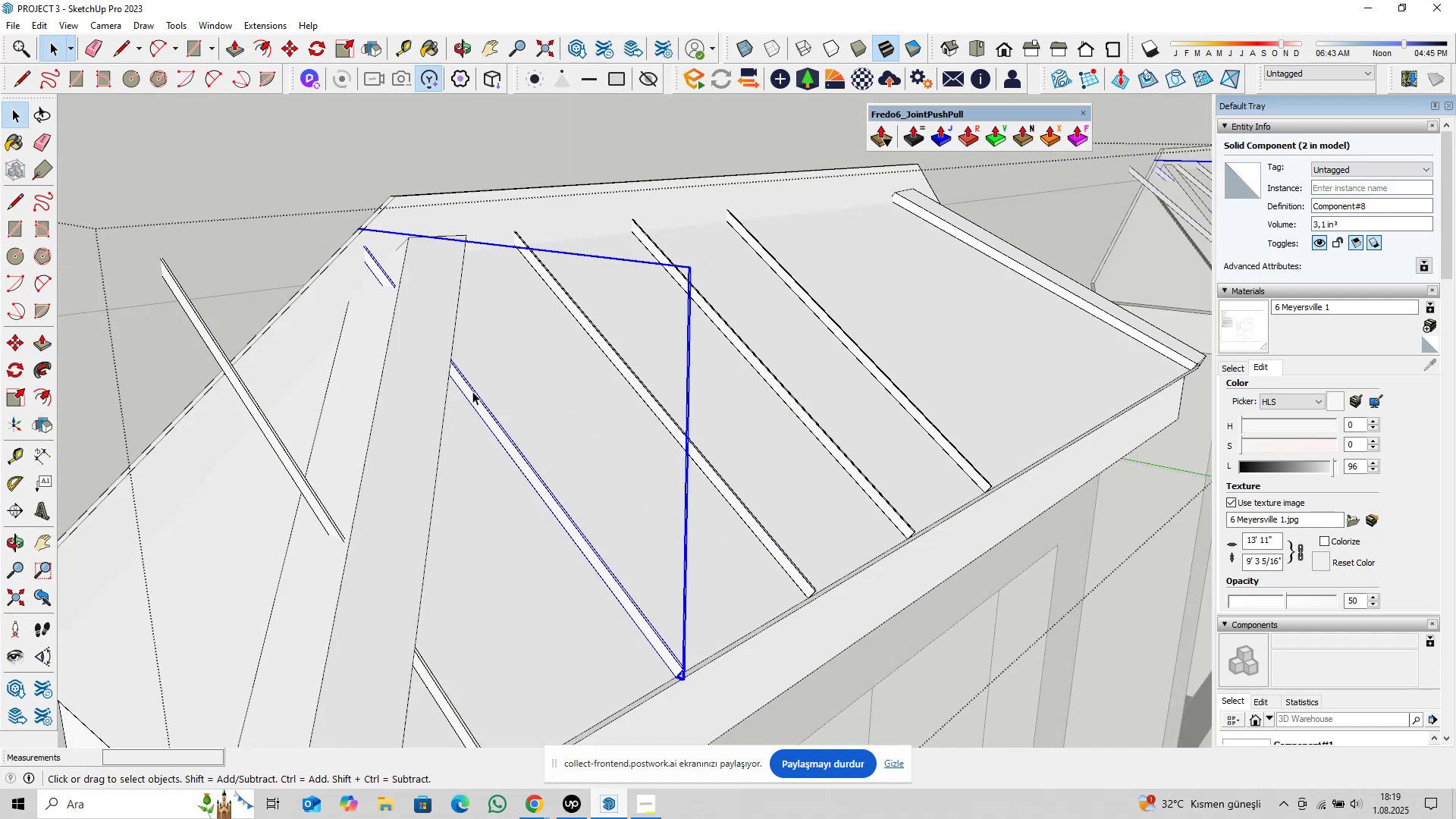 
double_click([472, 391])
 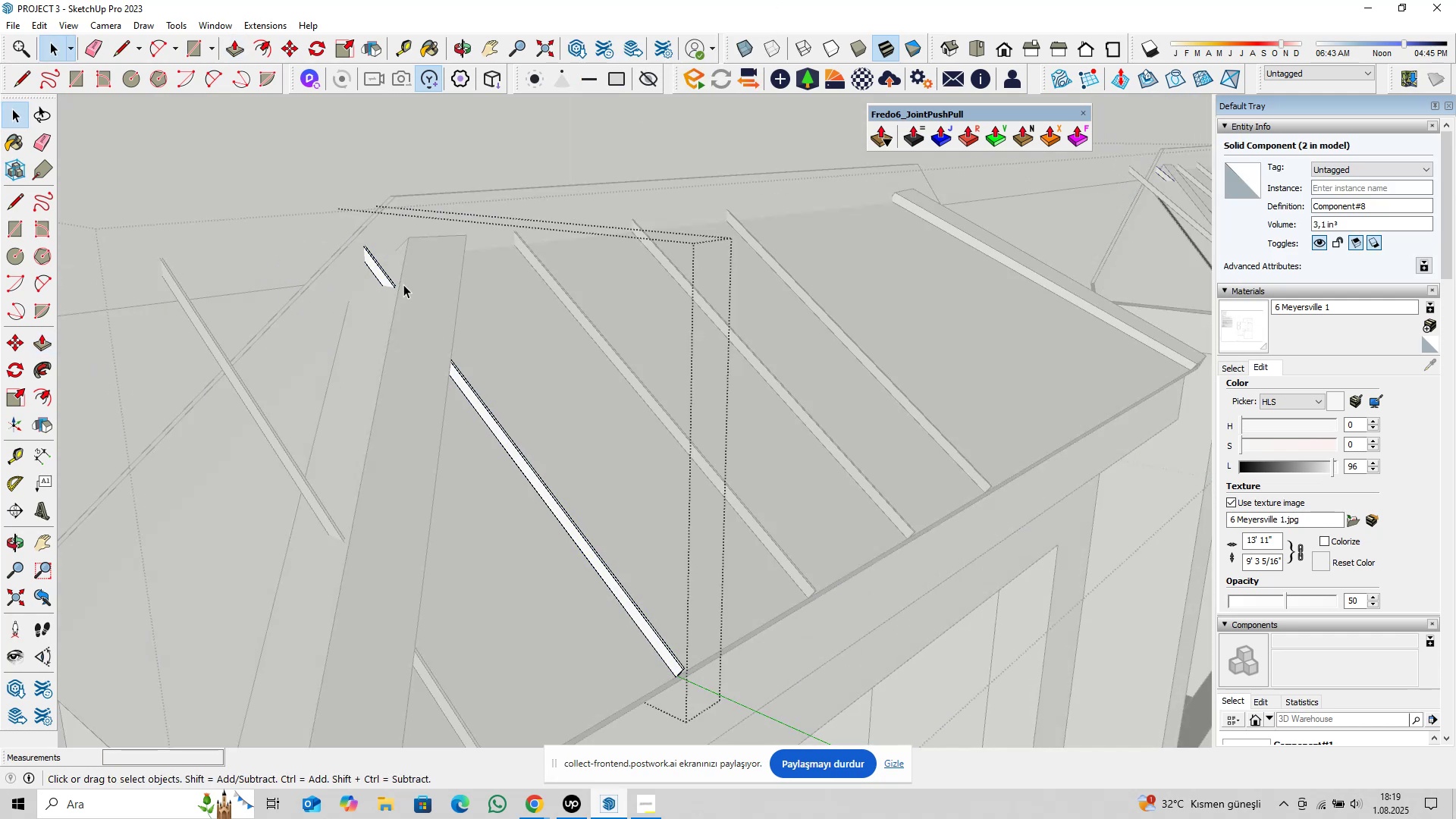 
scroll: coordinate [359, 485], scroll_direction: up, amount: 12.0
 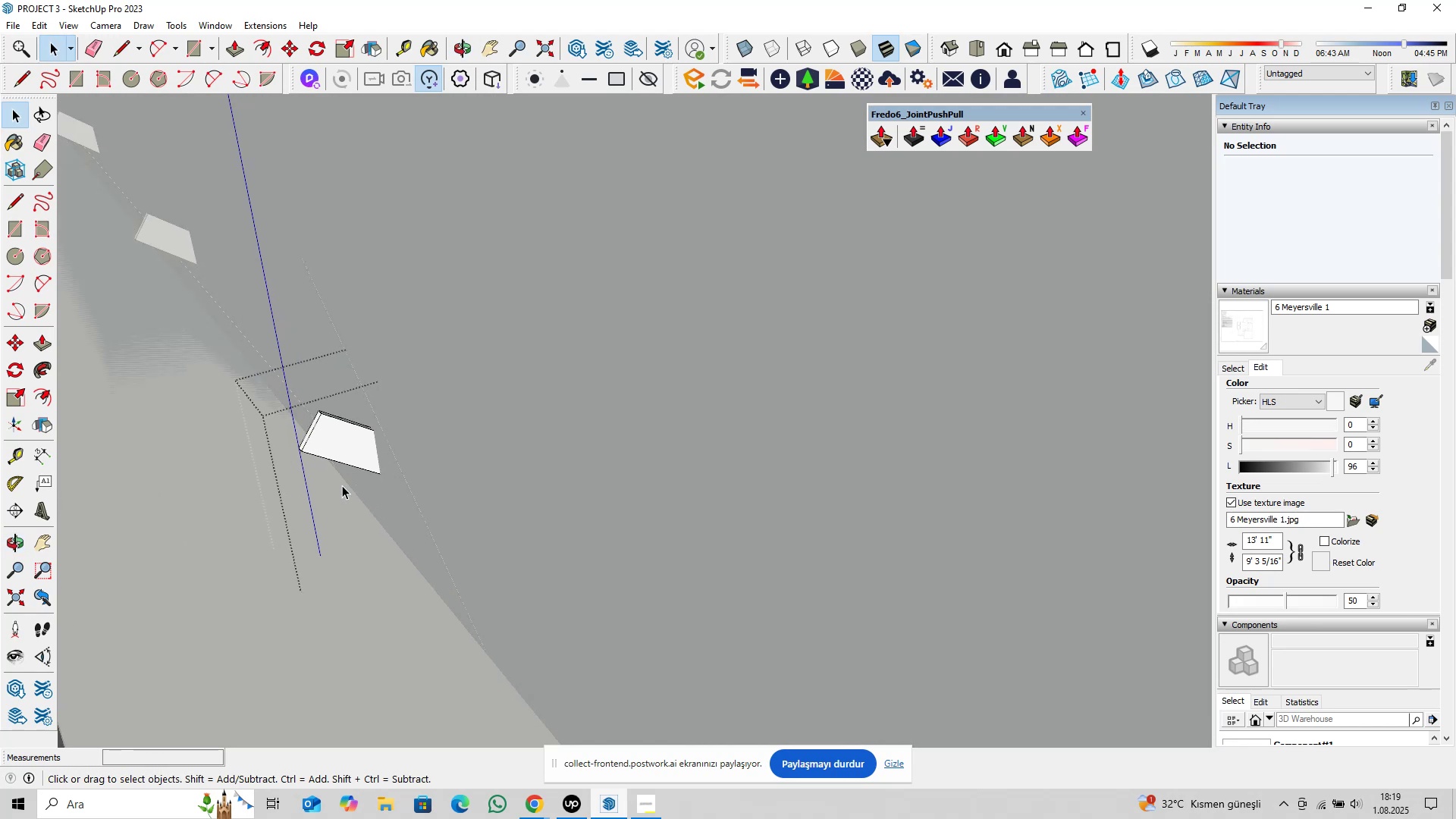 
key(P)
 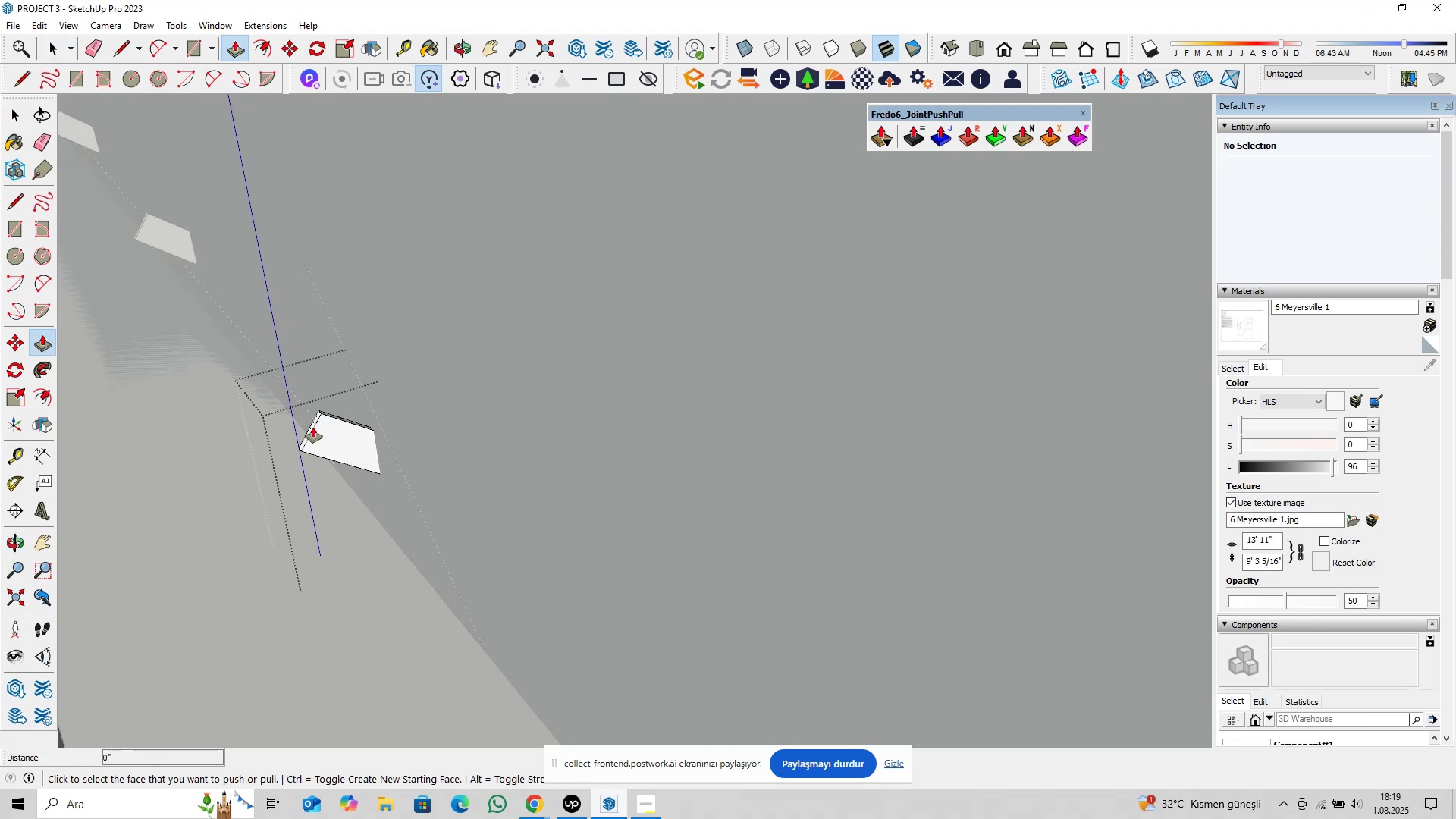 
left_click([313, 427])
 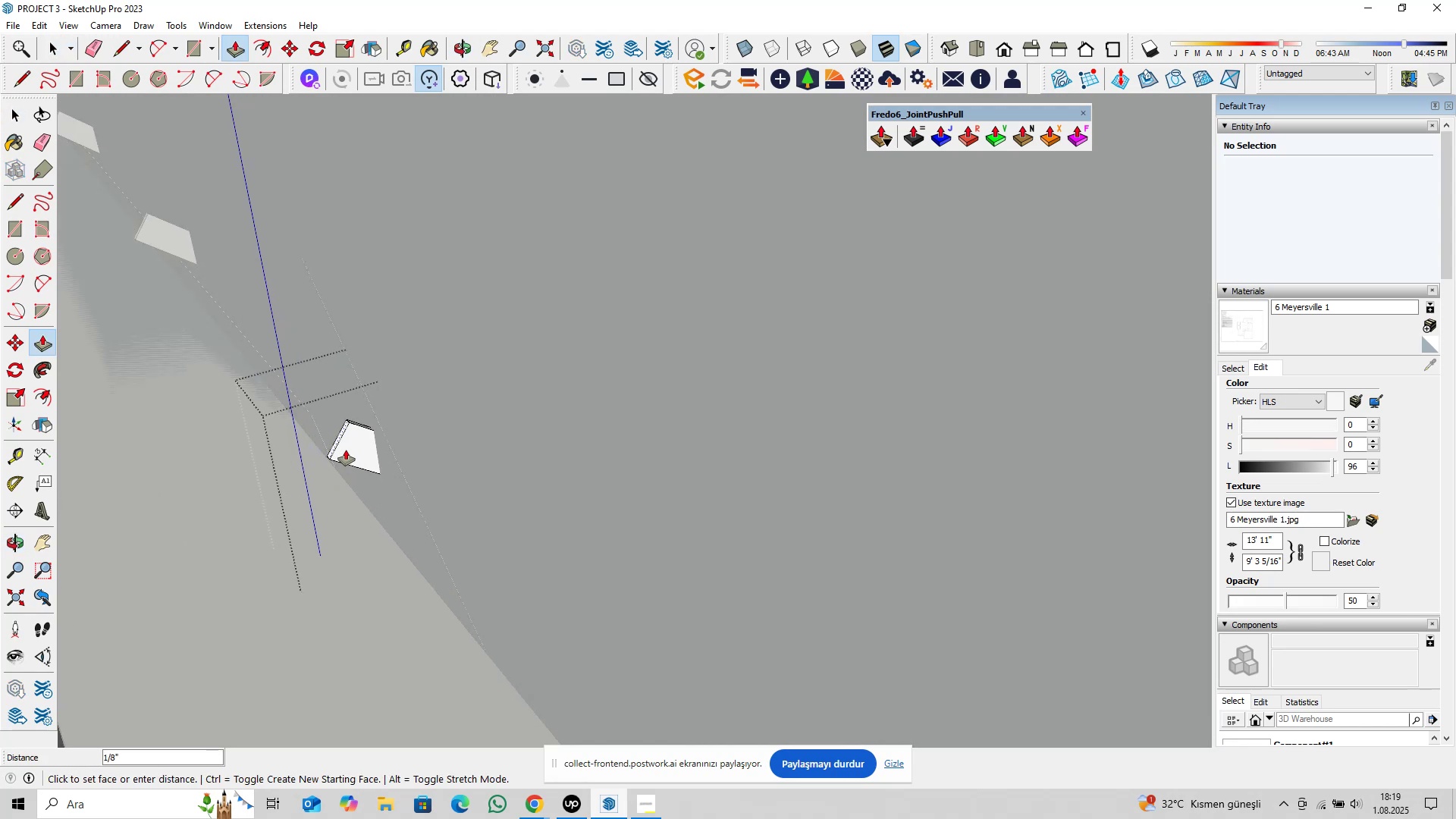 
key(Shift+ShiftLeft)
 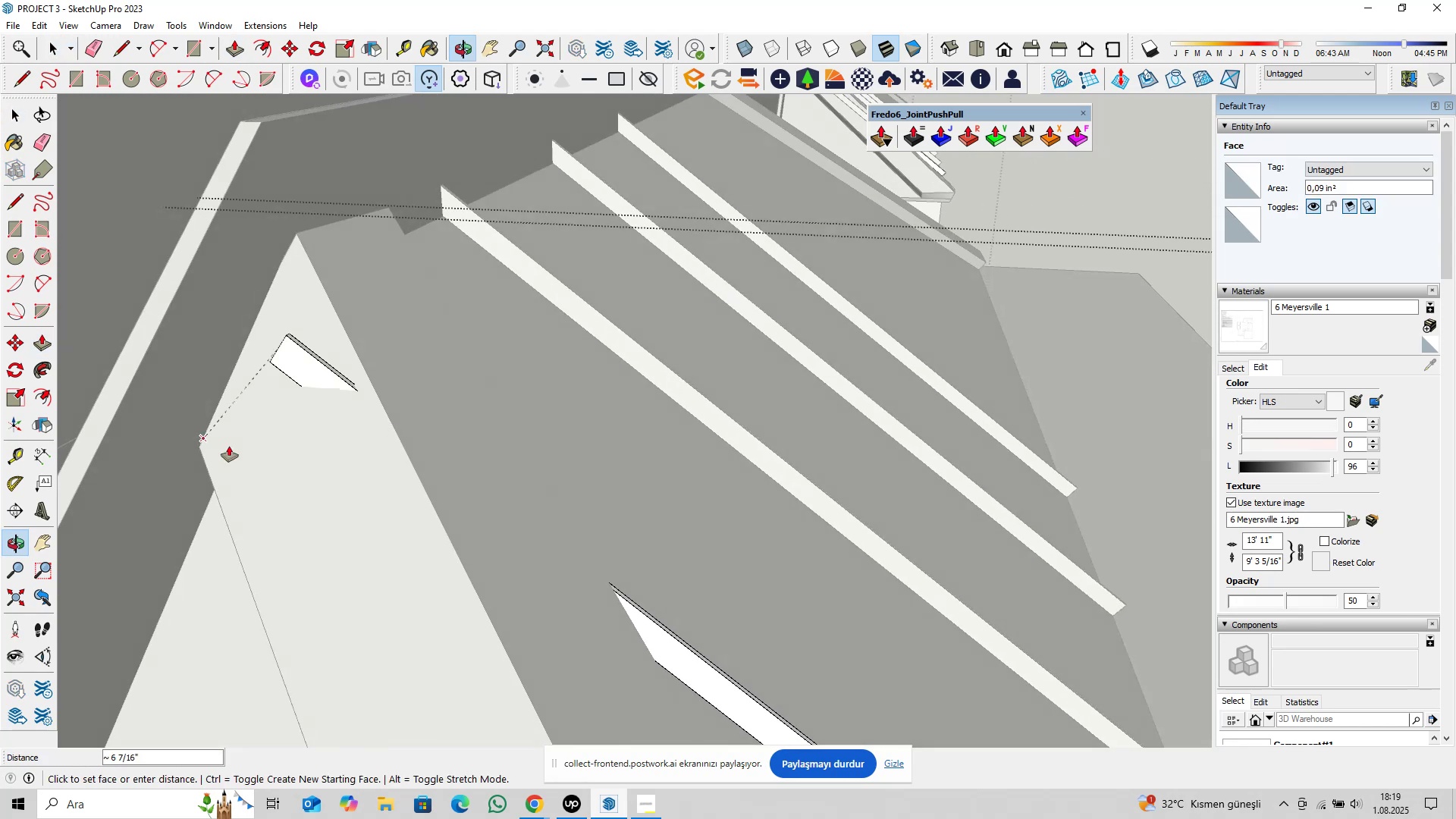 
key(Shift+ShiftLeft)
 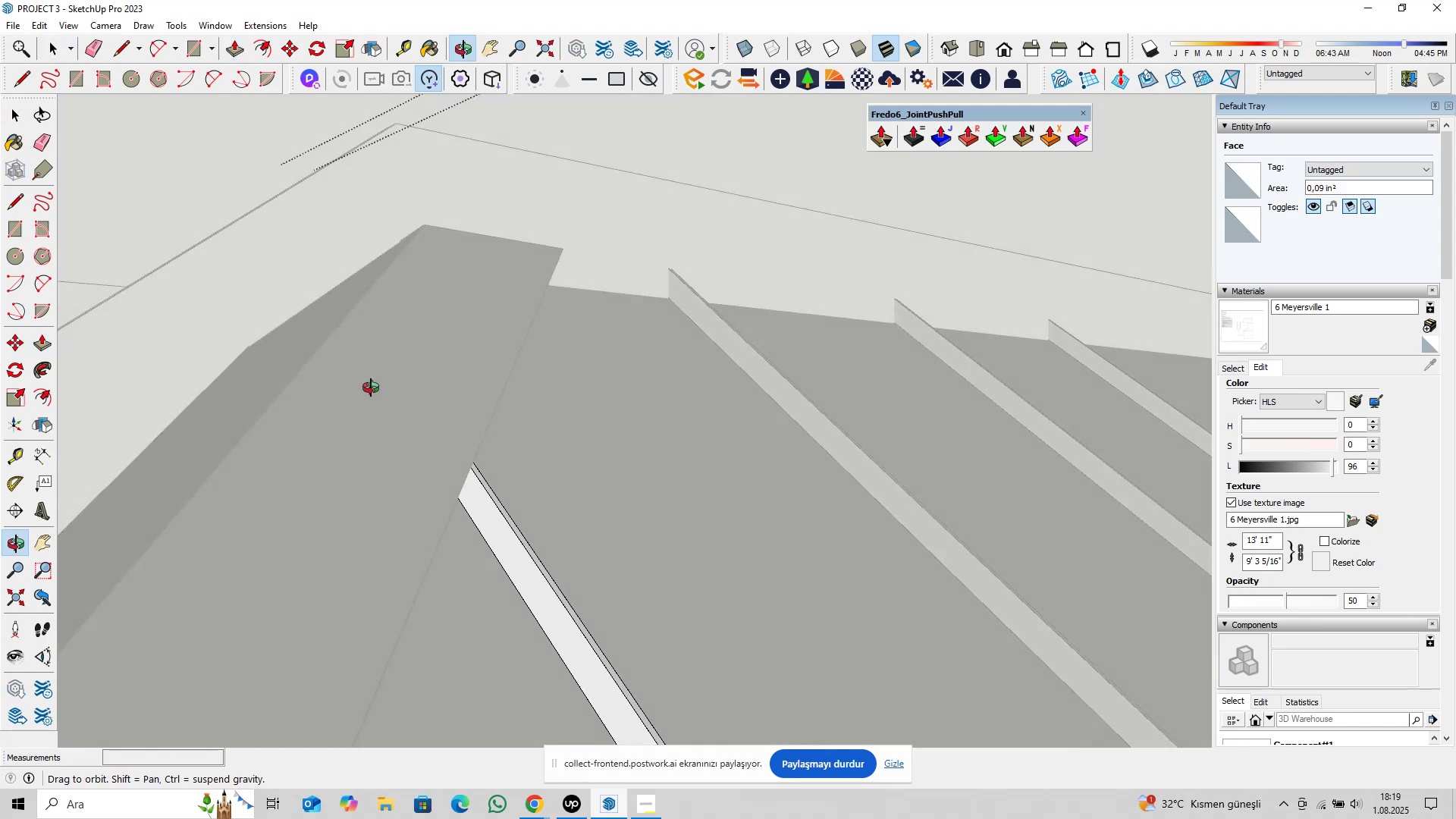 
scroll: coordinate [485, 529], scroll_direction: up, amount: 6.0
 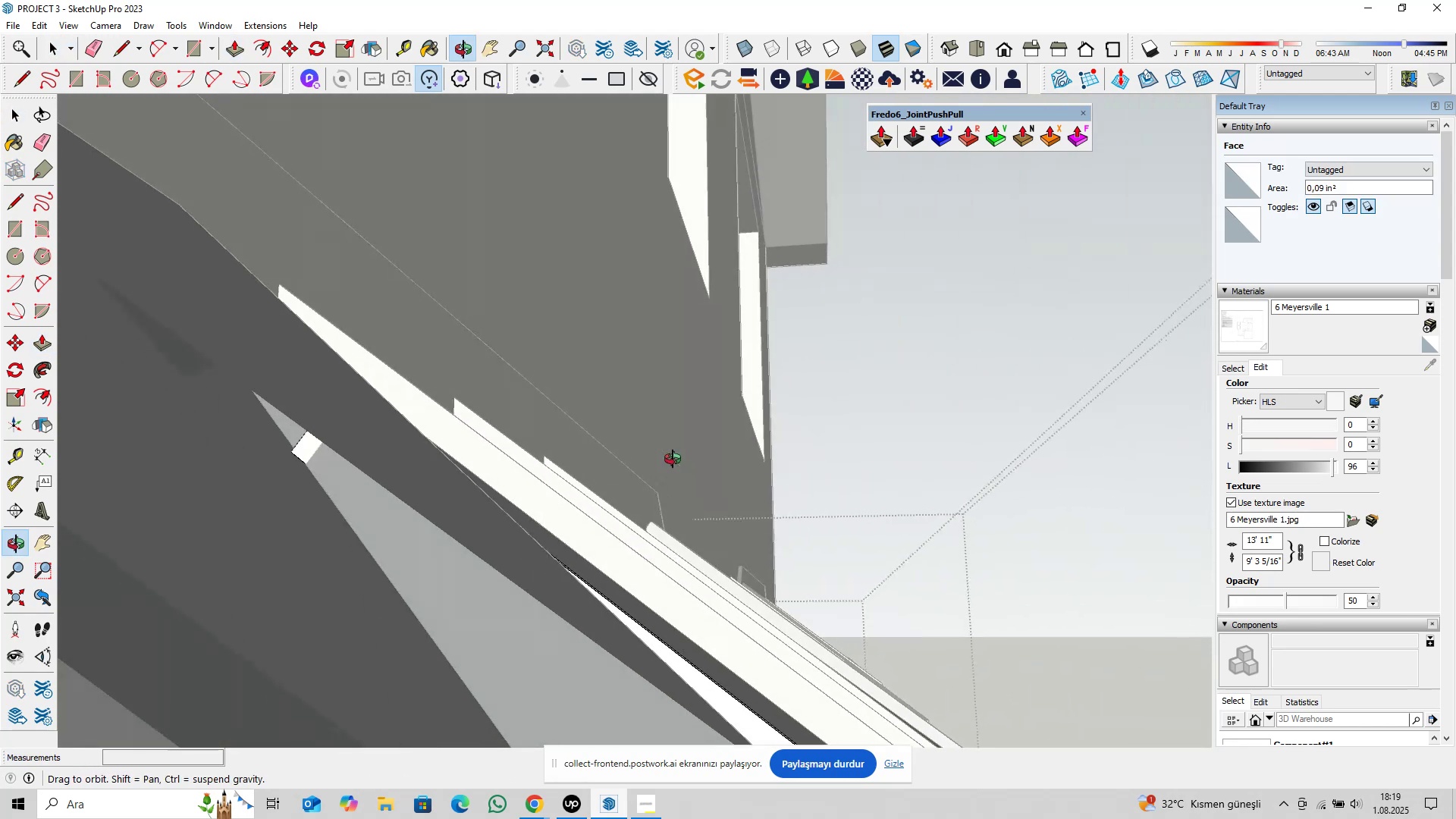 
hold_key(key=ShiftLeft, duration=0.55)
 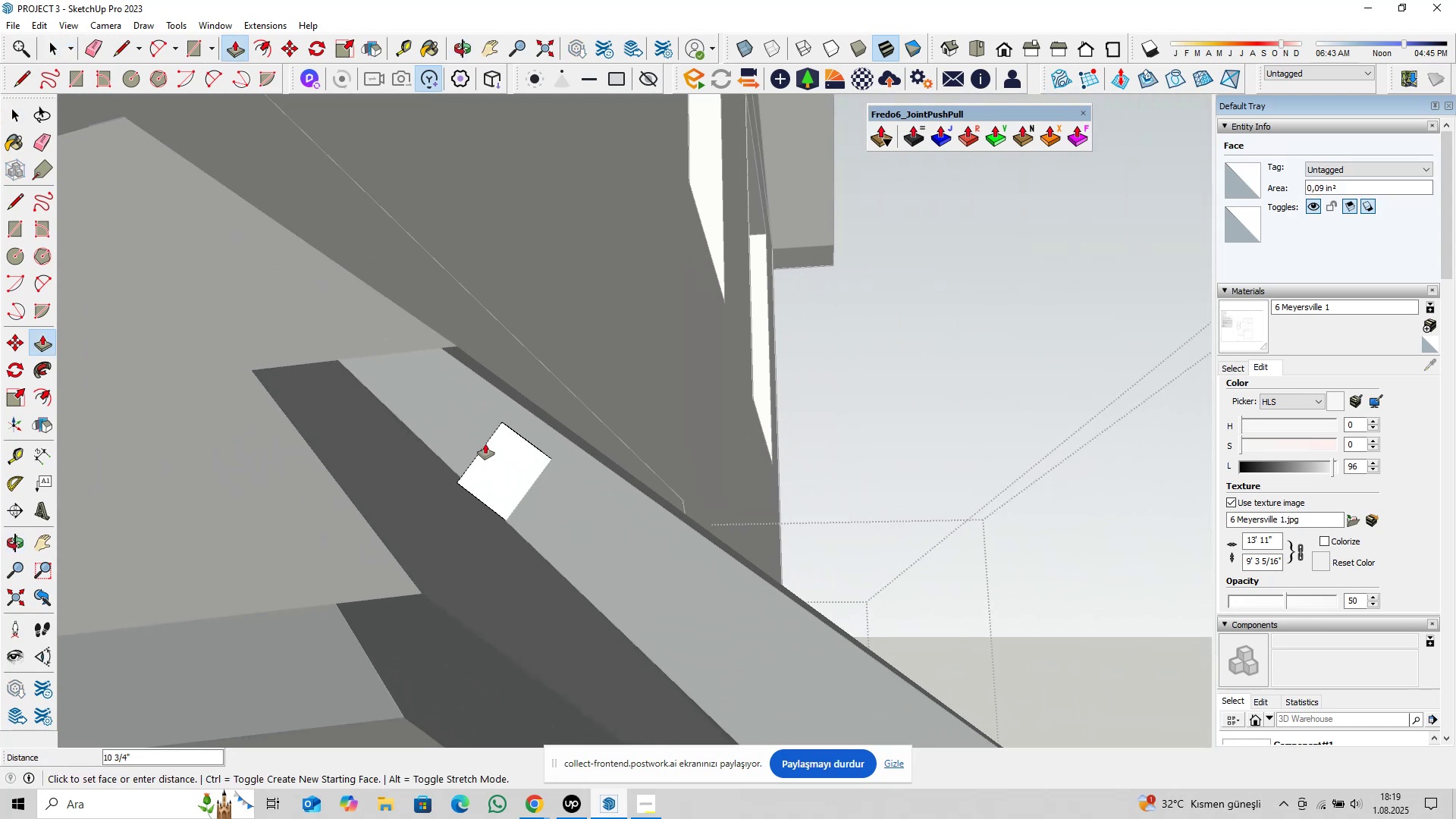 
left_click([486, 444])
 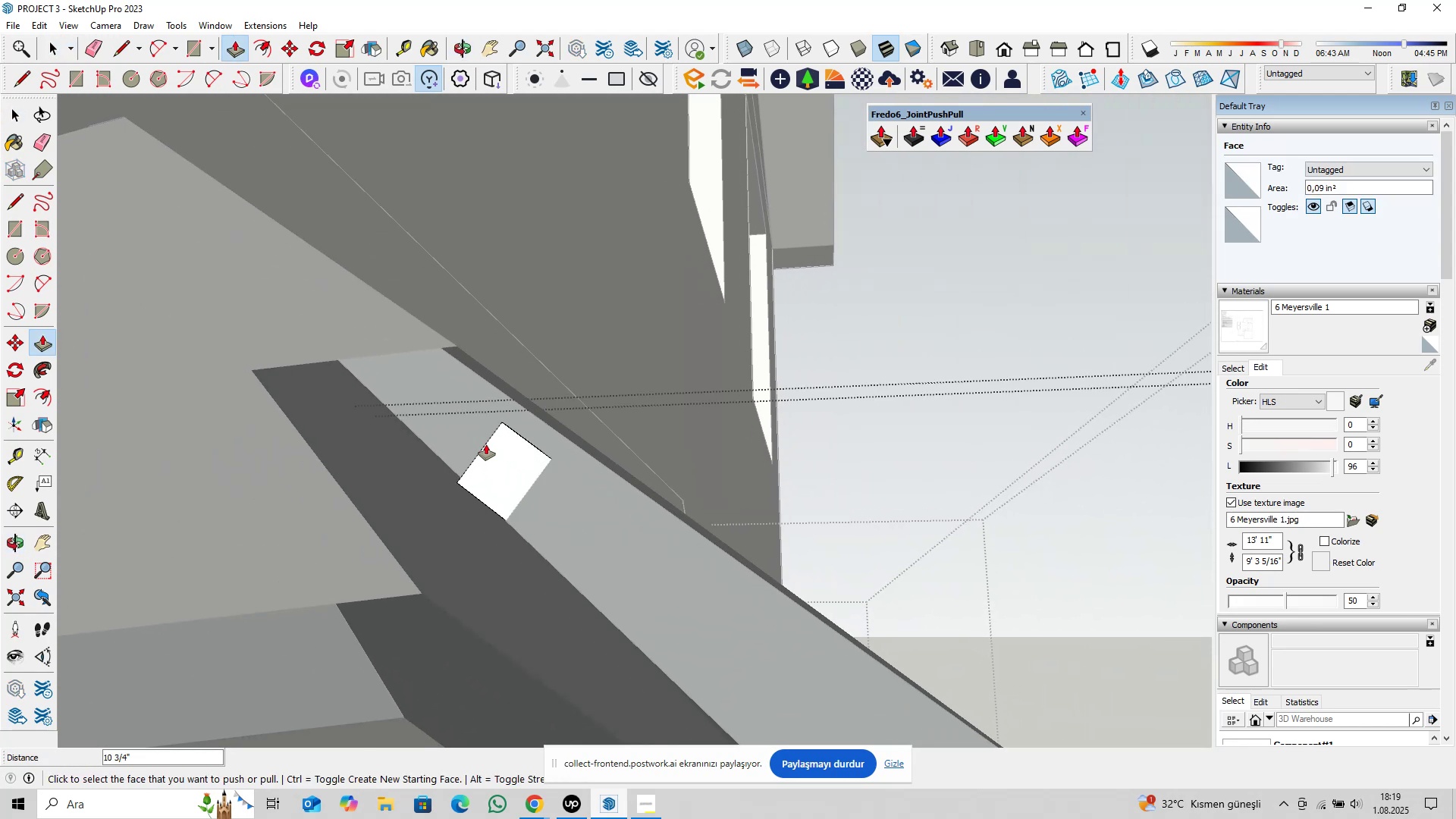 
key(Space)
 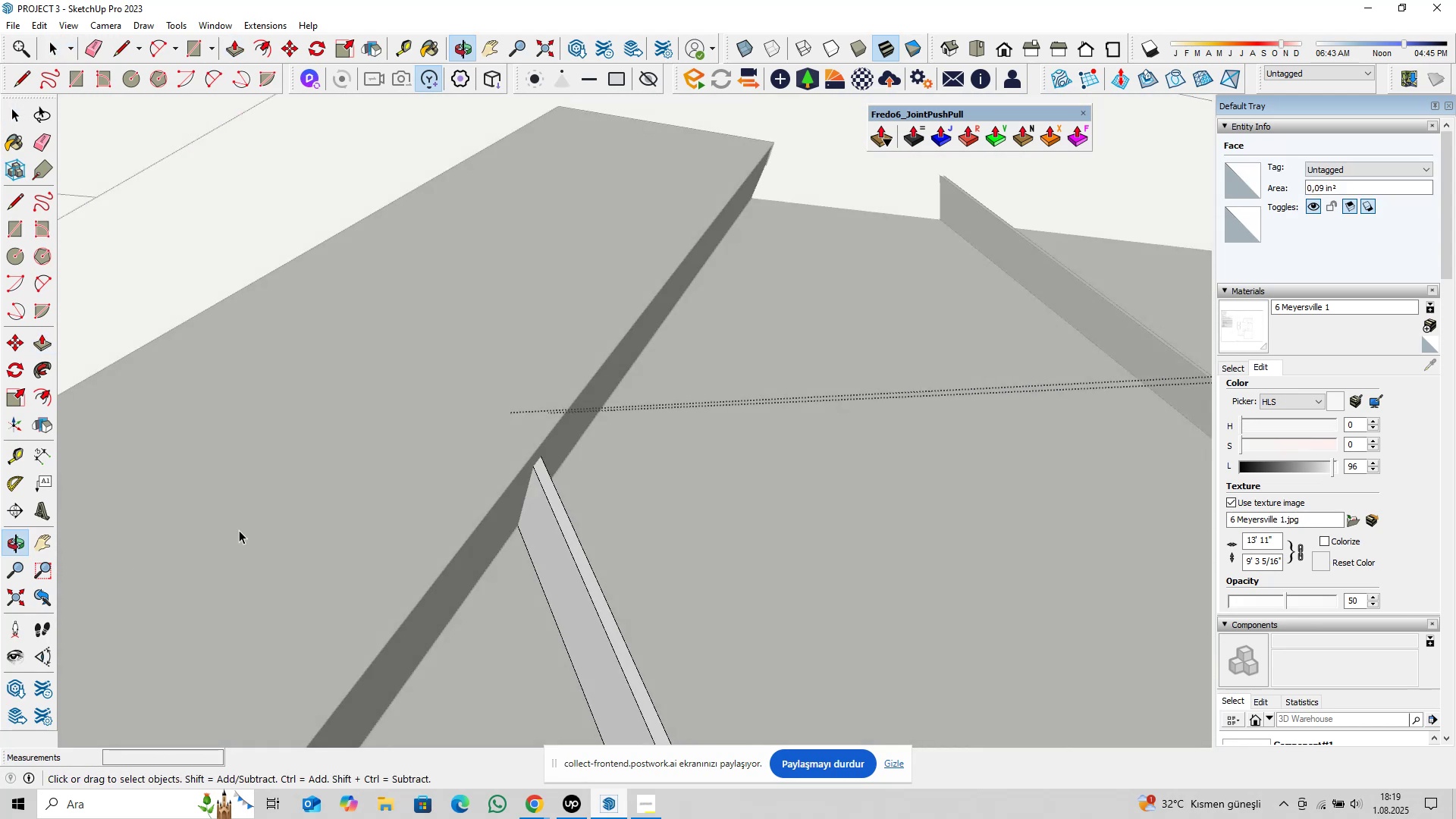 
scroll: coordinate [552, 453], scroll_direction: down, amount: 19.0
 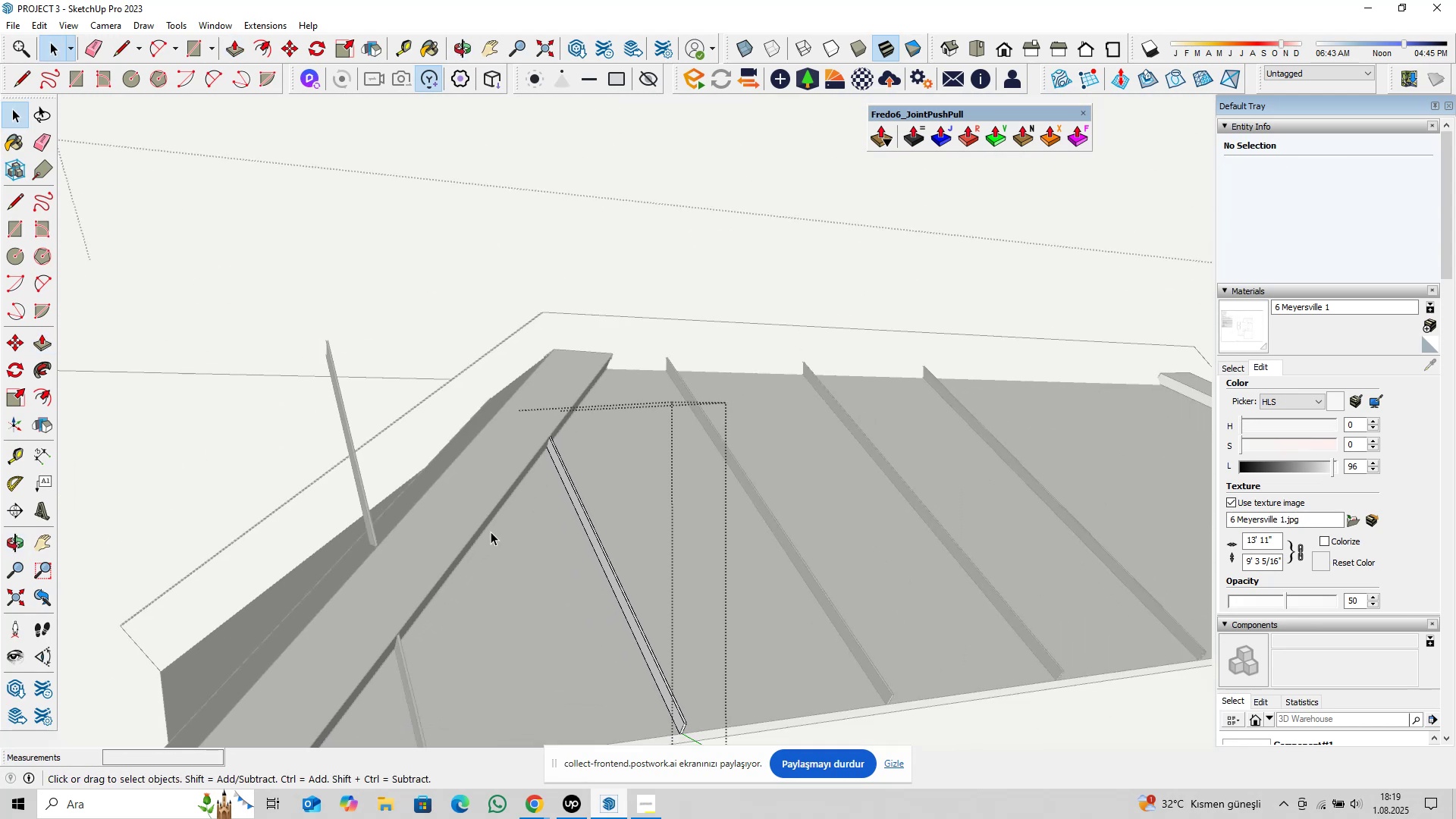 
key(Shift+ShiftLeft)
 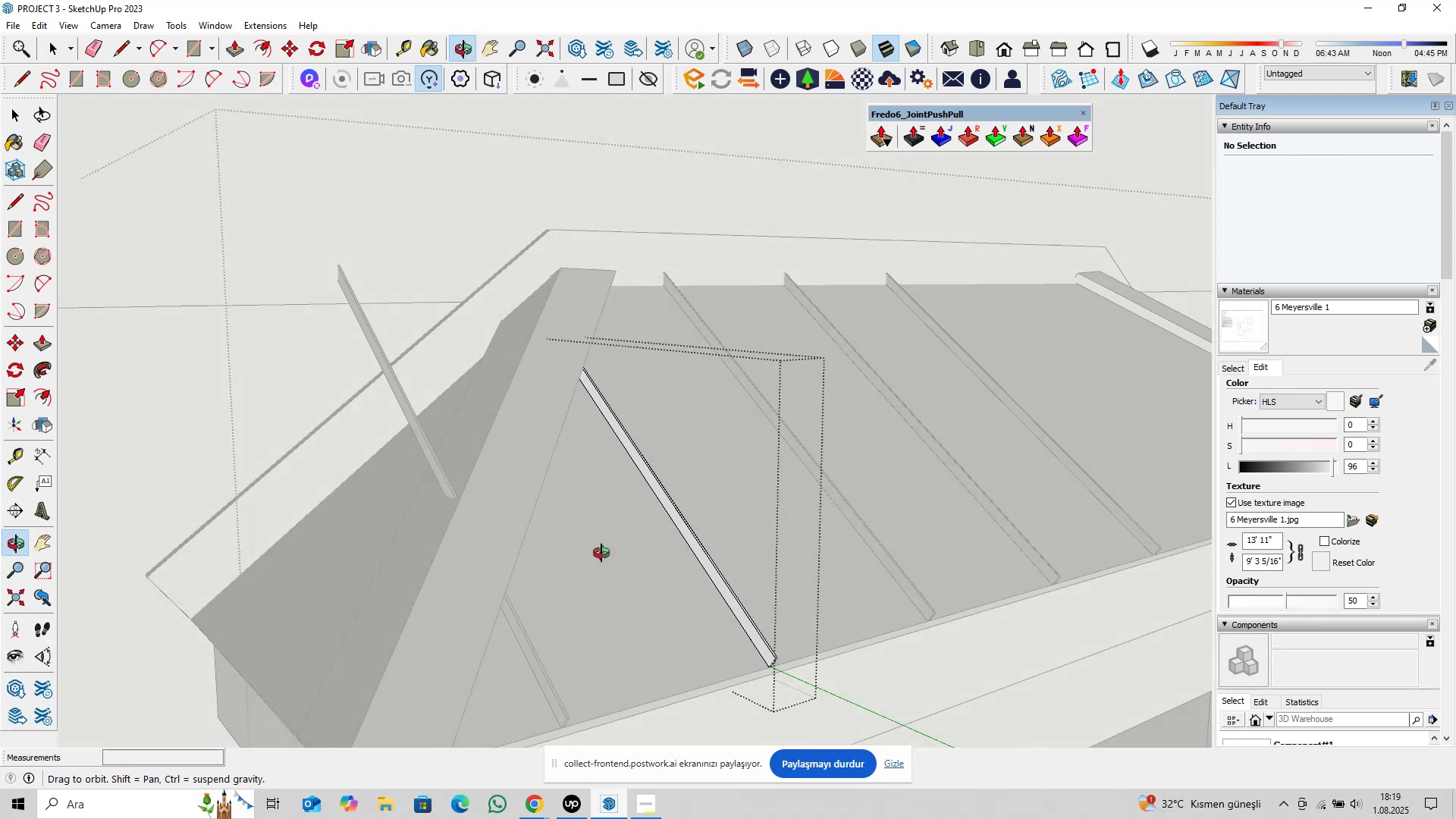 
key(Escape)
 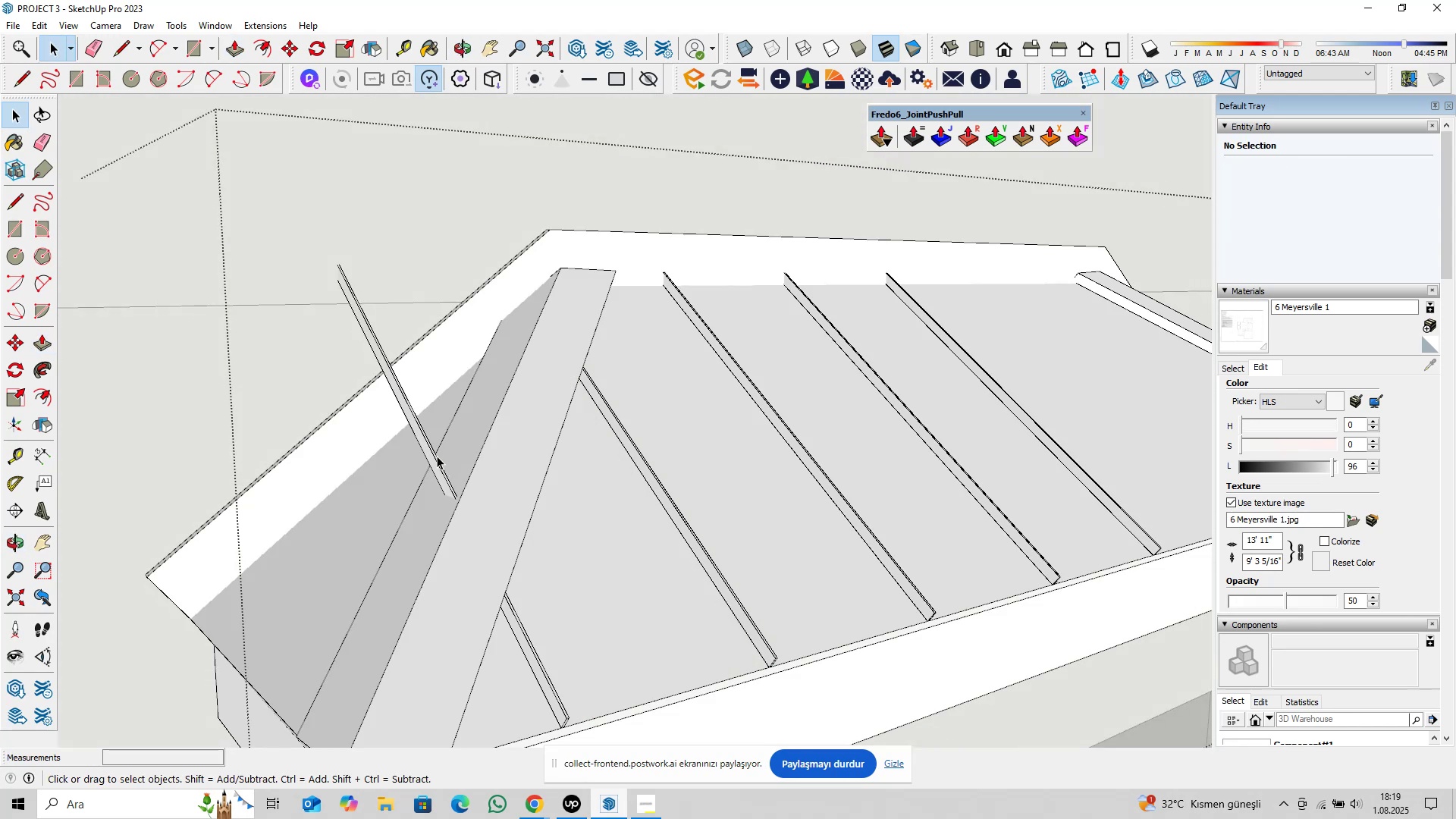 
left_click([437, 456])
 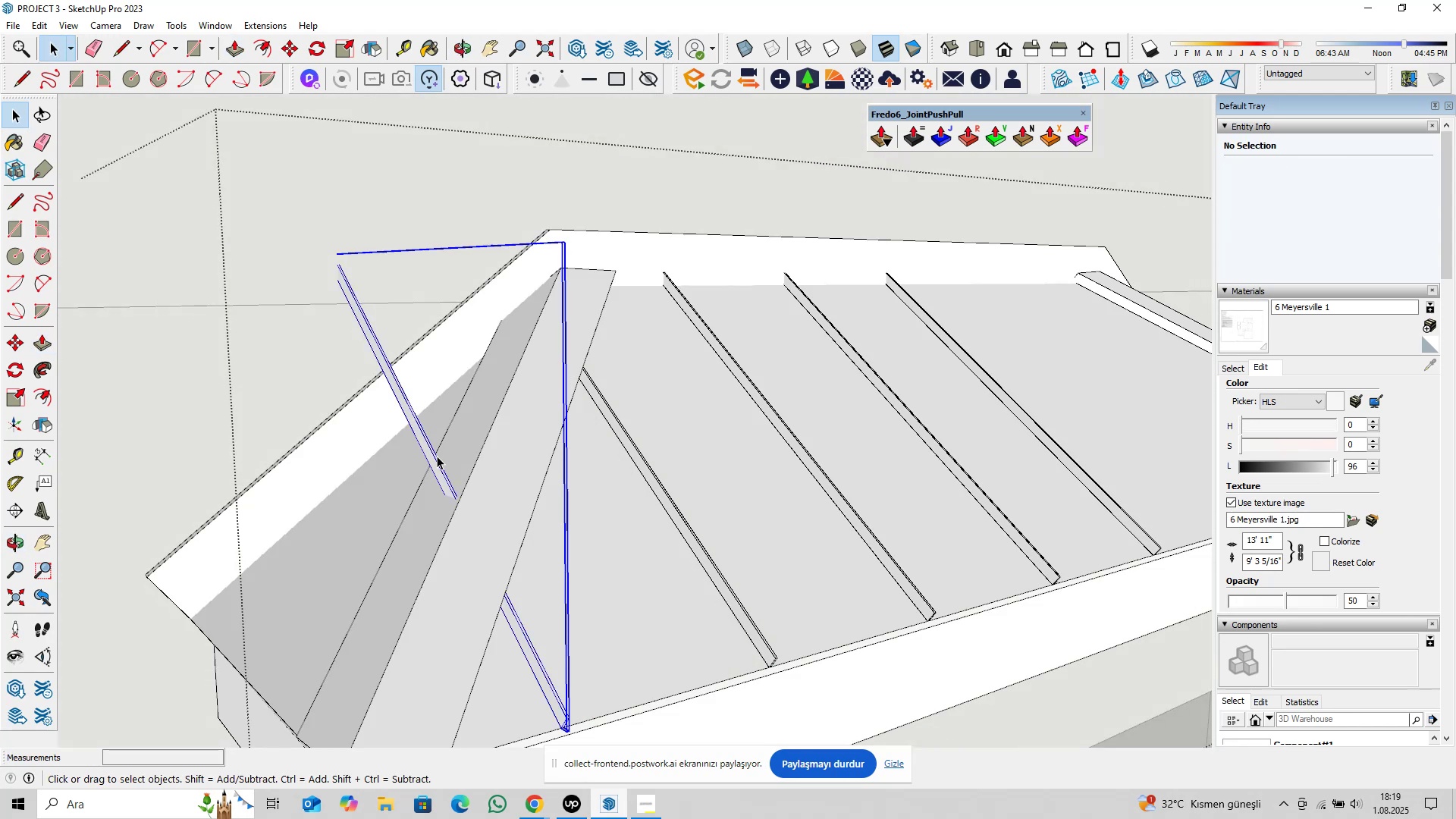 
right_click([437, 456])
 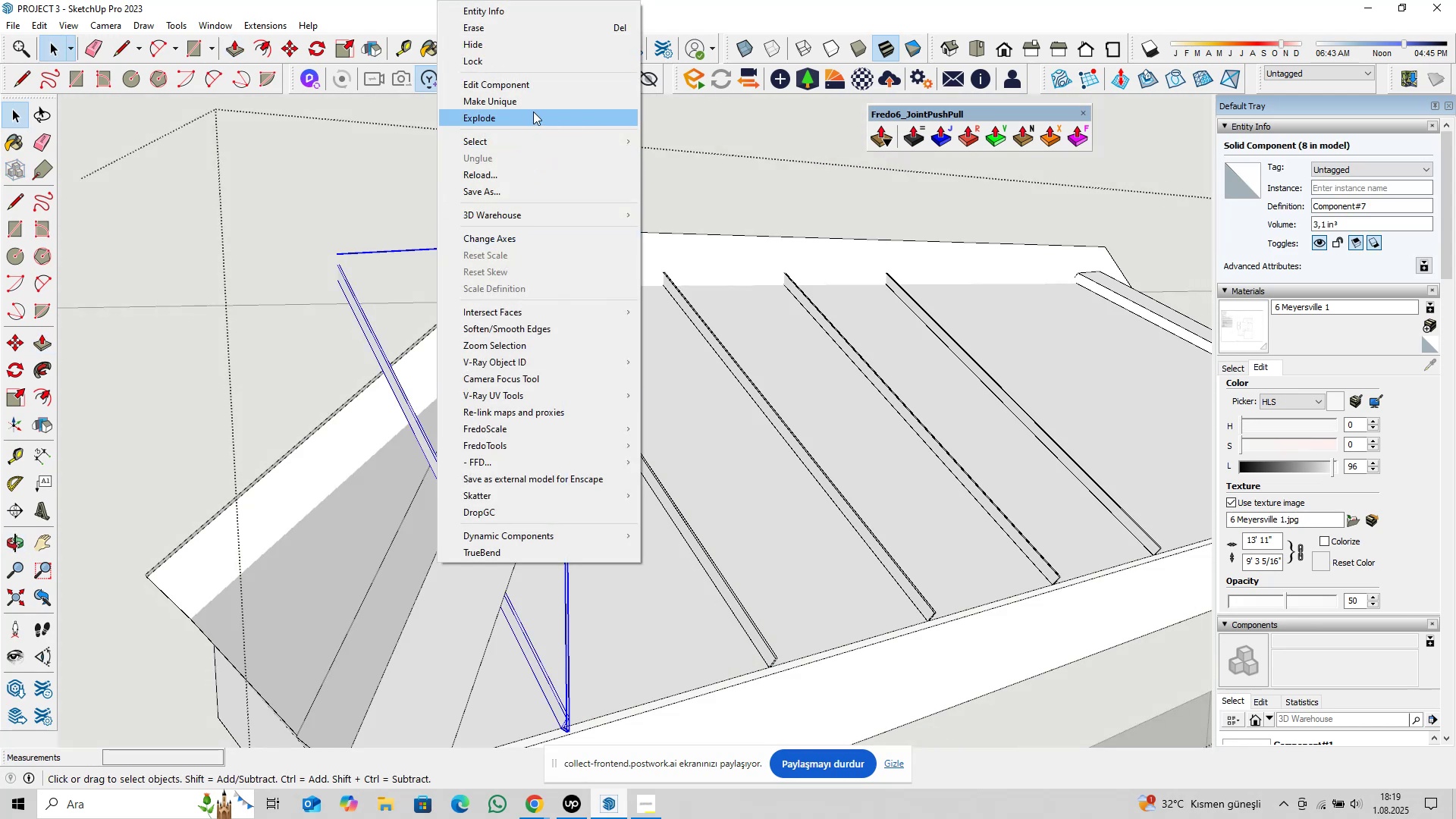 
left_click([533, 105])
 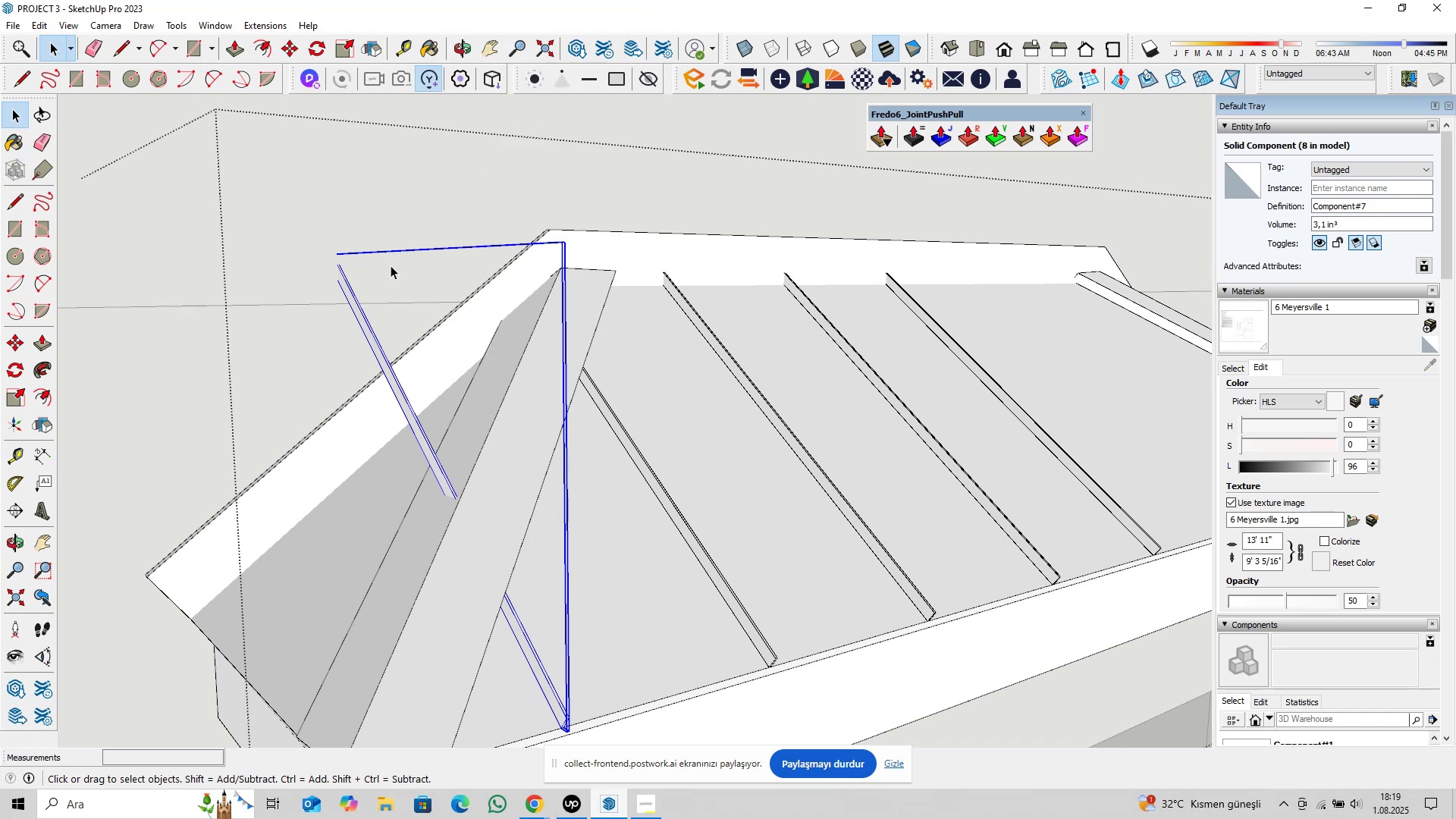 
scroll: coordinate [372, 290], scroll_direction: up, amount: 3.0
 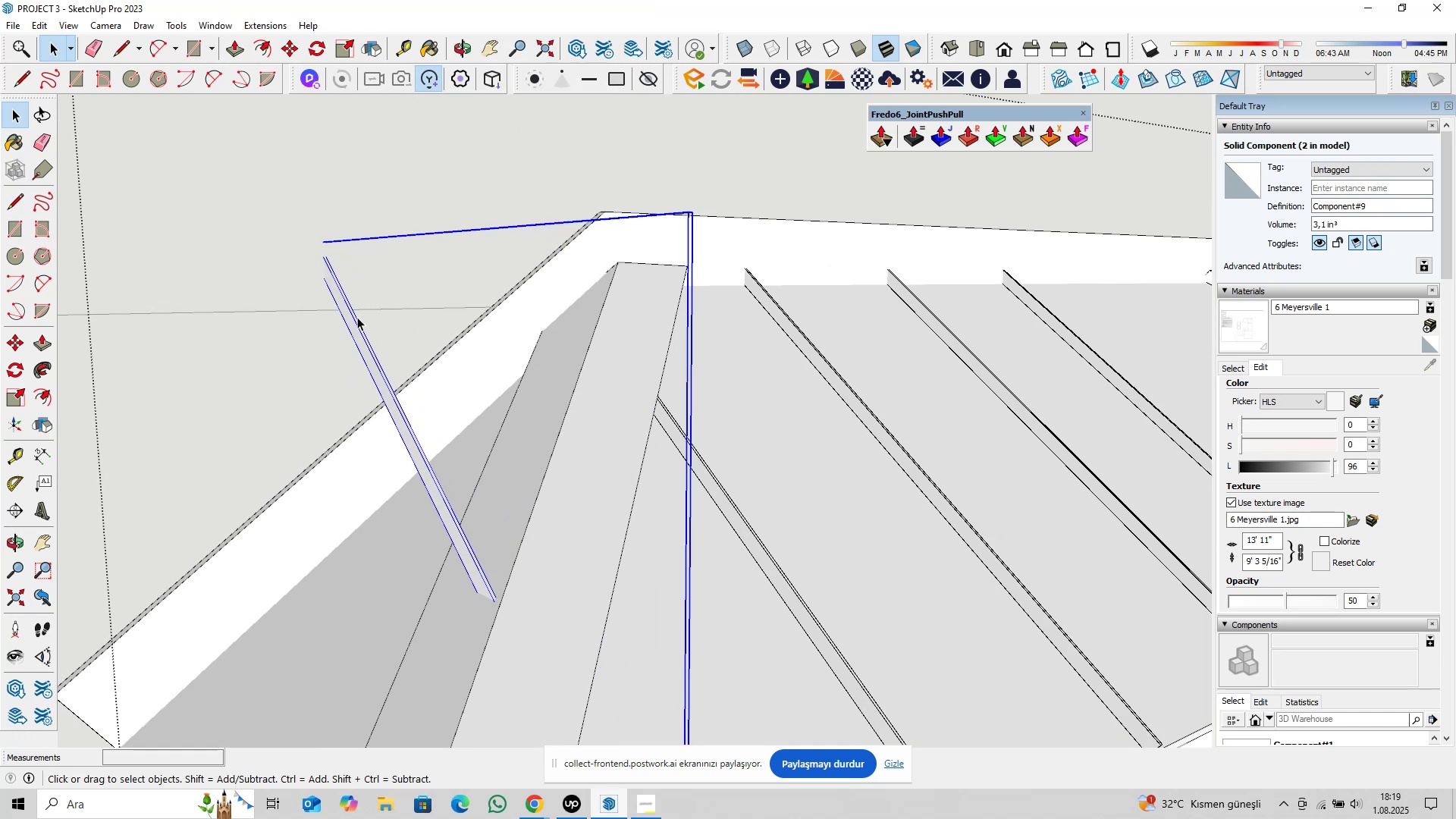 
double_click([357, 317])
 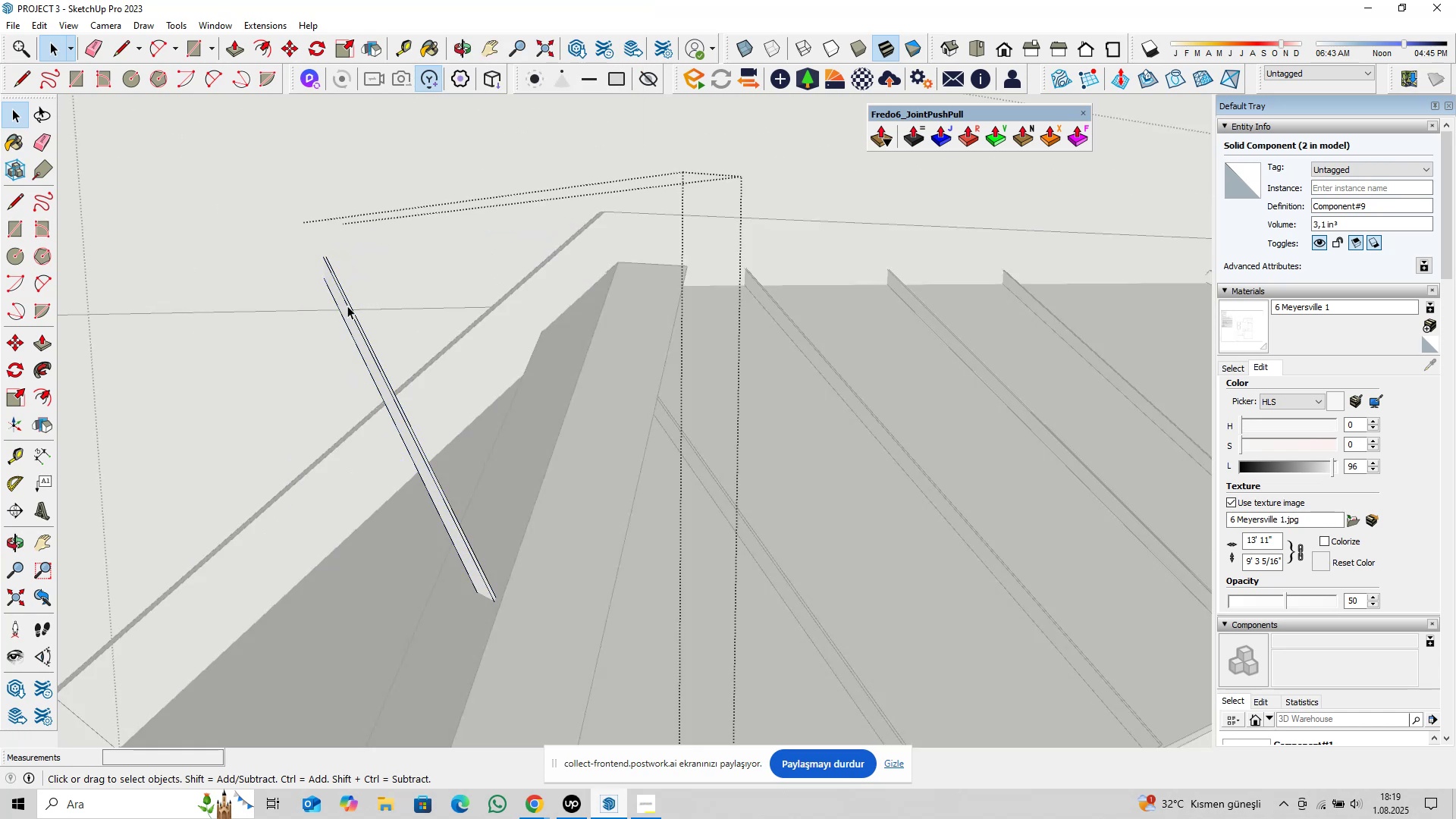 
scroll: coordinate [312, 428], scroll_direction: up, amount: 14.0
 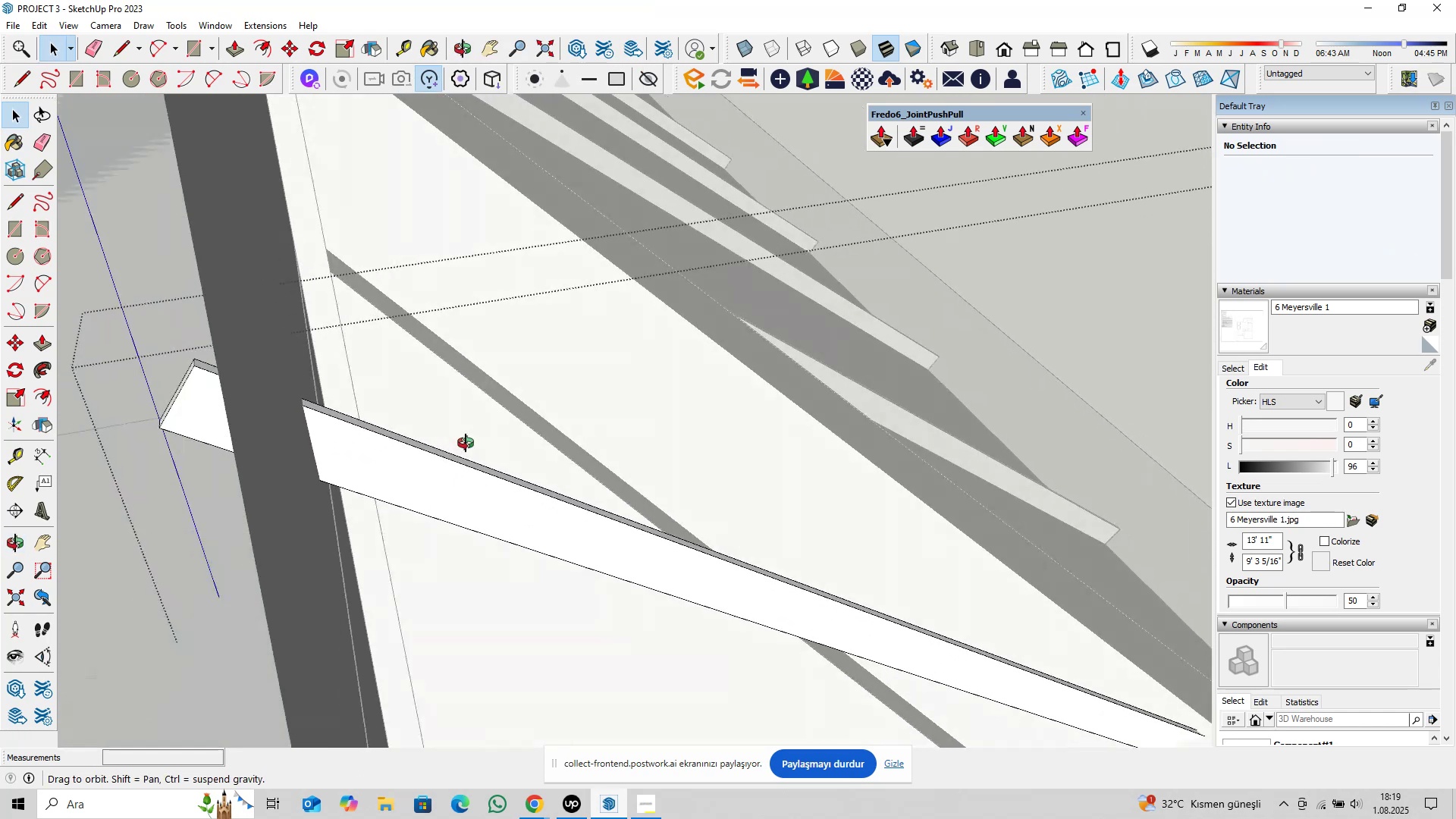 
hold_key(key=ShiftLeft, duration=0.49)
 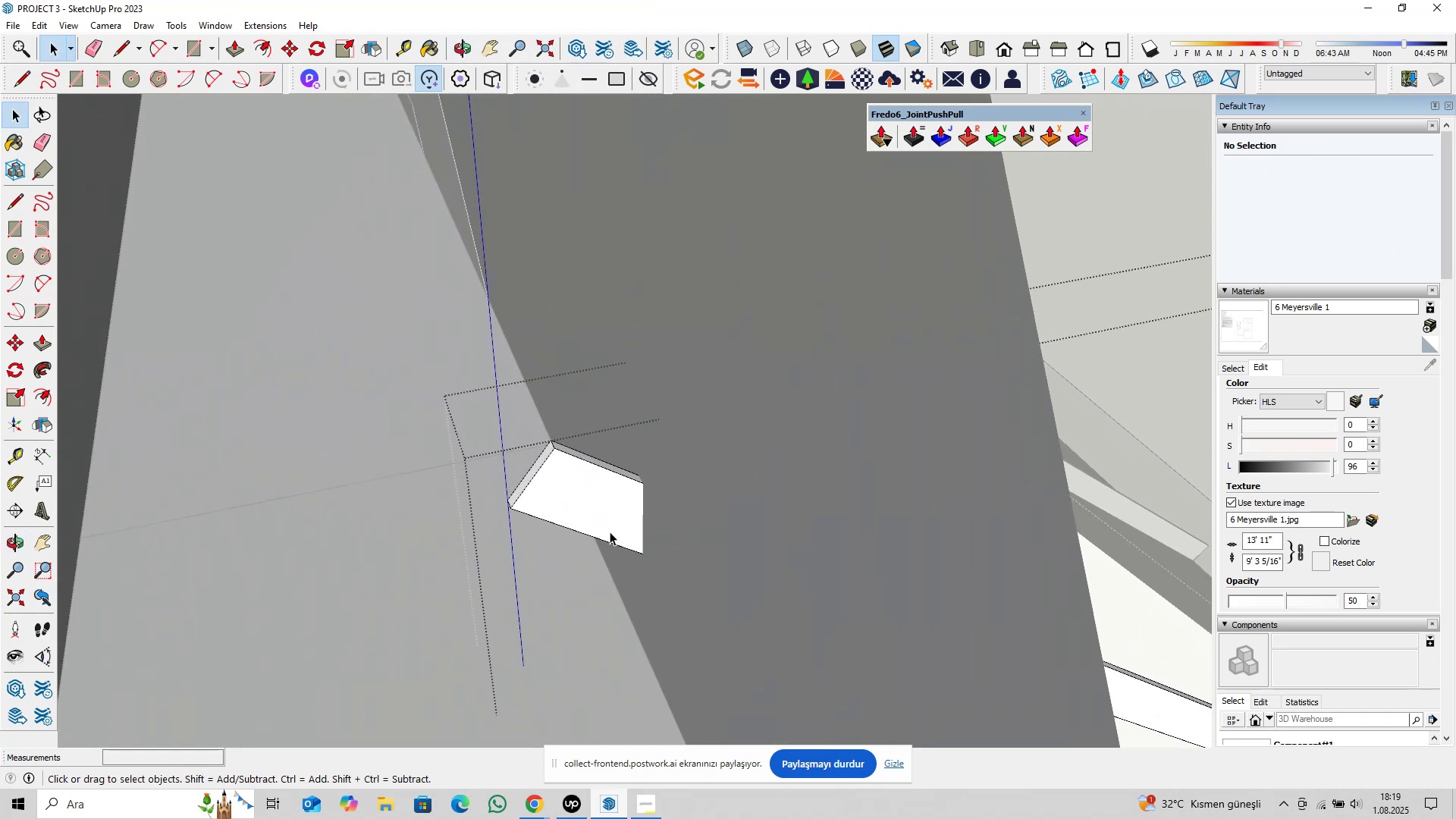 
key(P)
 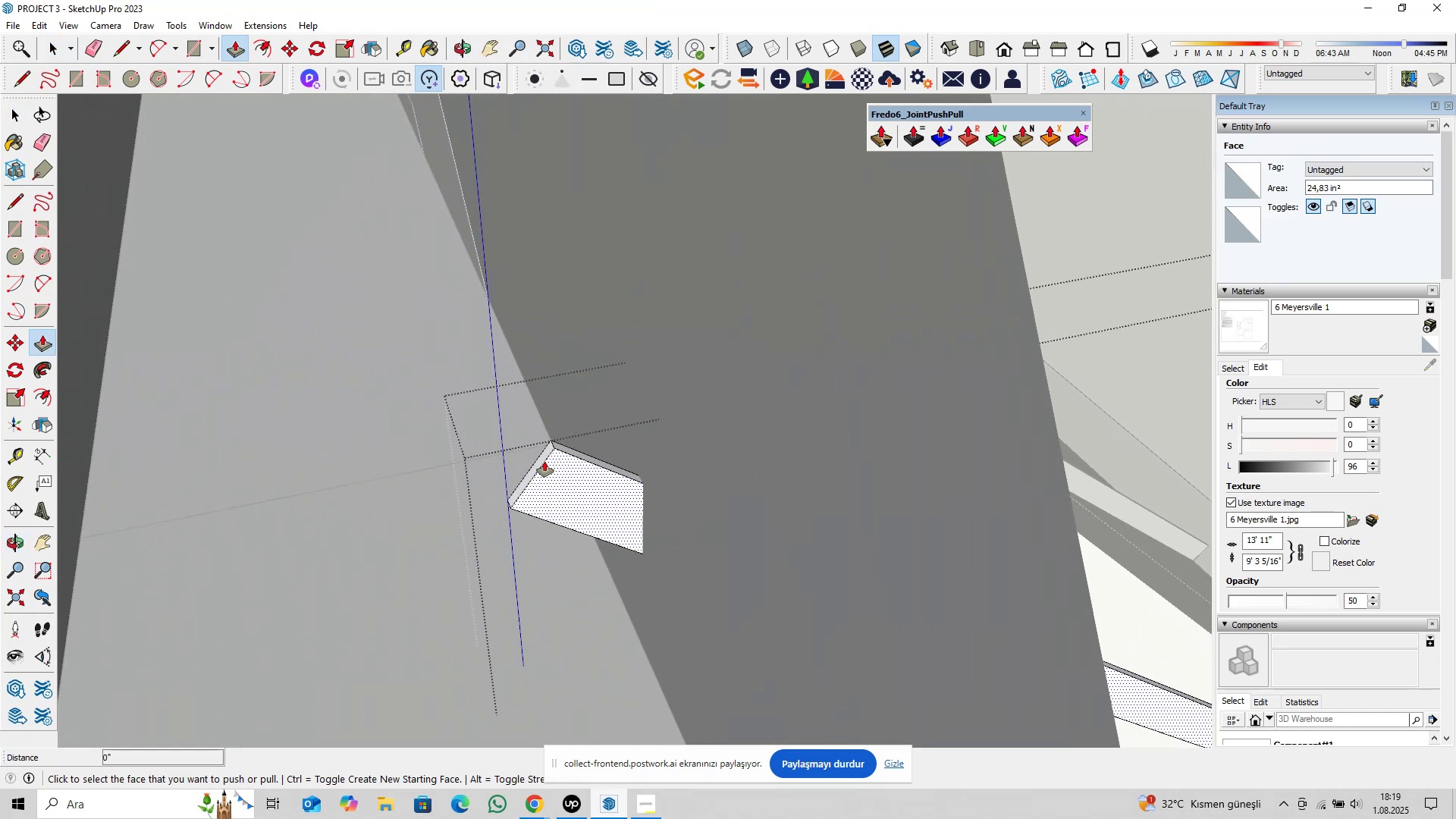 
left_click([543, 460])
 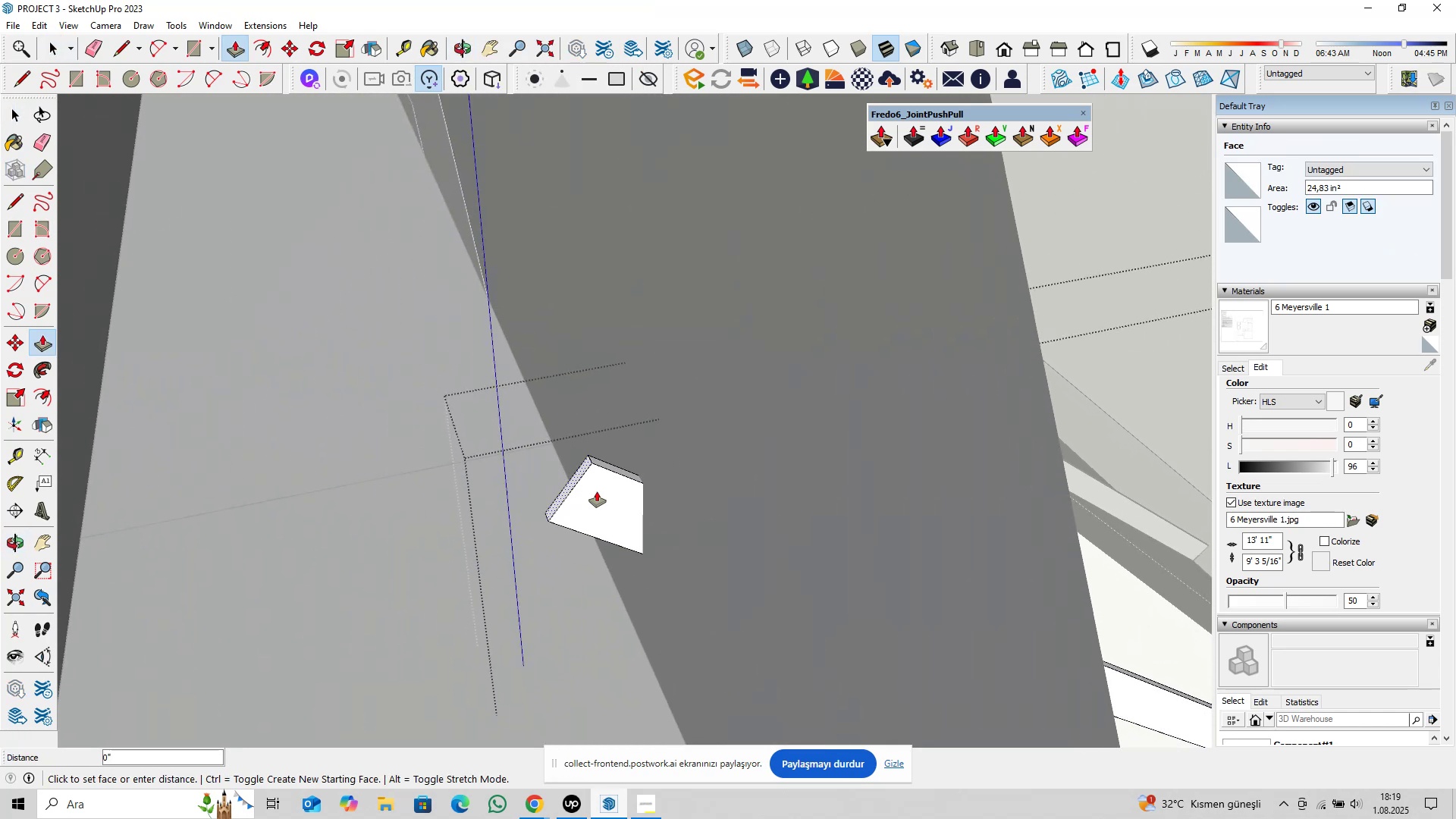 
key(Shift+ShiftLeft)
 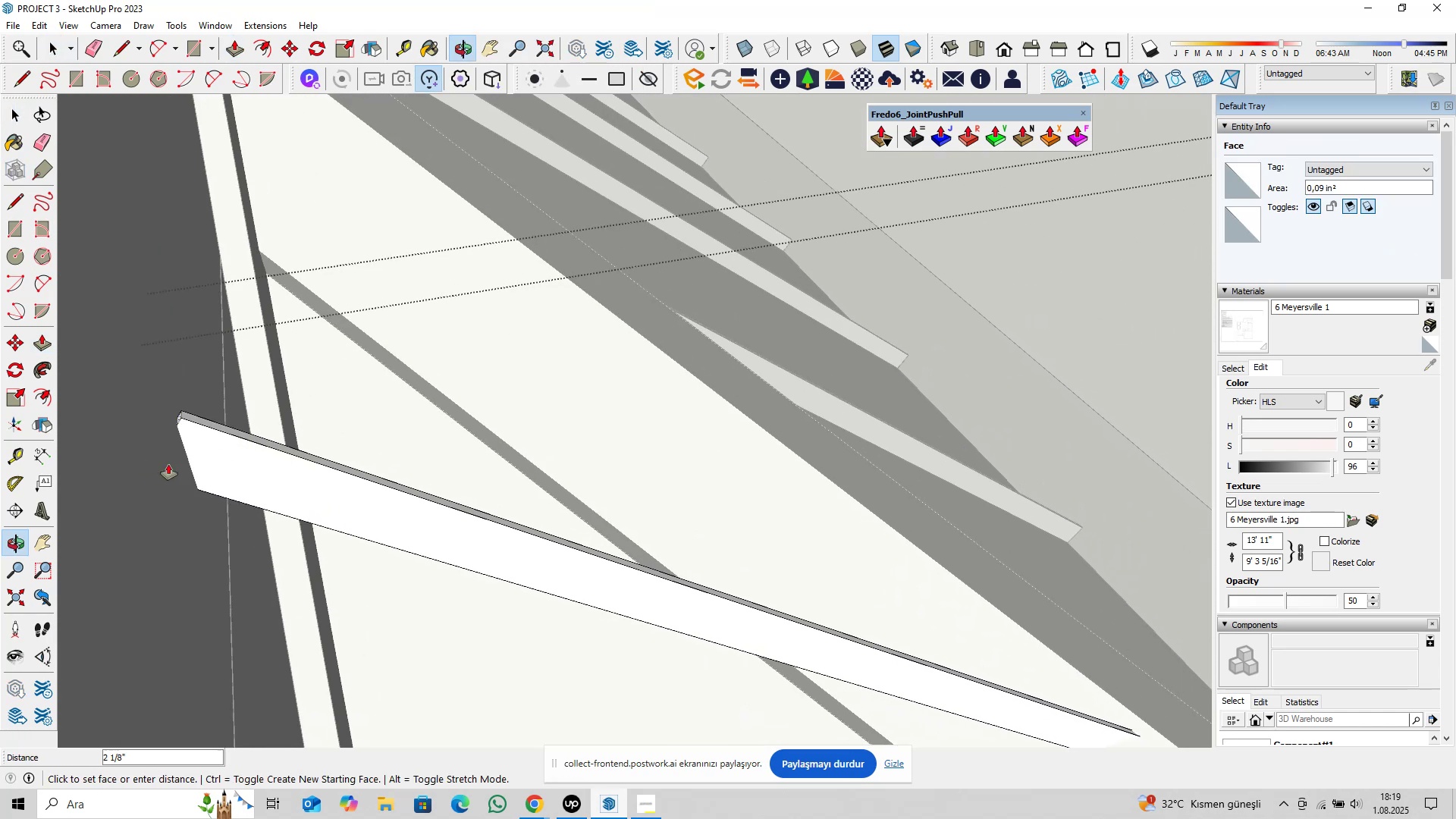 
key(Shift+ShiftLeft)
 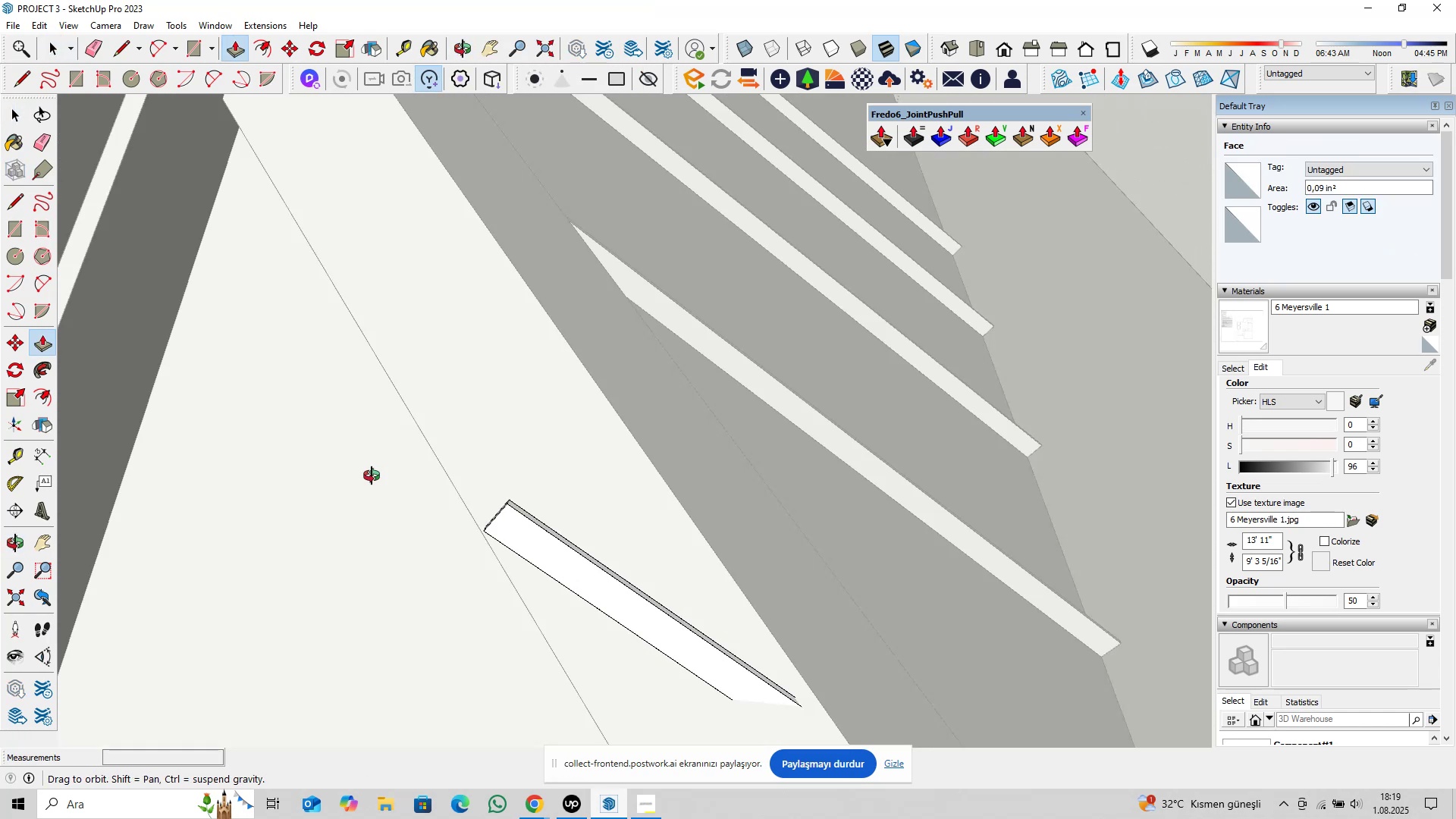 
hold_key(key=ShiftLeft, duration=0.32)
 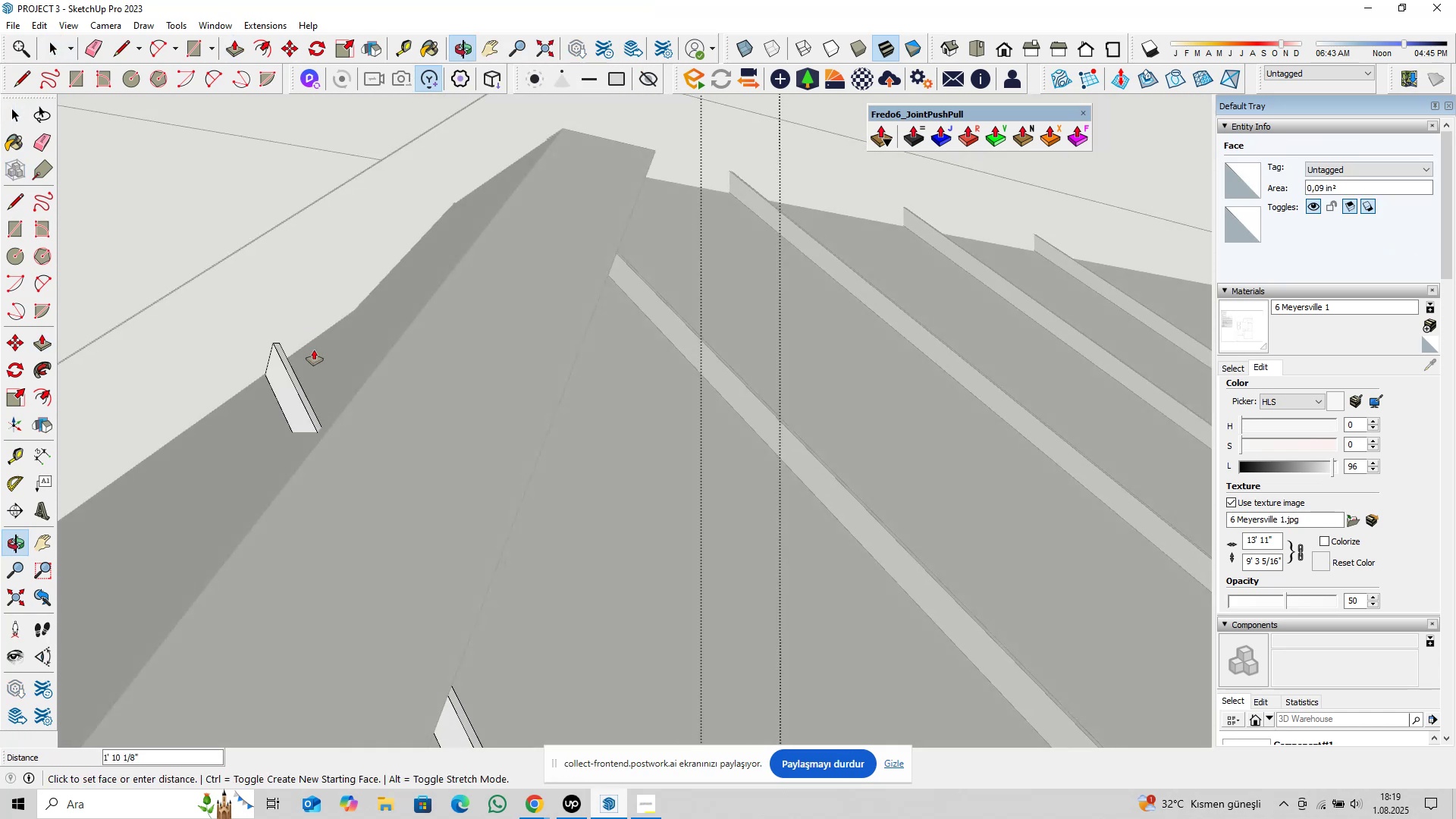 
scroll: coordinate [466, 613], scroll_direction: up, amount: 6.0
 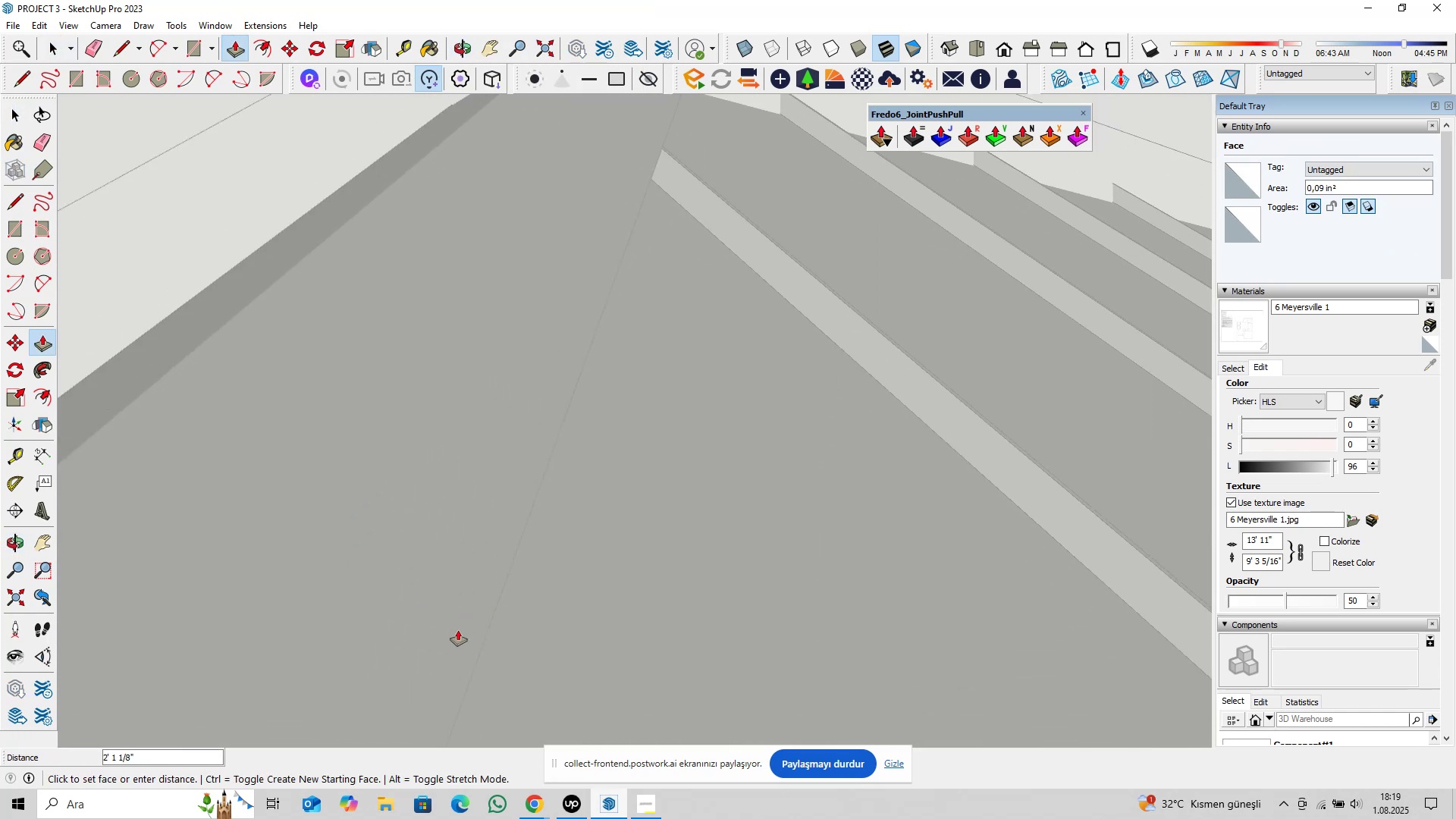 
hold_key(key=ShiftLeft, duration=0.34)
 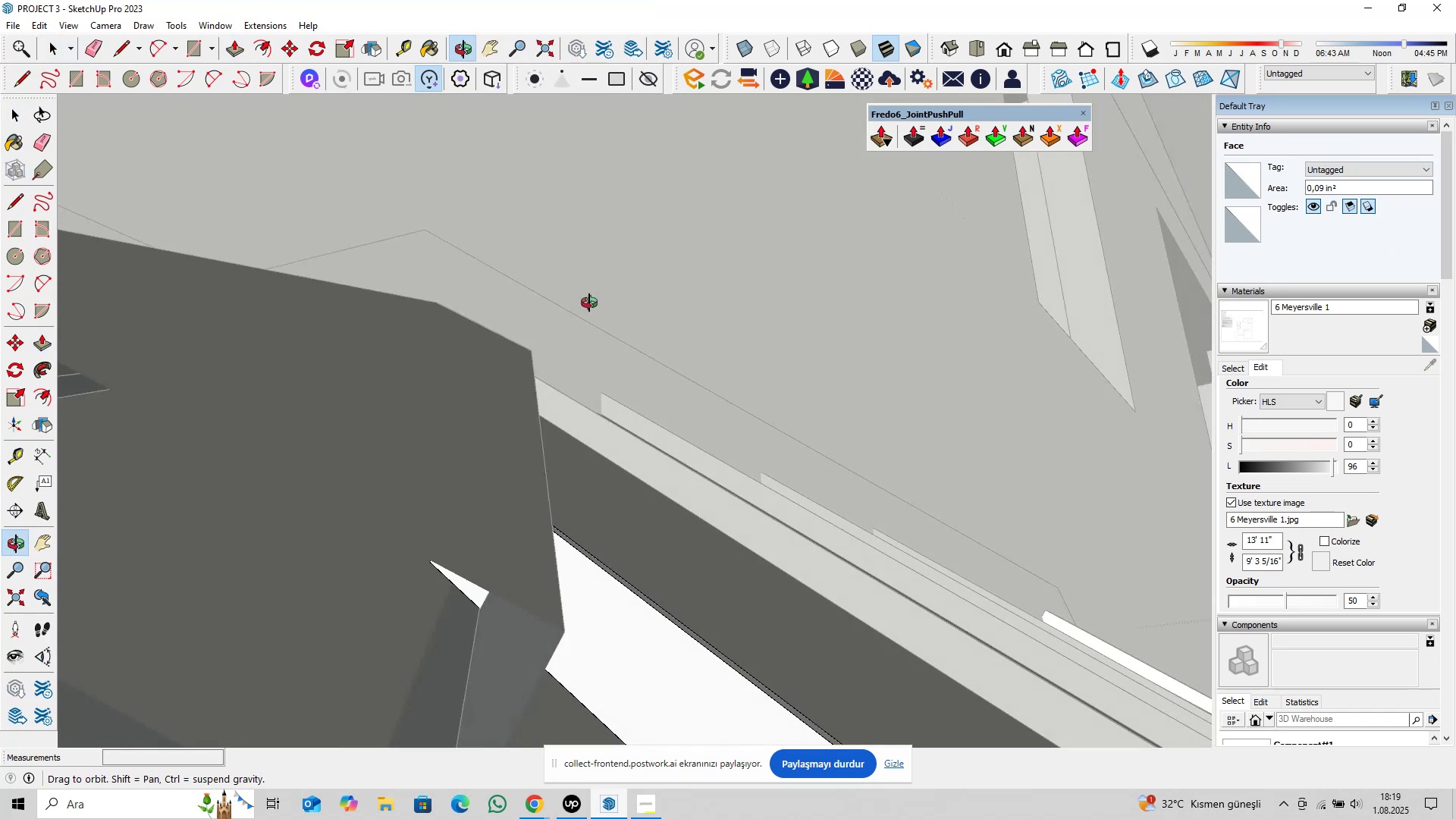 
hold_key(key=ShiftLeft, duration=0.52)
 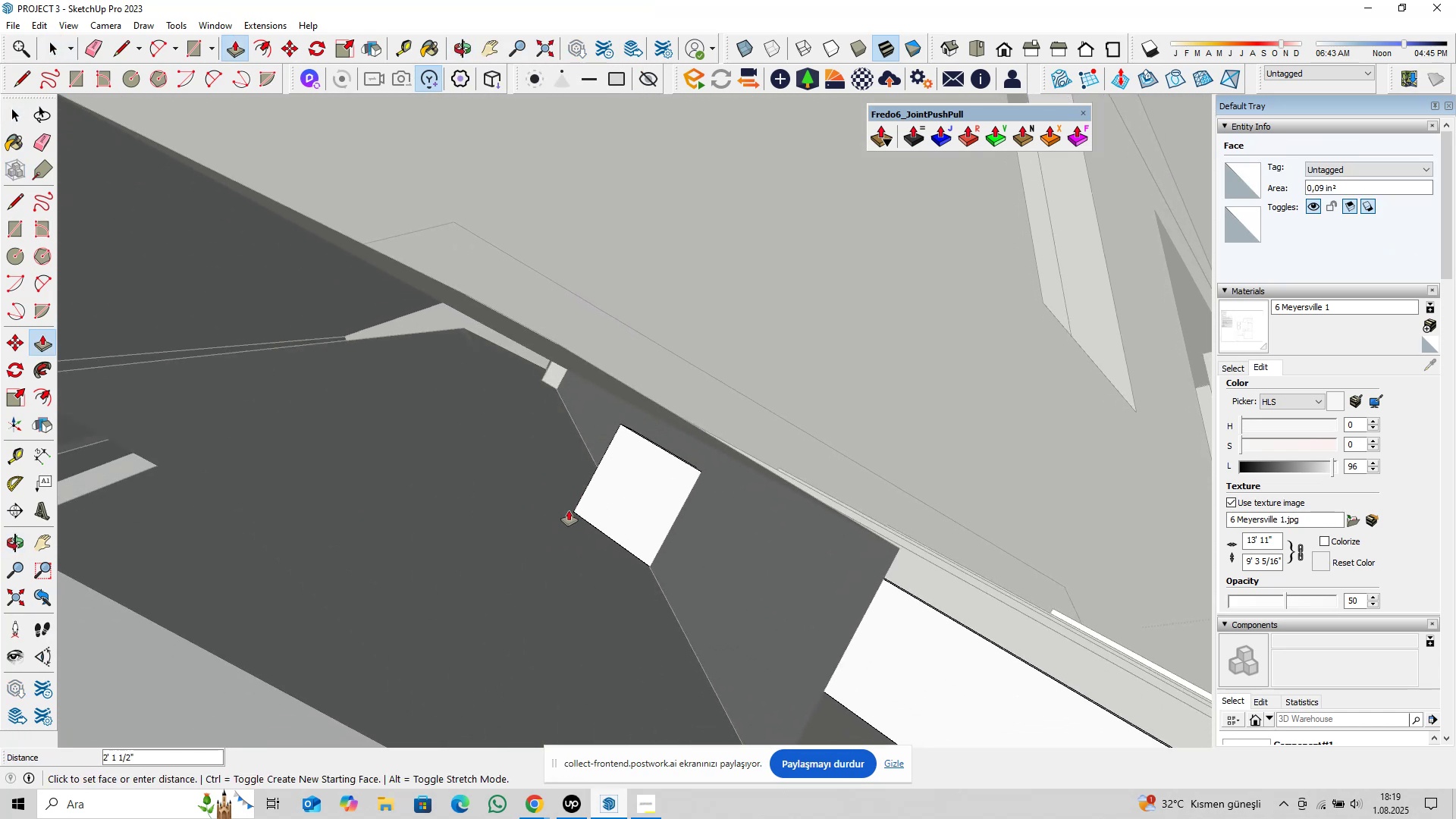 
key(Space)
 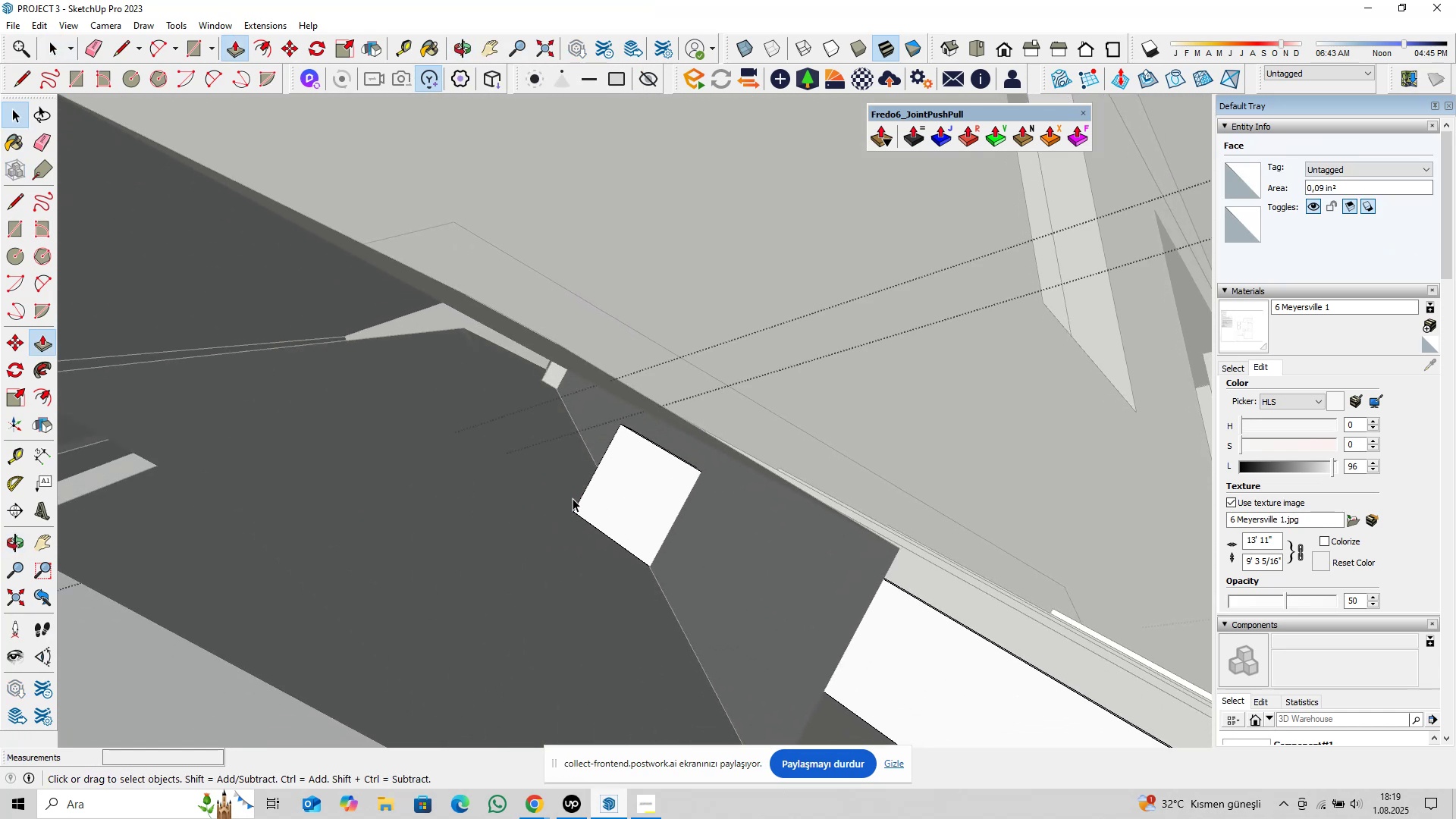 
scroll: coordinate [569, 541], scroll_direction: down, amount: 36.0
 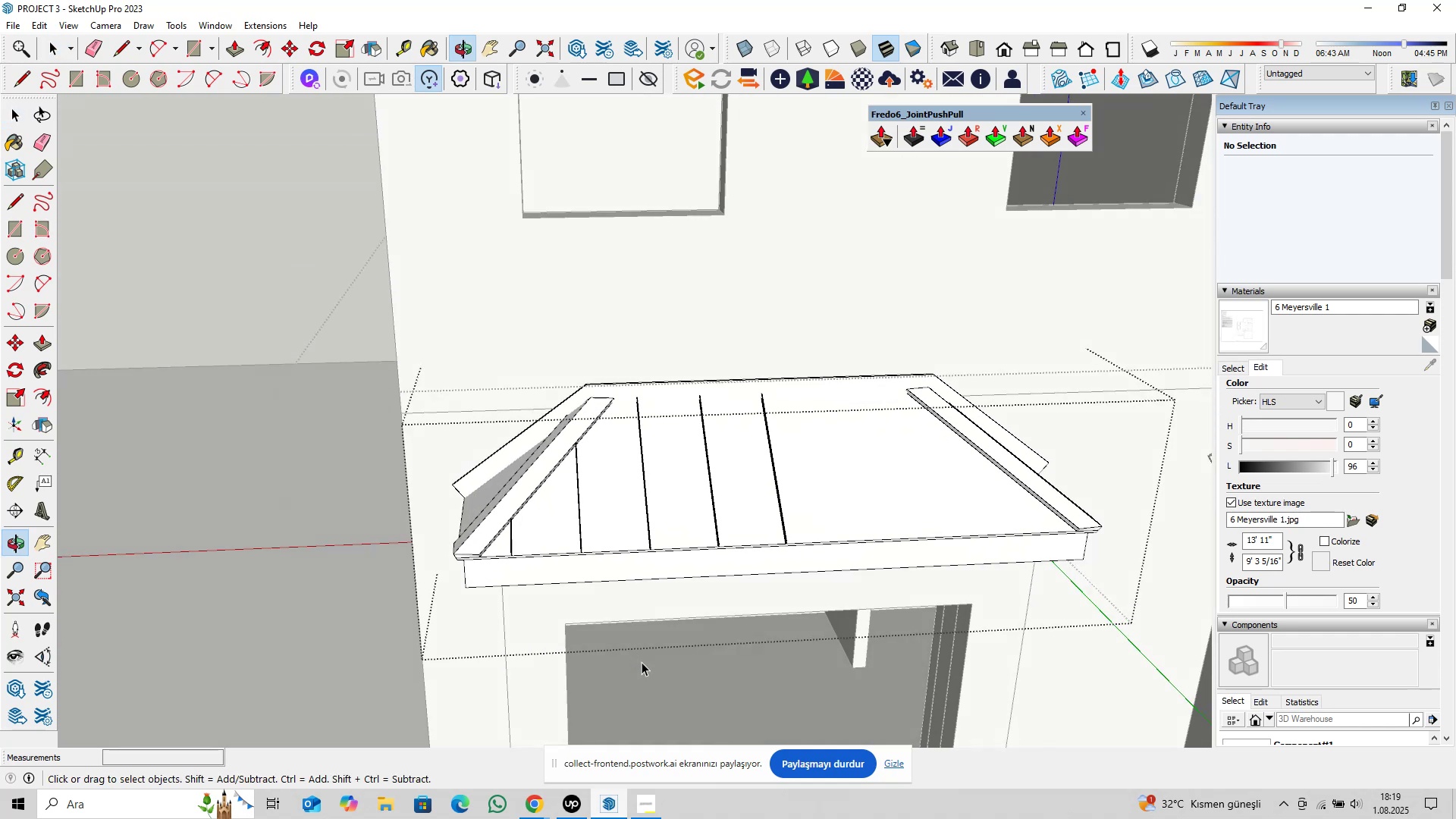 
key(Escape)
 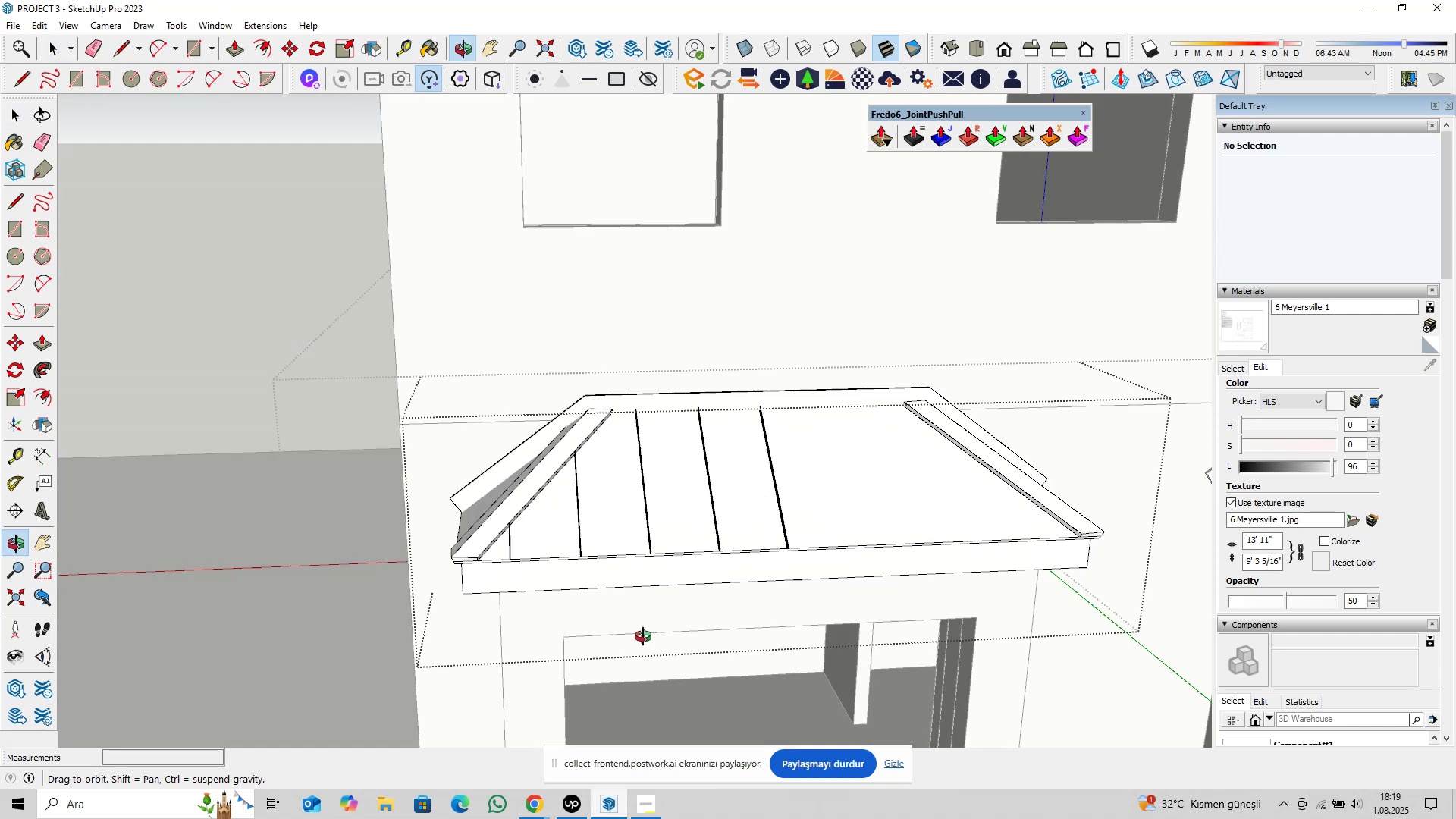 
hold_key(key=ShiftLeft, duration=0.35)
 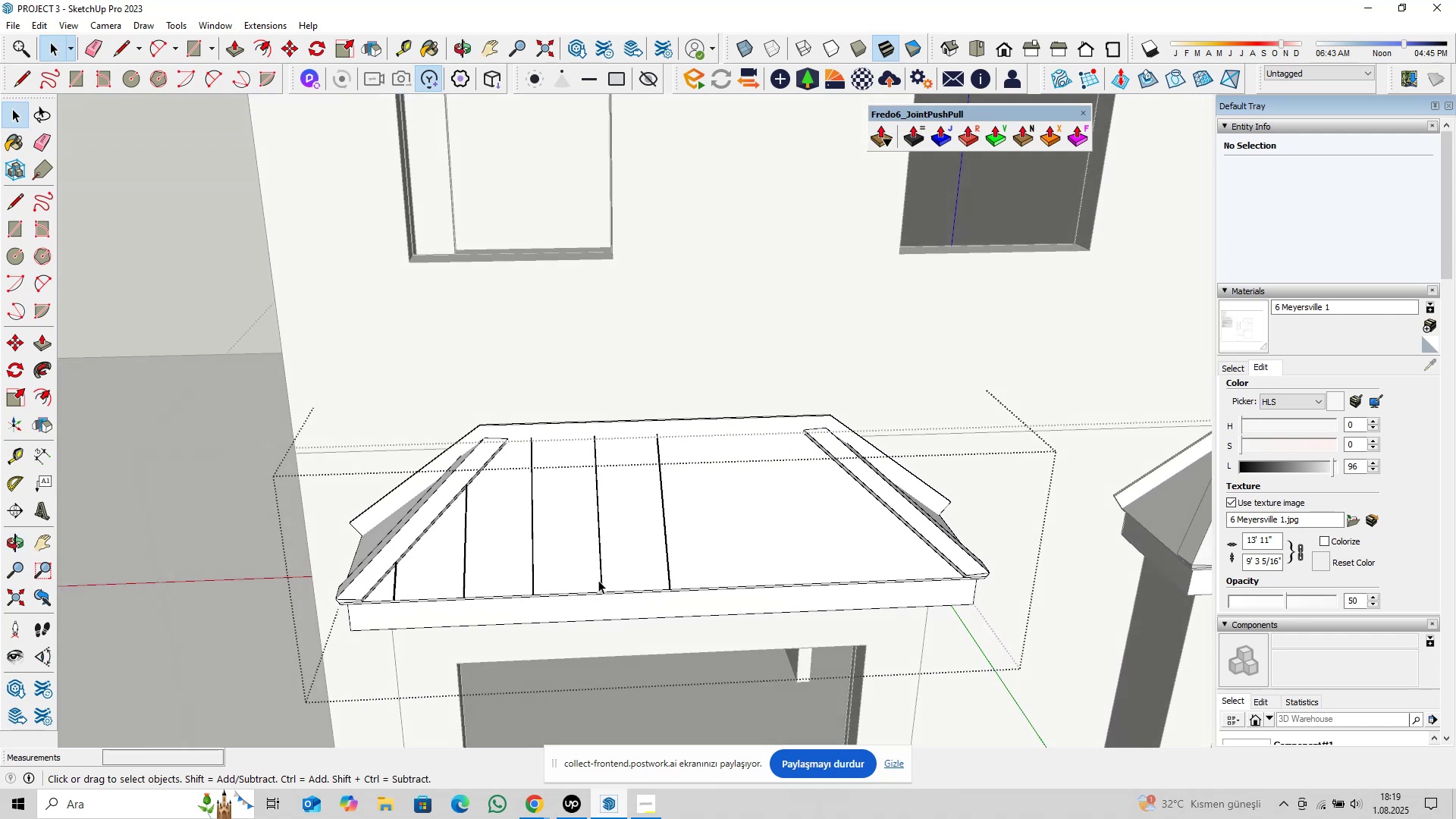 
left_click_drag(start_coordinate=[611, 565], to_coordinate=[414, 587])
 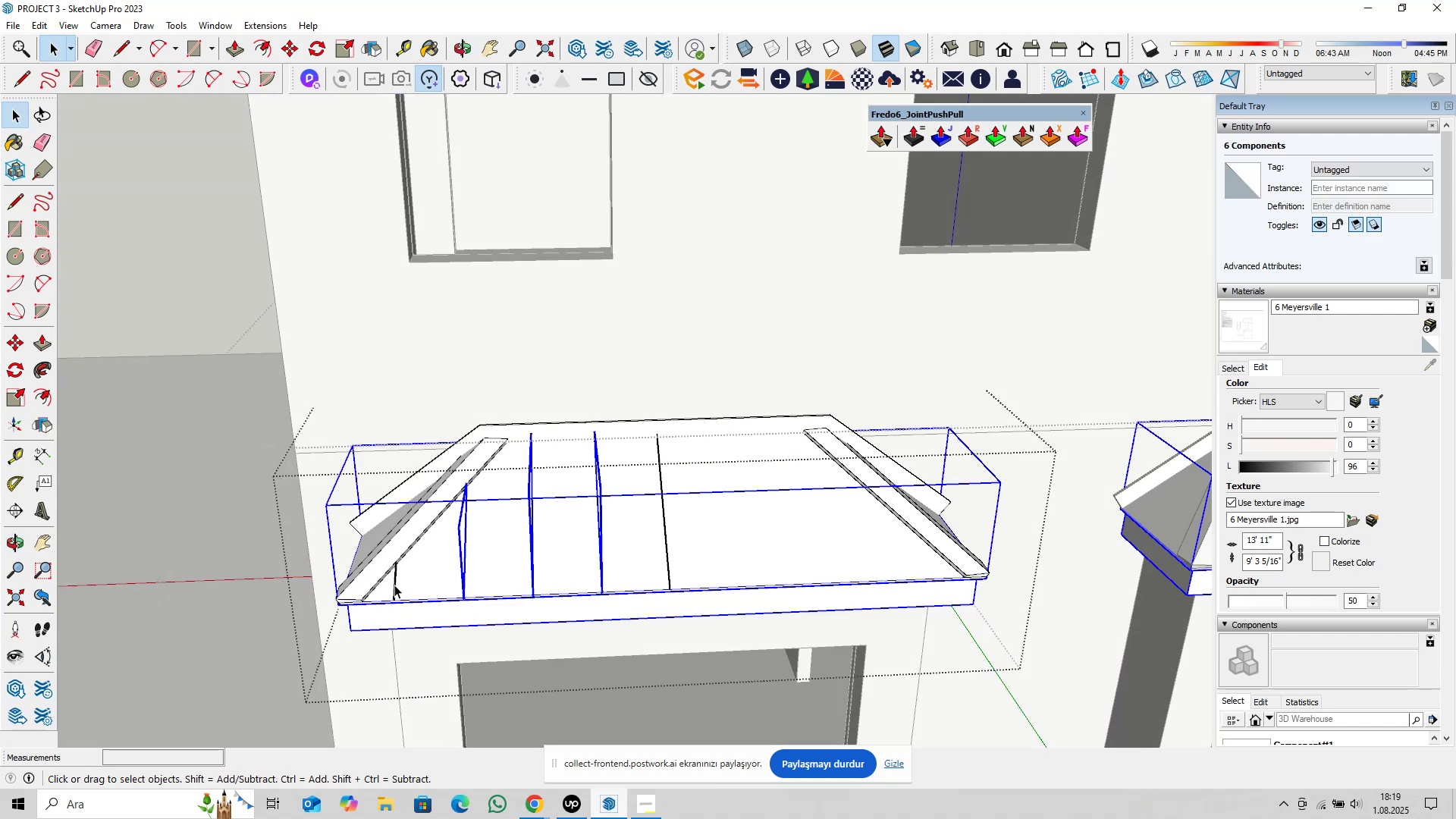 
hold_key(key=ControlLeft, duration=1.5)
left_click([464, 576])
 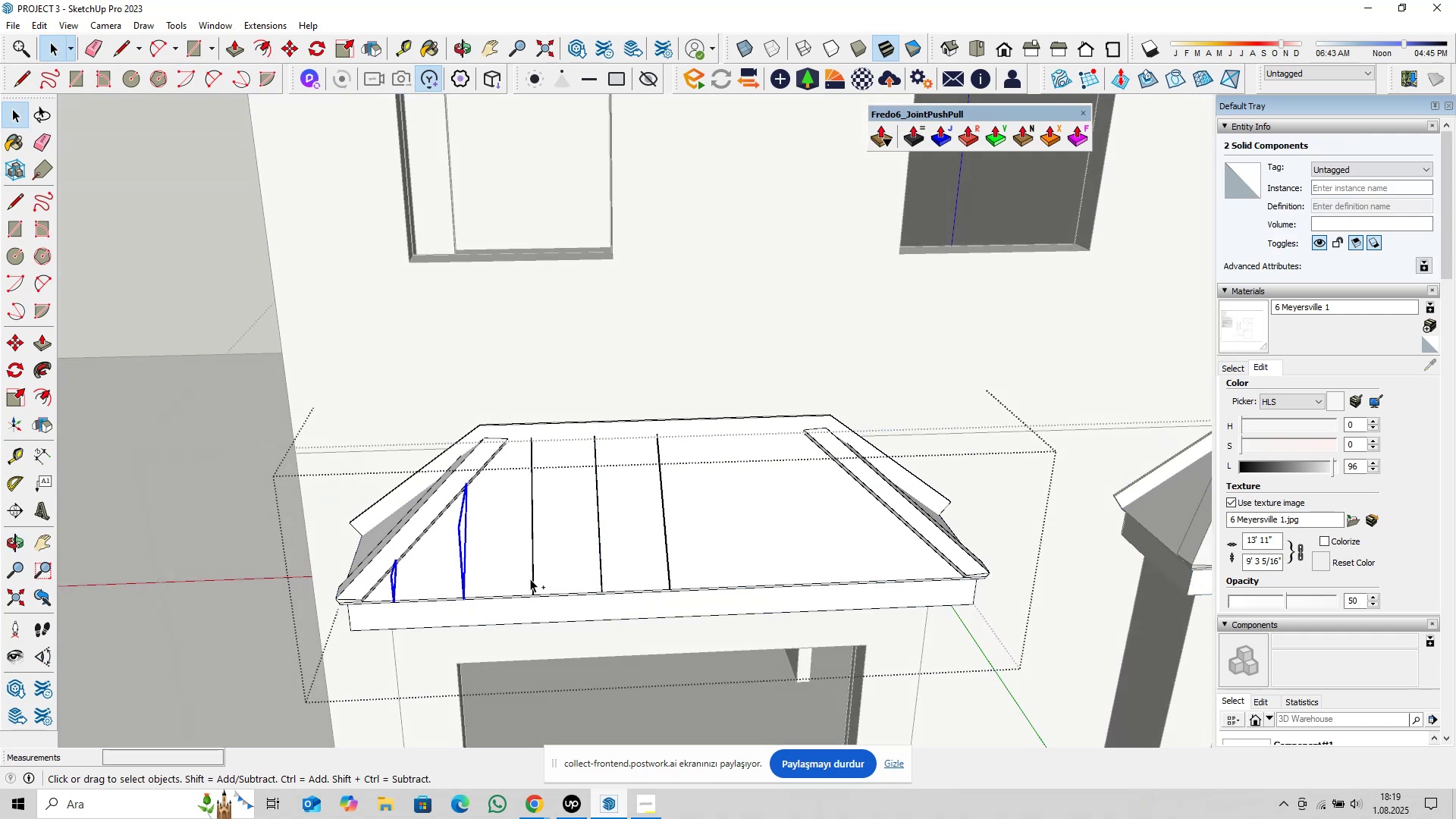 
left_click([532, 576])
 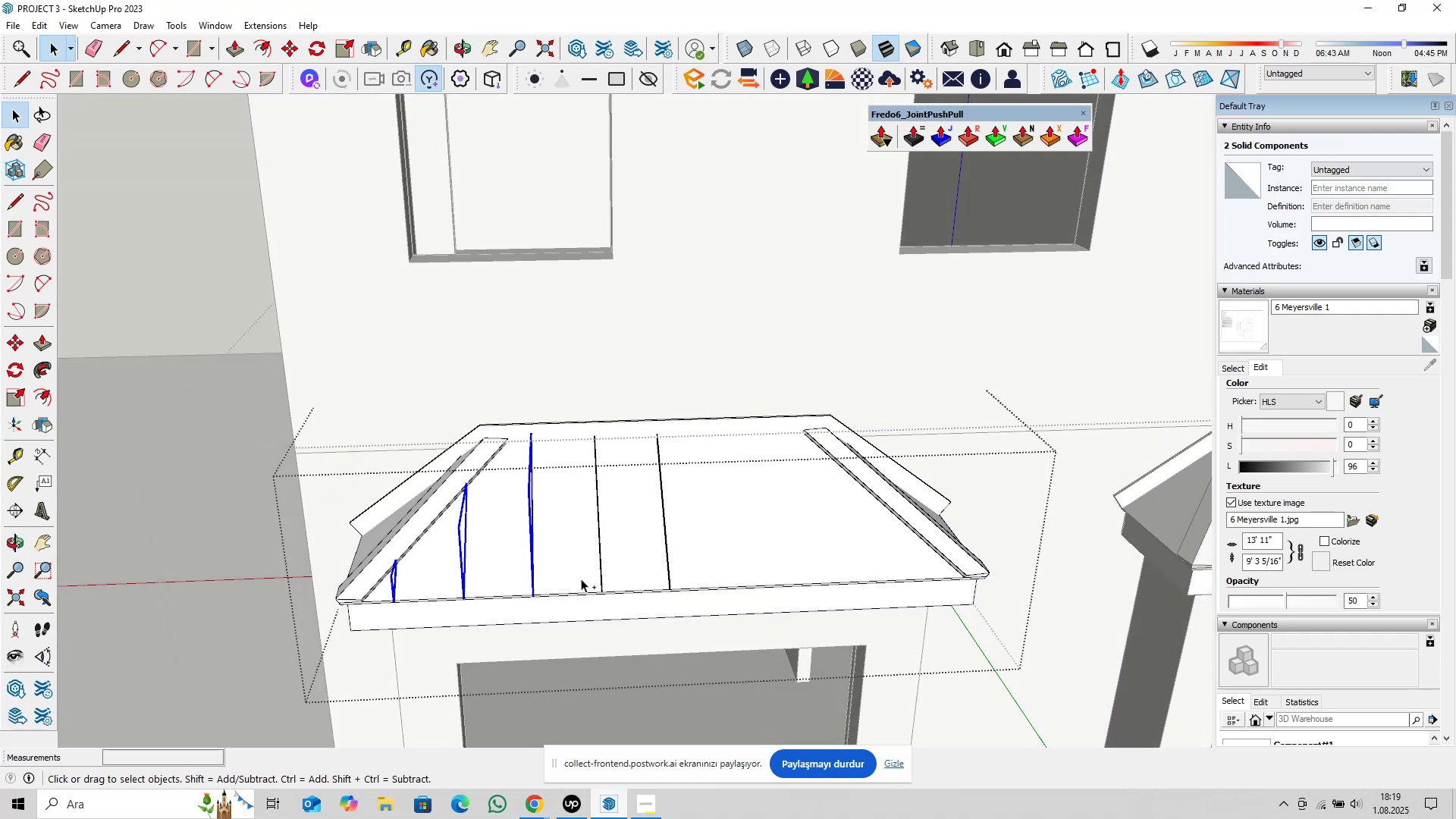 
hold_key(key=ControlLeft, duration=0.66)
left_click([602, 575])
 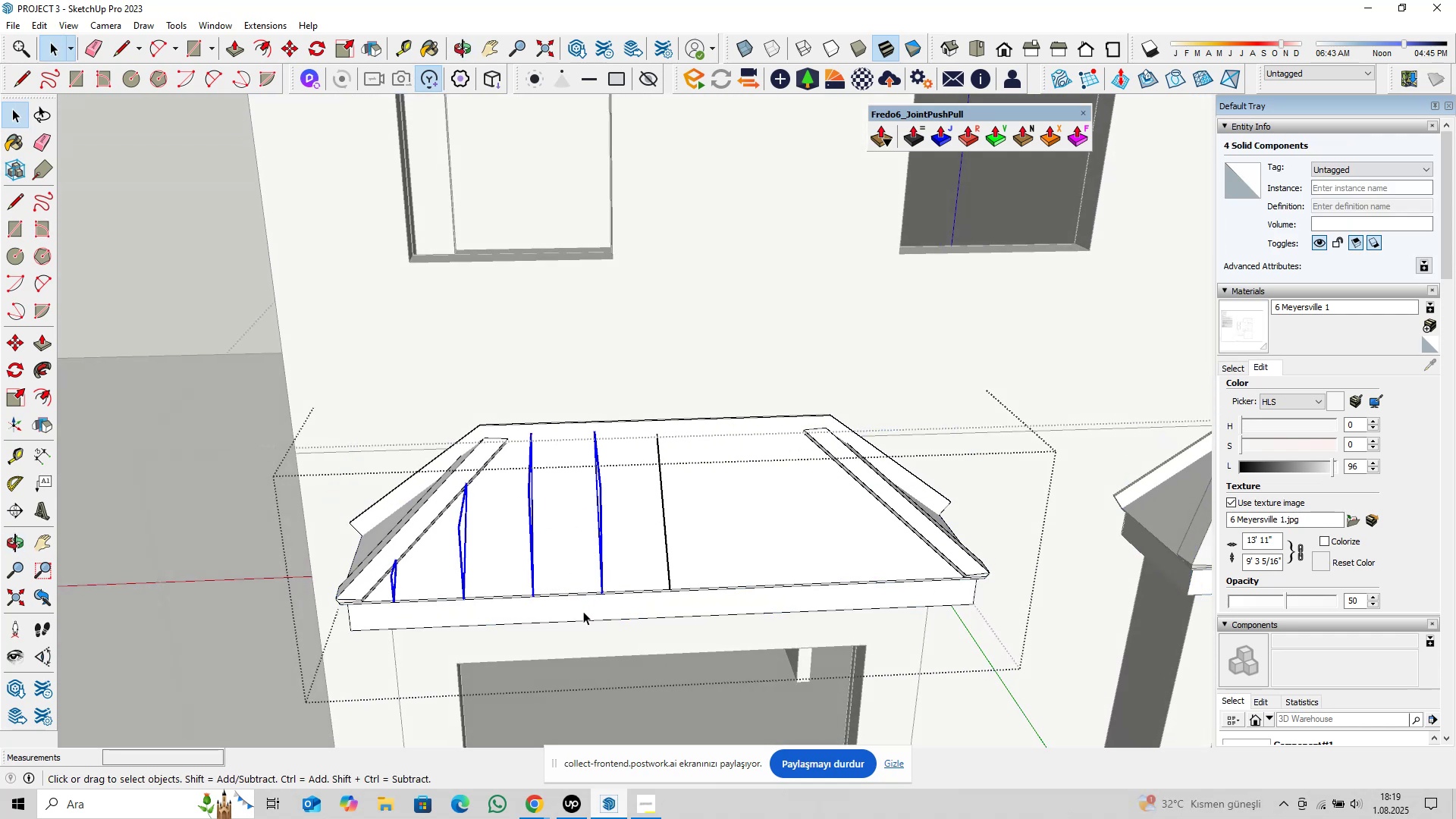 
key(M)
 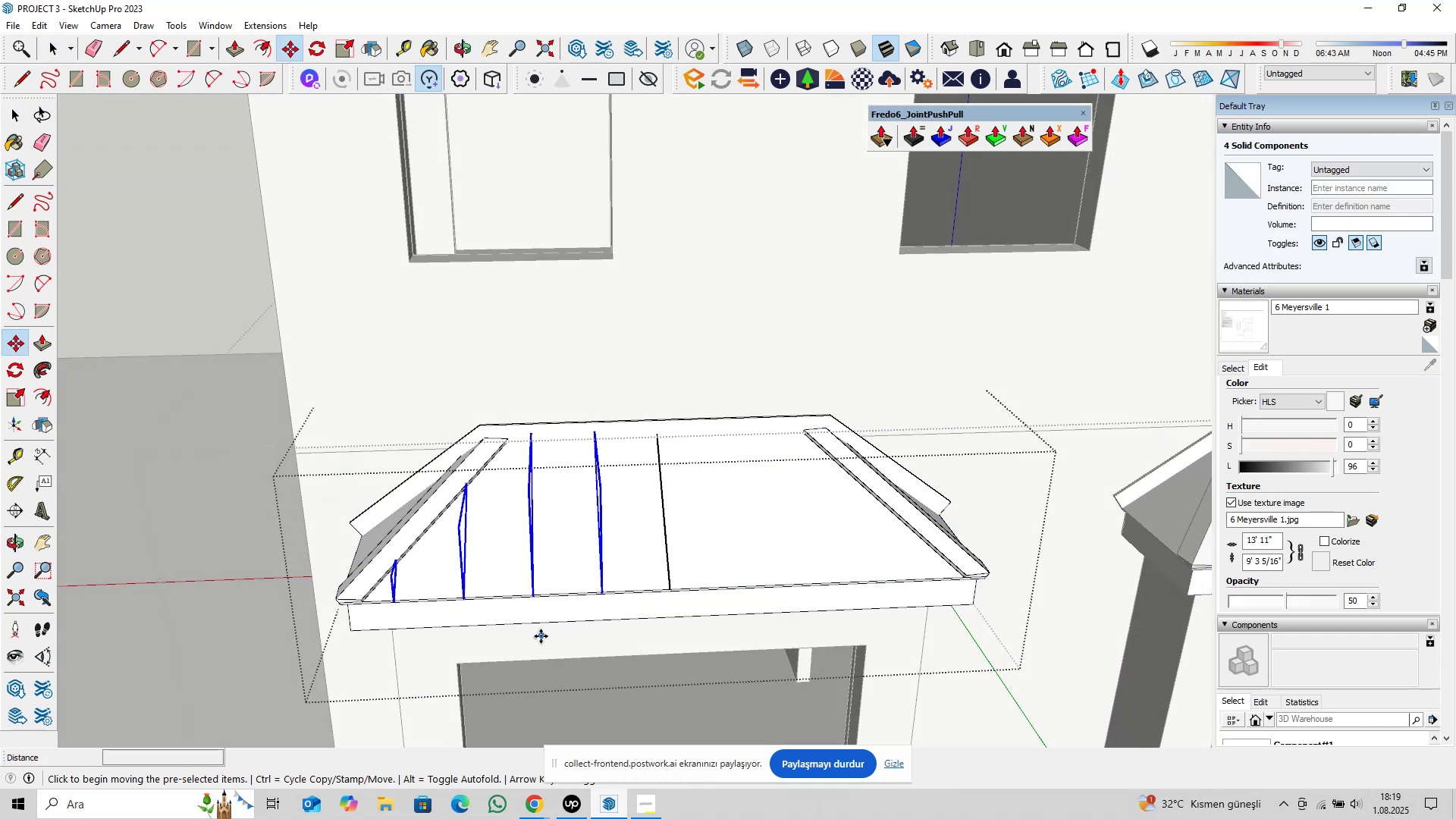 
left_click([539, 636])
 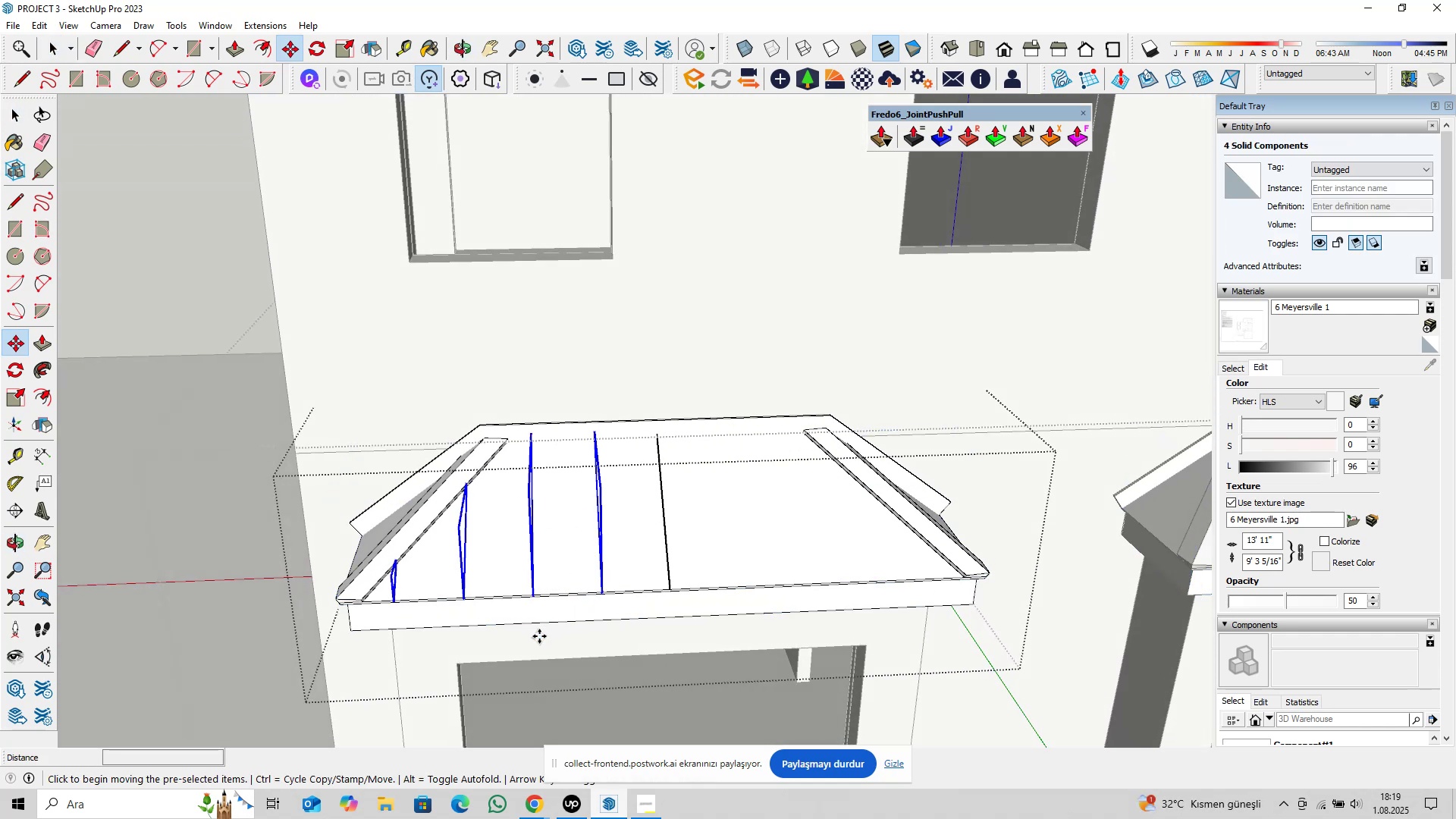 
key(Control+ControlLeft)
 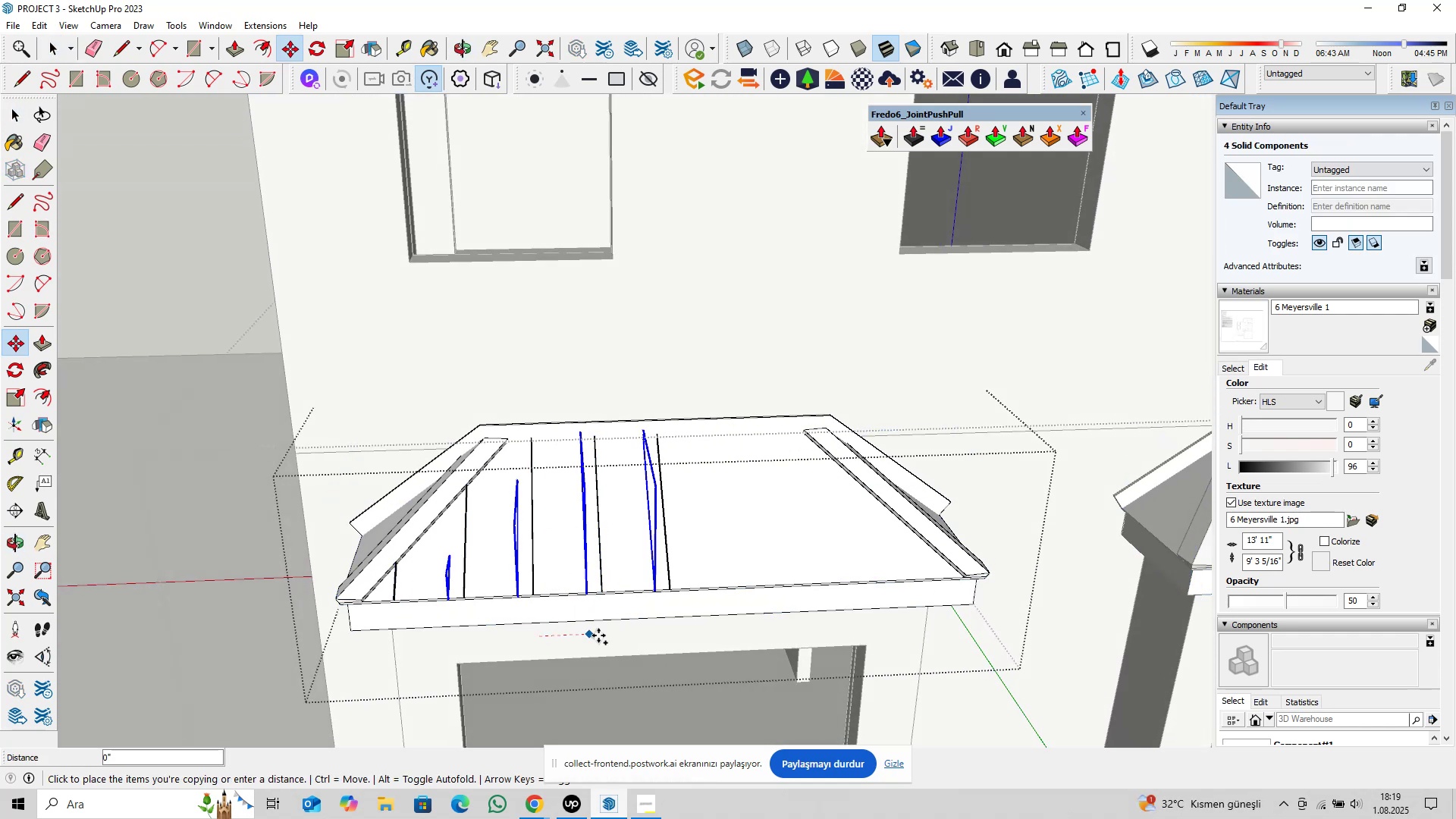 
hold_key(key=ShiftLeft, duration=0.36)
 